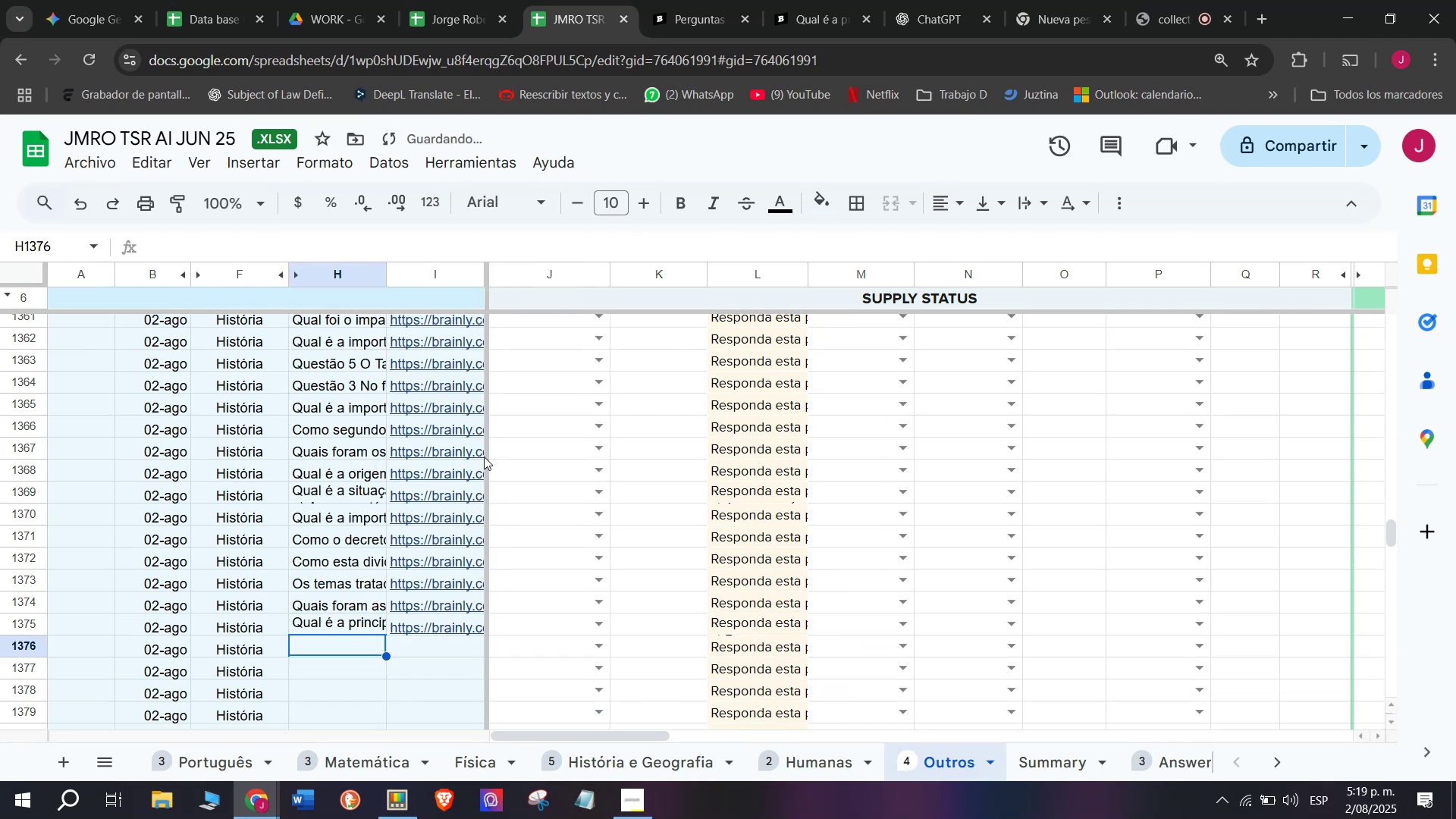 
left_click([795, 0])
 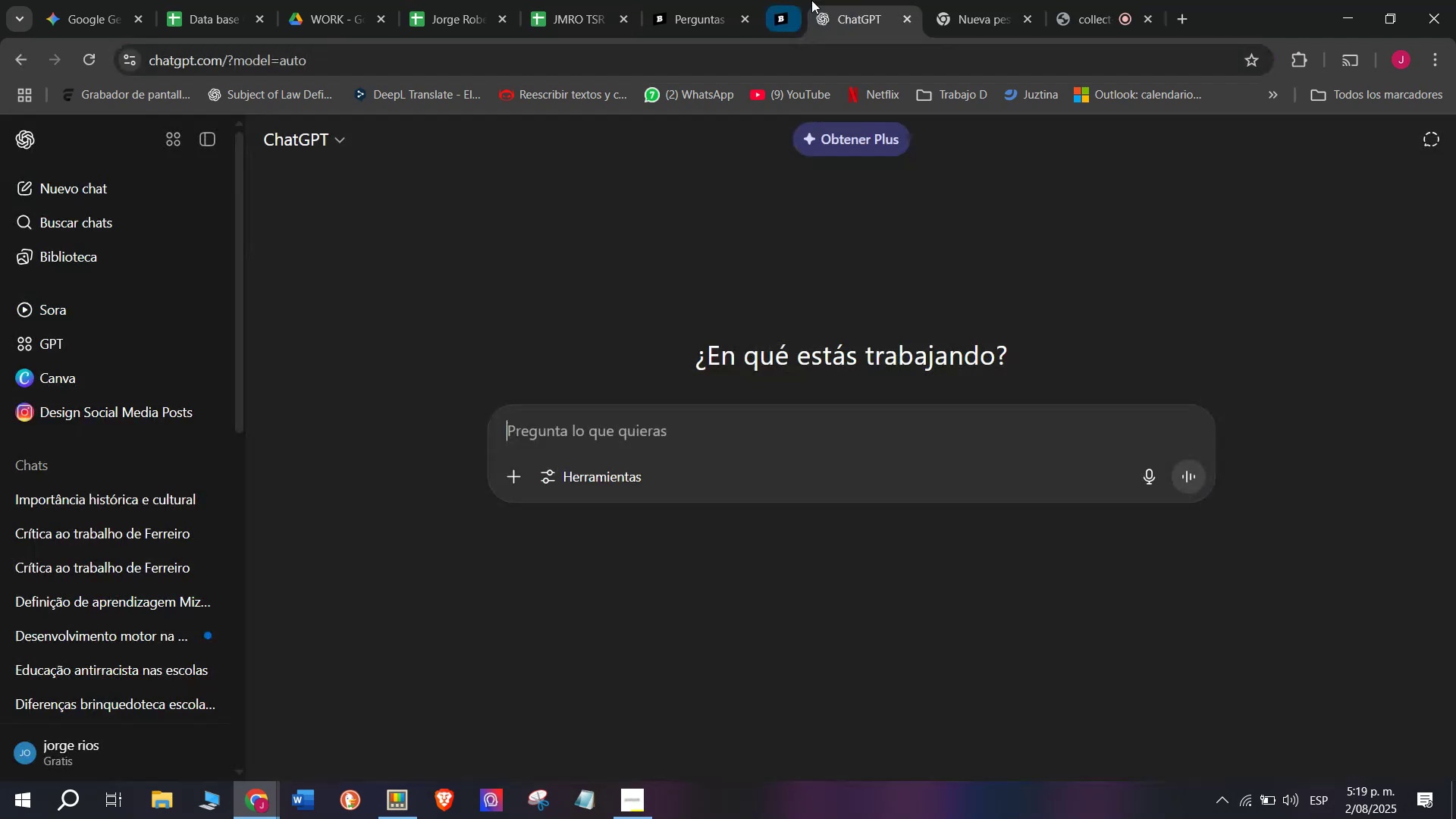 
double_click([708, 0])
 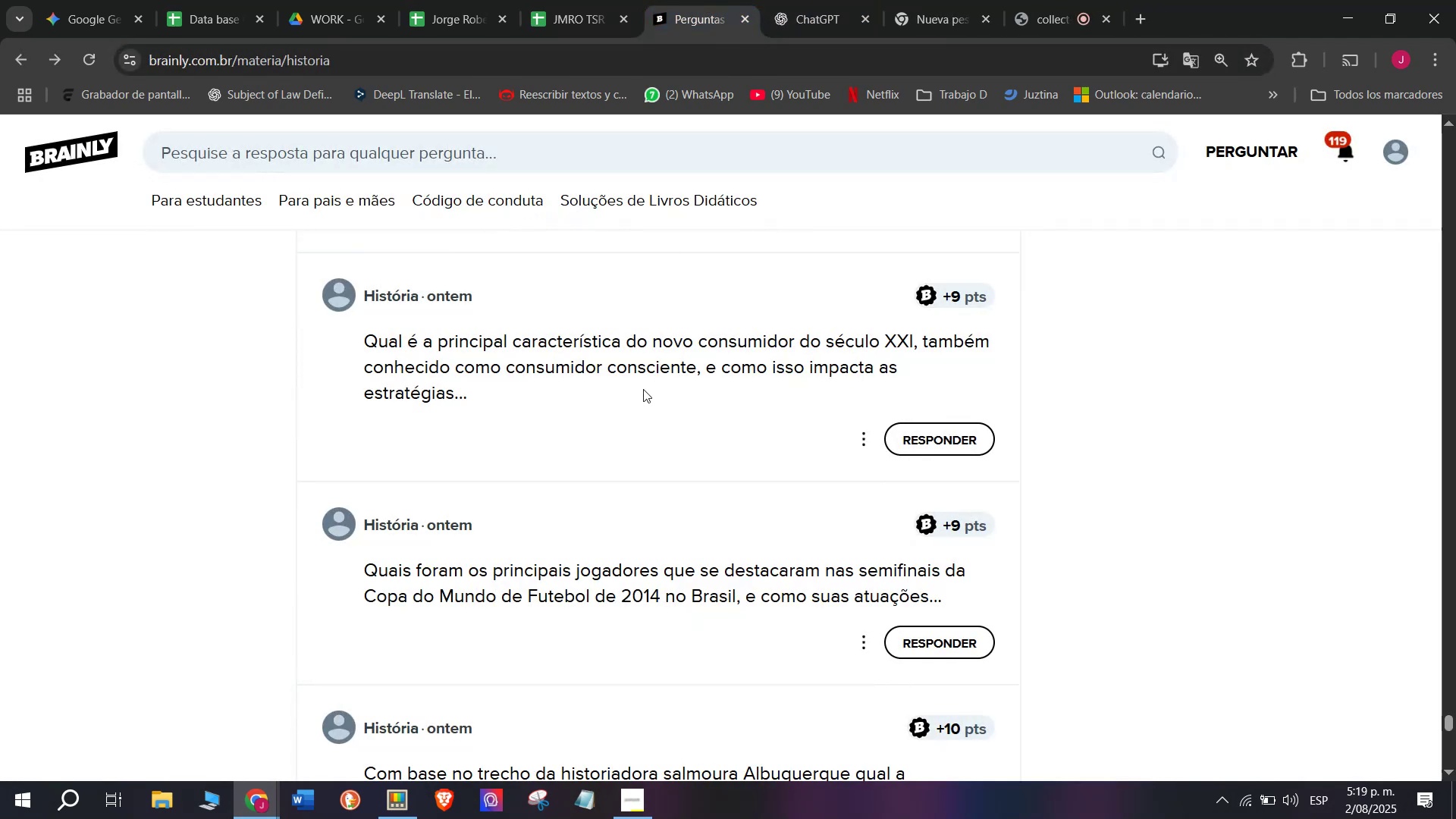 
scroll: coordinate [643, 389], scroll_direction: down, amount: 1.0
 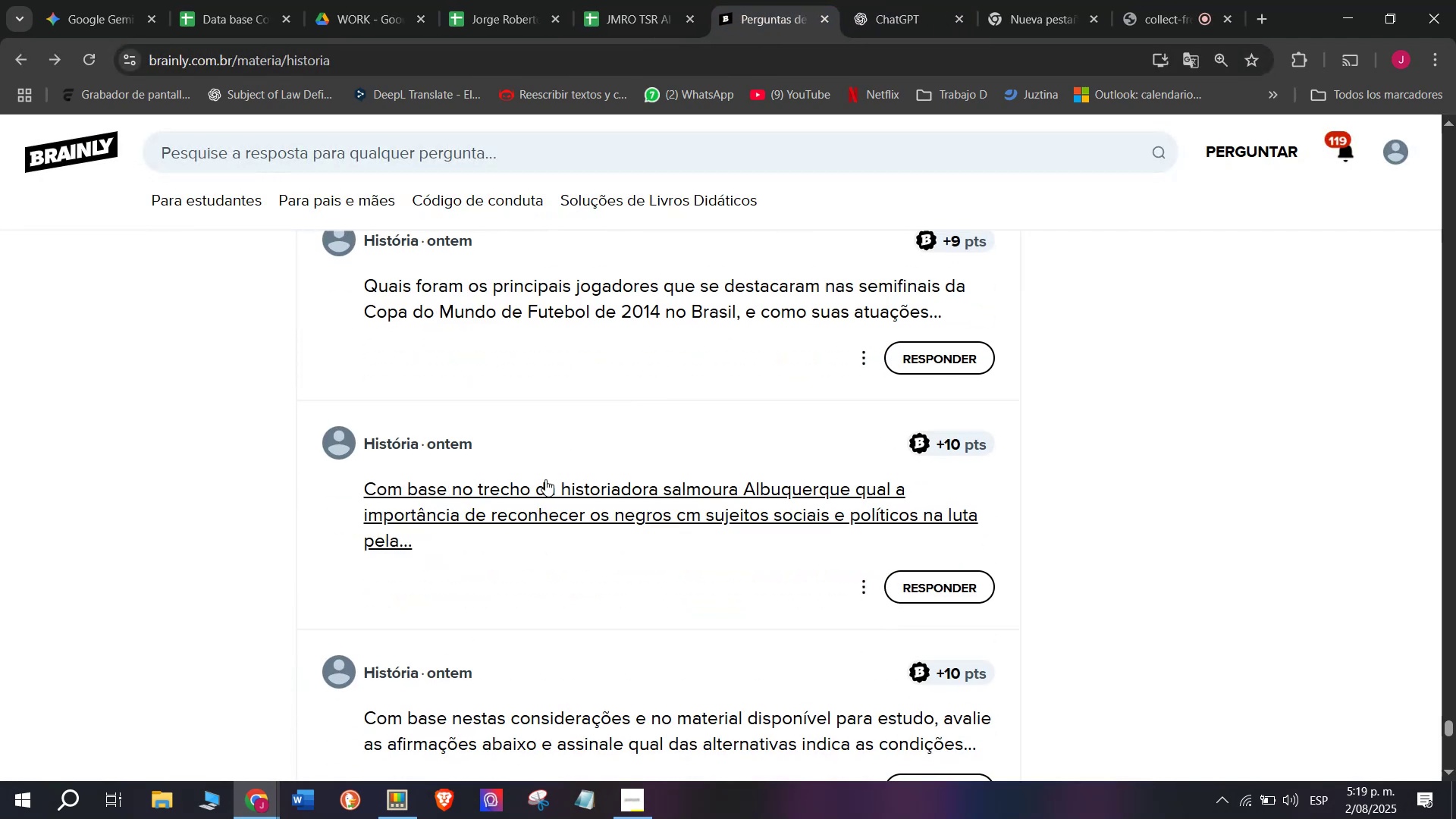 
right_click([544, 490])
 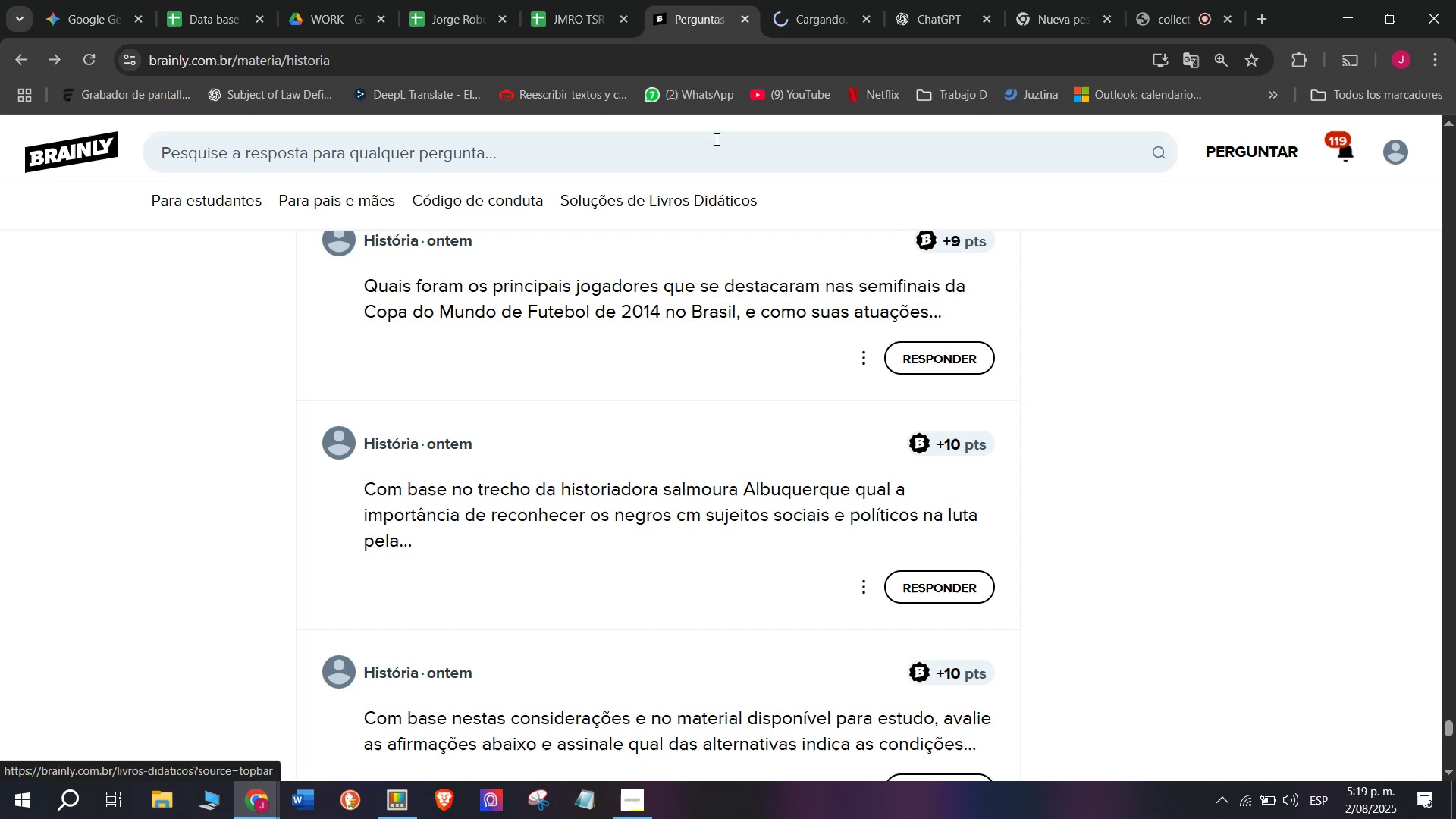 
left_click([846, 0])
 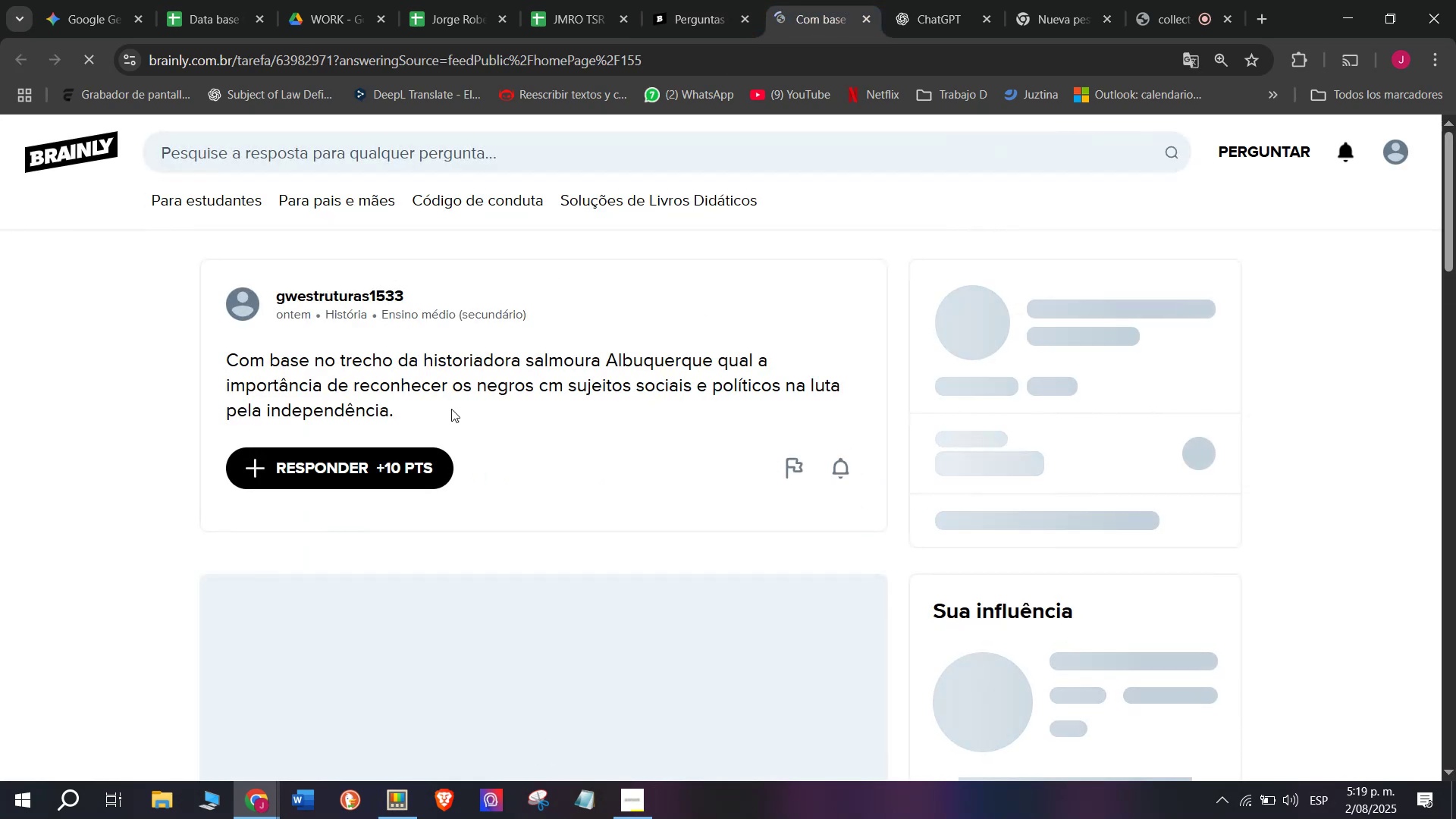 
left_click_drag(start_coordinate=[434, 405], to_coordinate=[212, 363])
 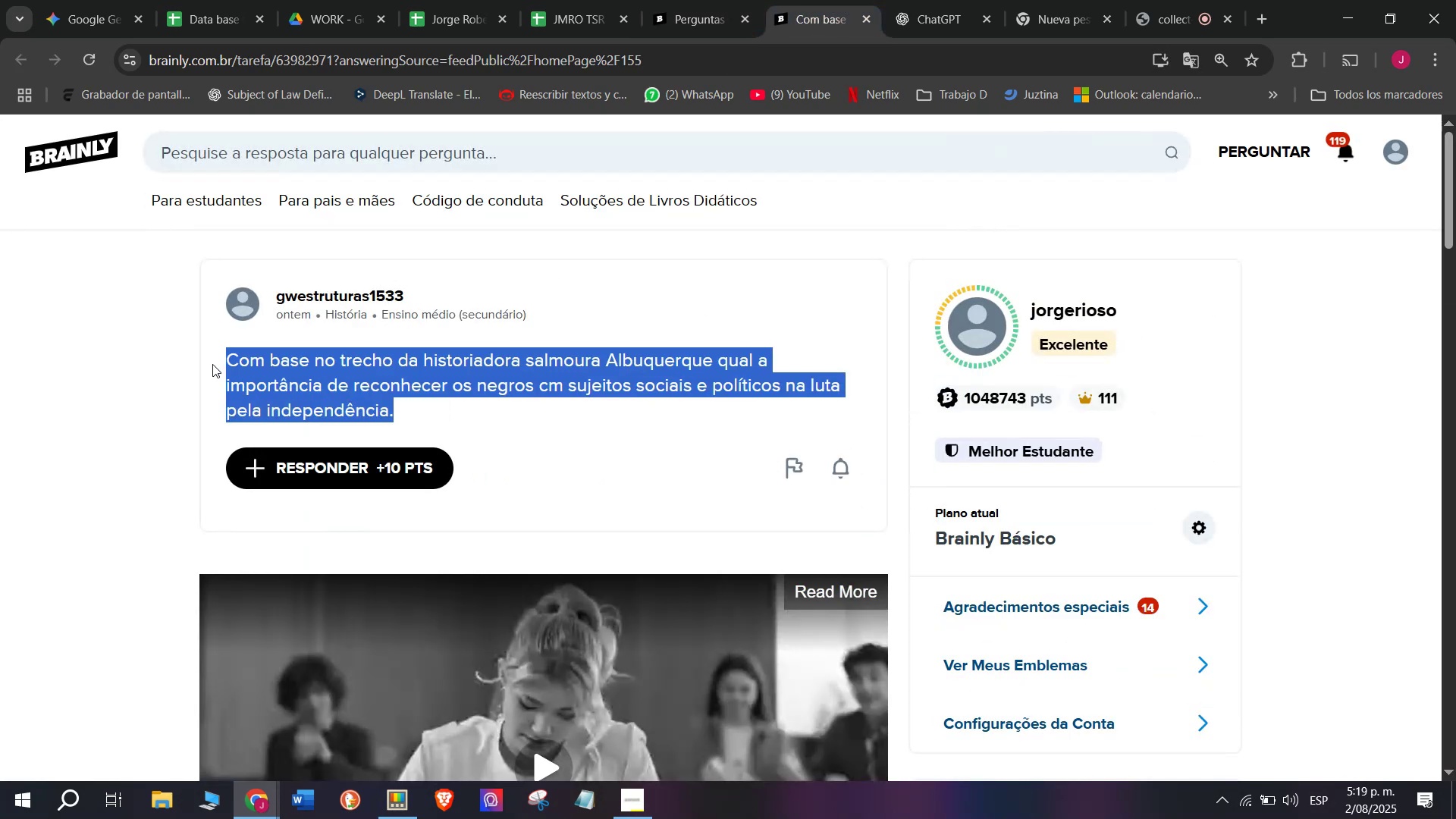 
key(Control+C)
 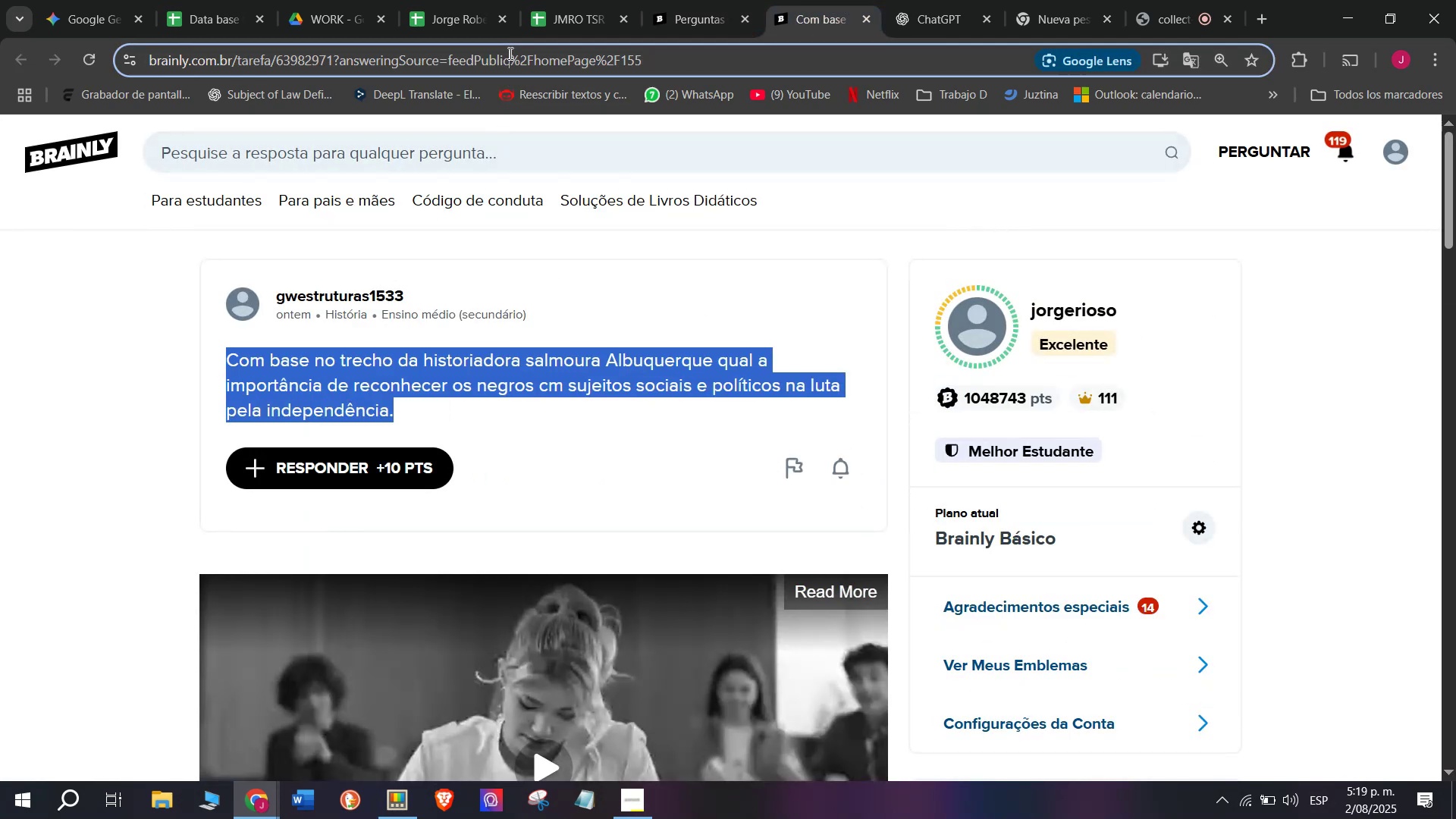 
double_click([510, 53])
 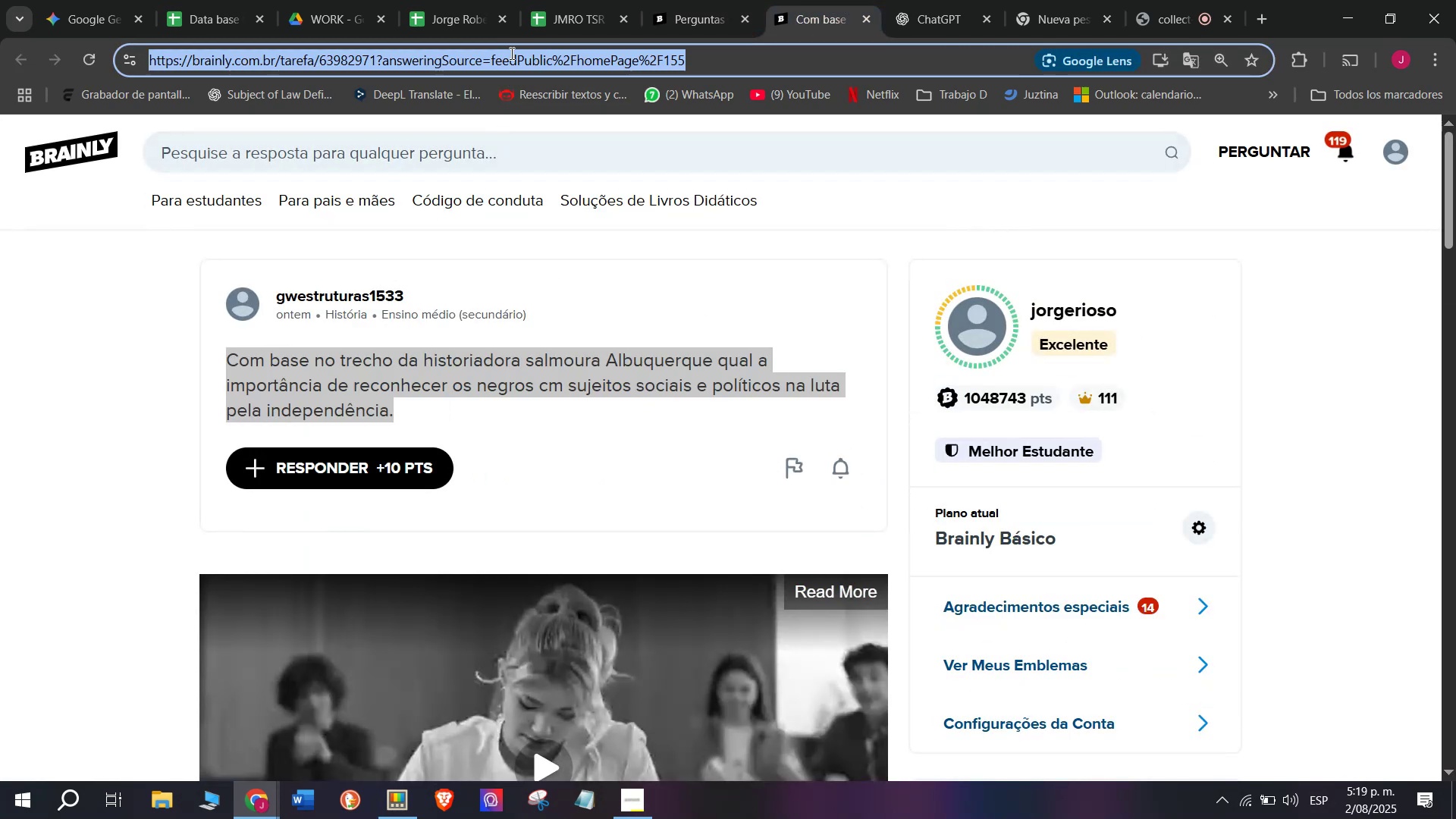 
triple_click([510, 53])
 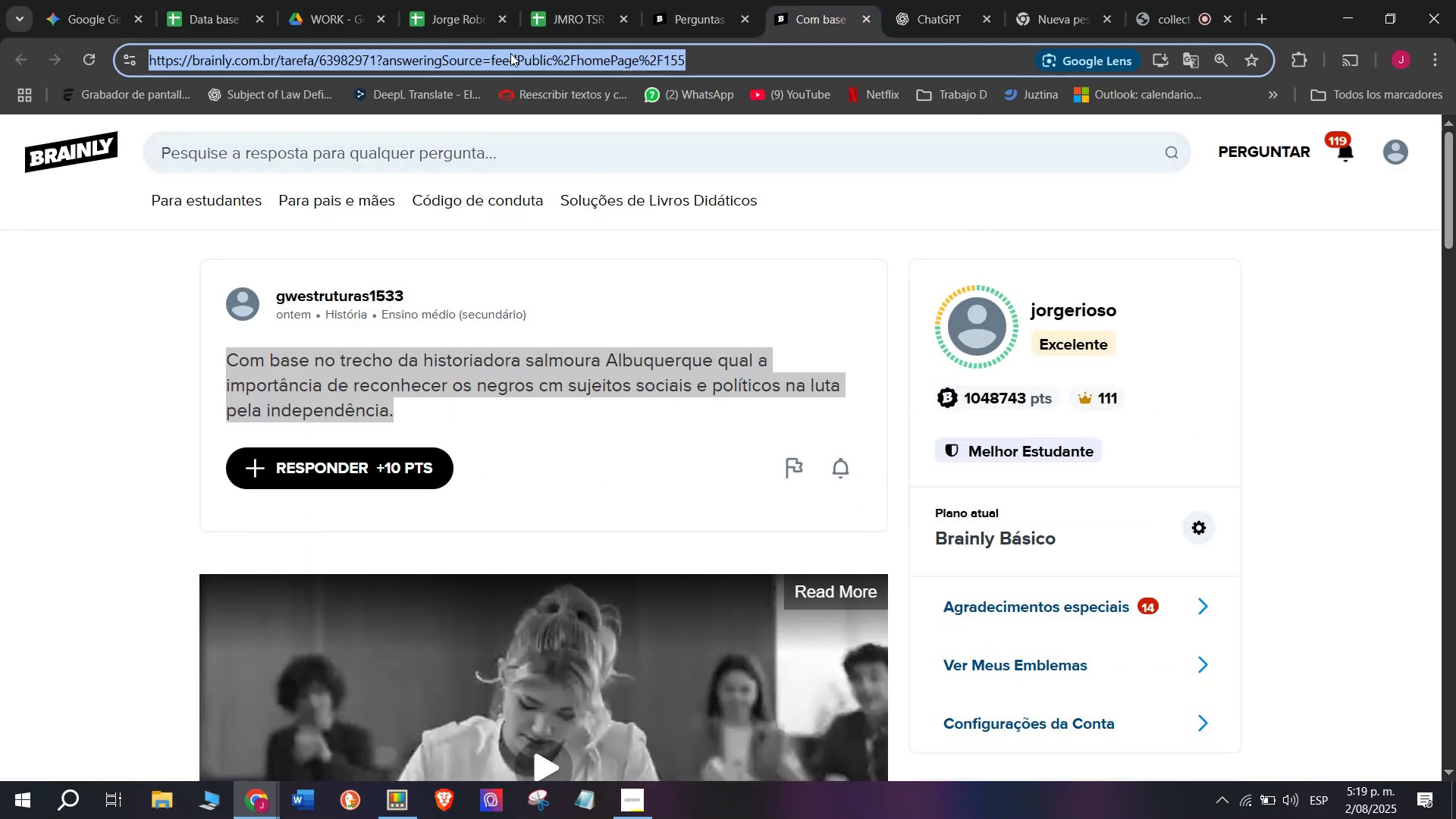 
hold_key(key=ShiftLeft, duration=0.66)
 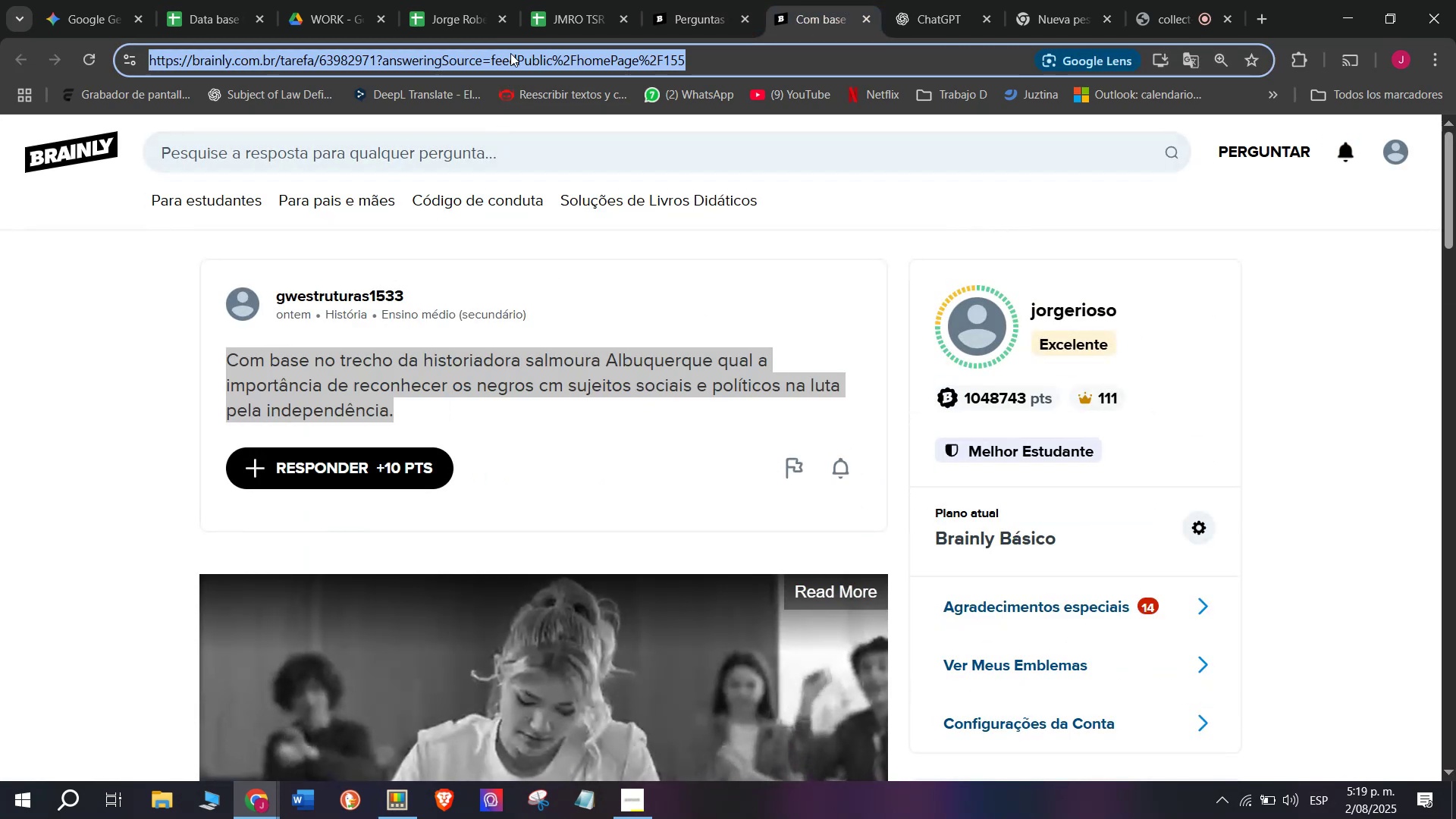 
key(Control+C)
 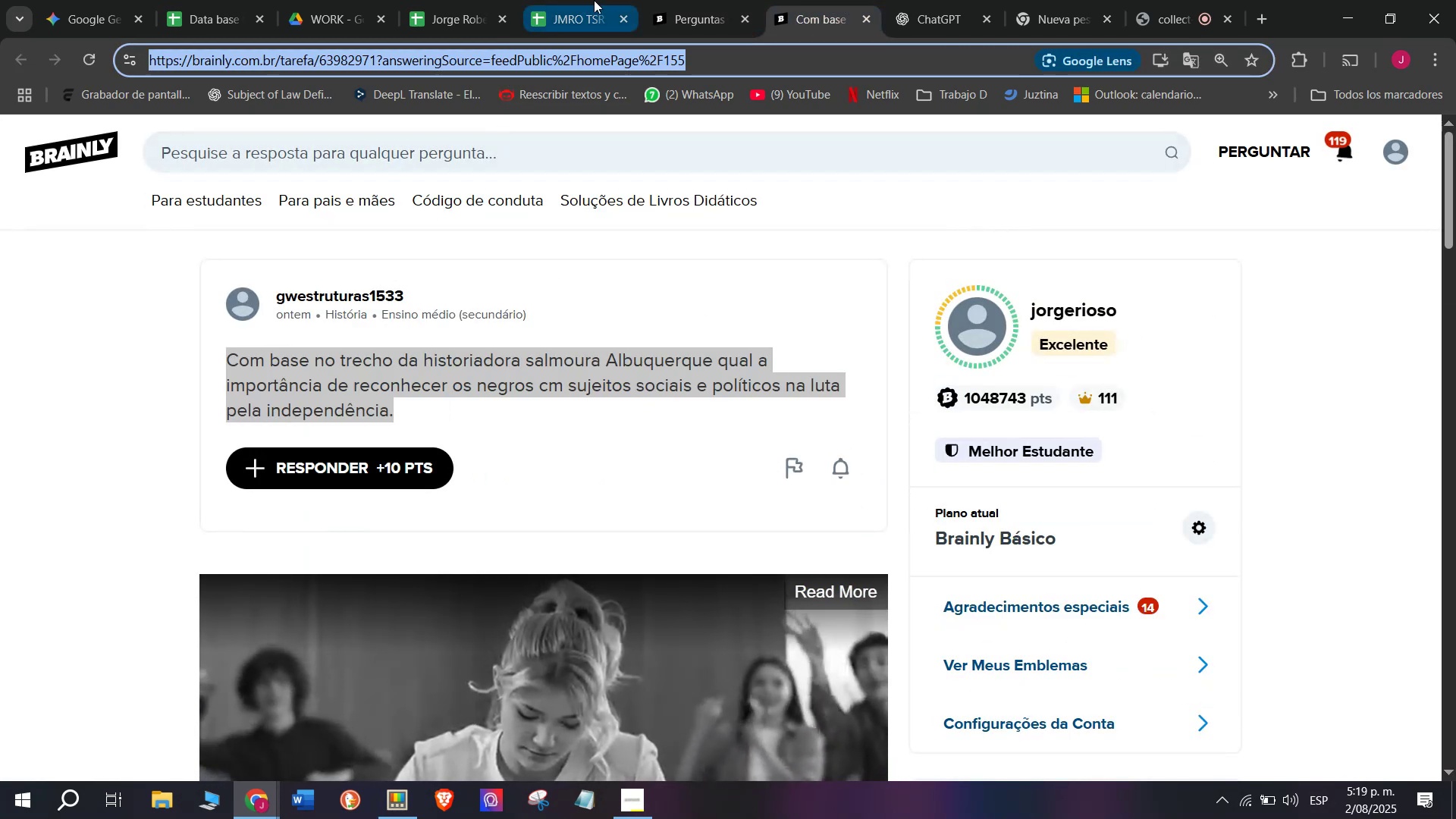 
left_click([595, 0])
 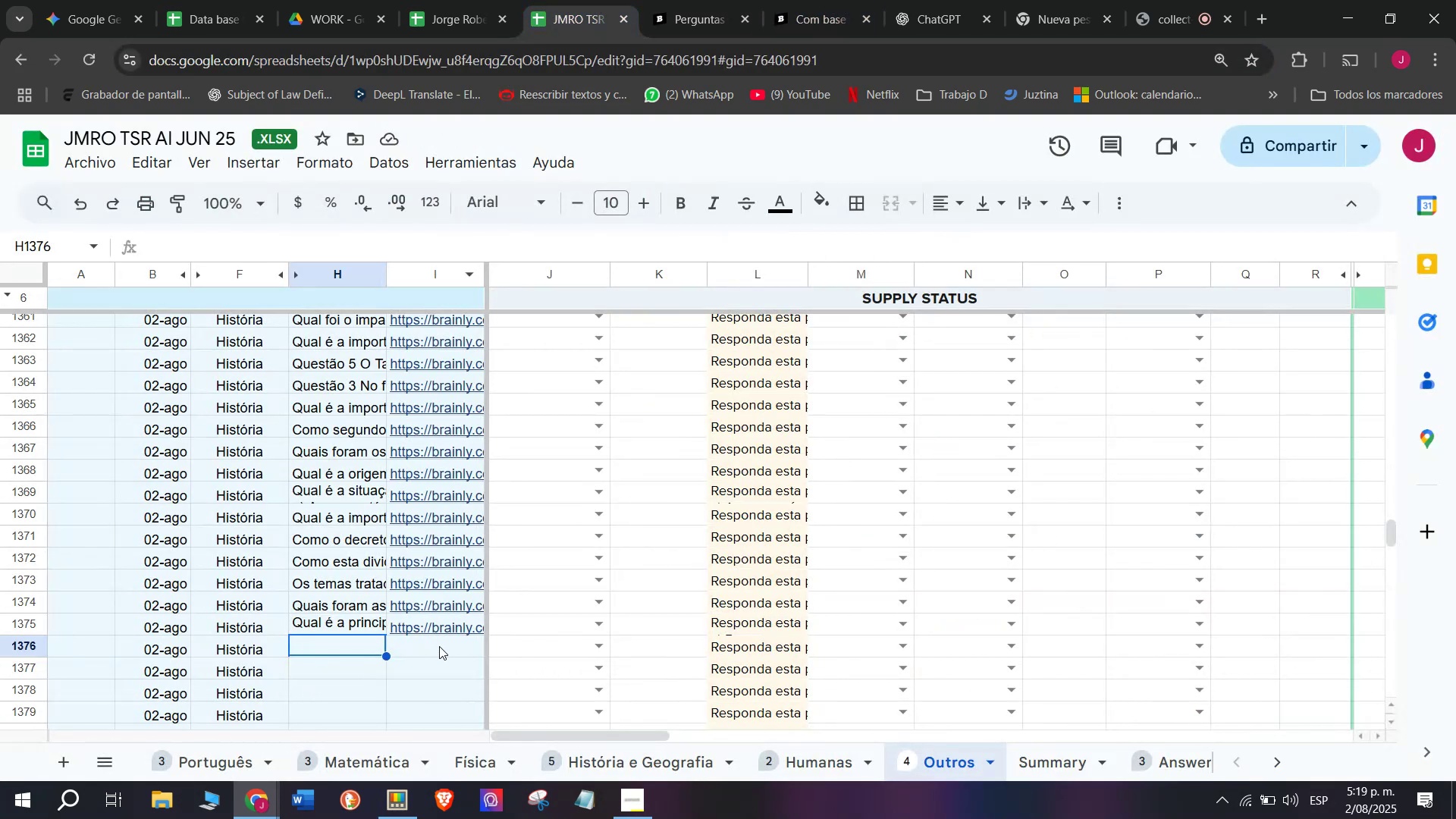 
double_click([439, 646])
 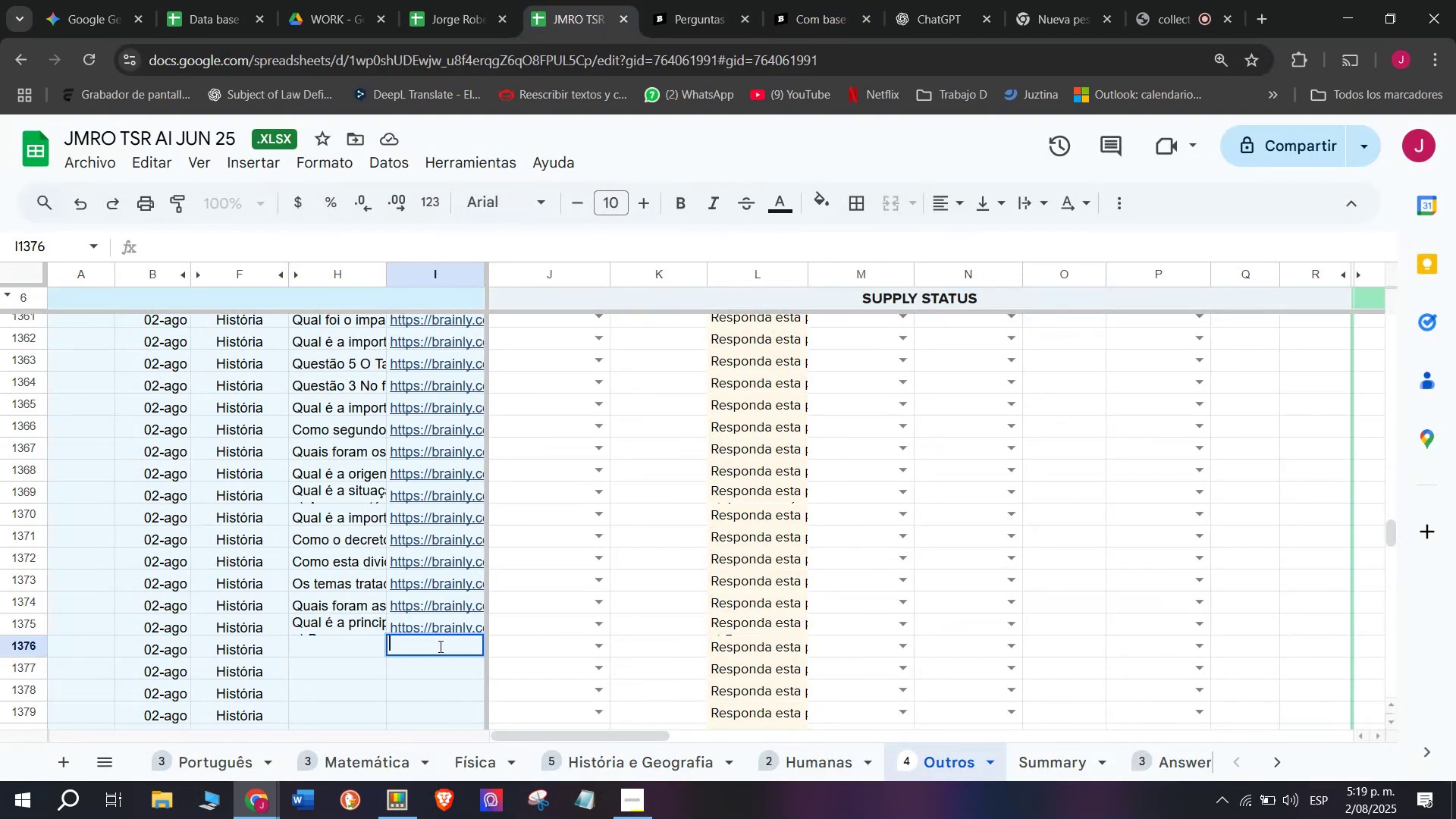 
key(Control+V)
 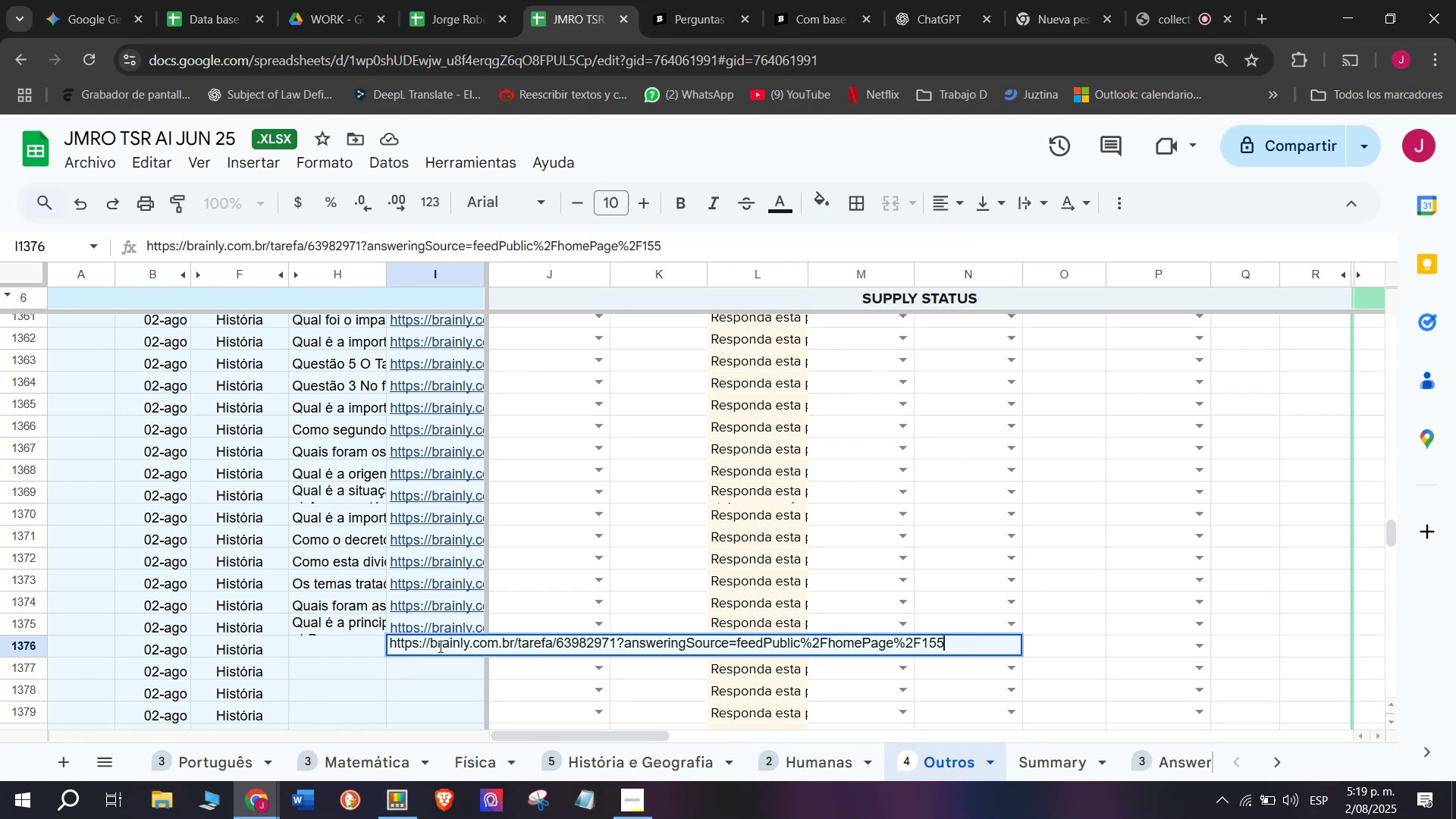 
key(Enter)
 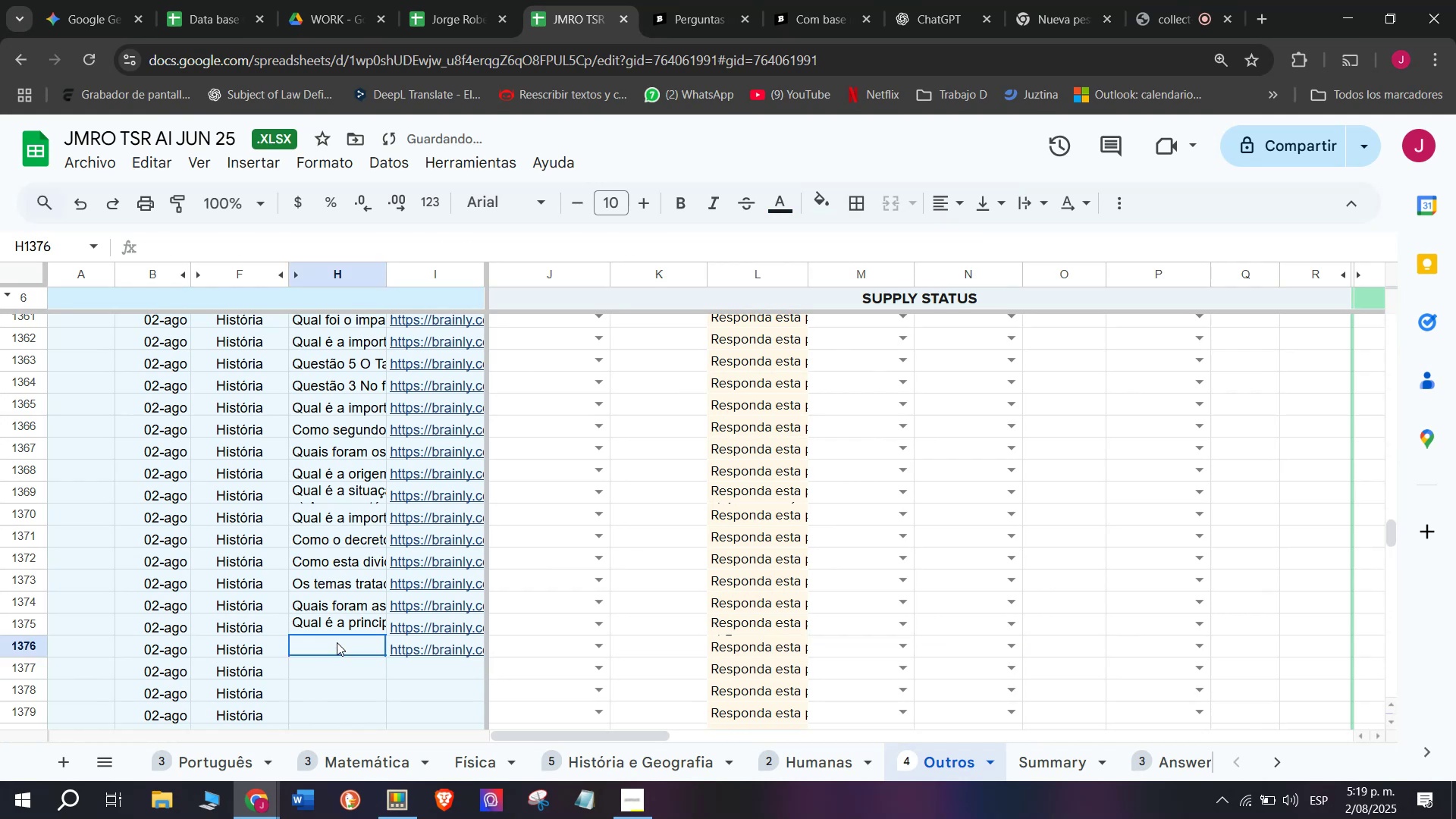 
double_click([337, 641])
 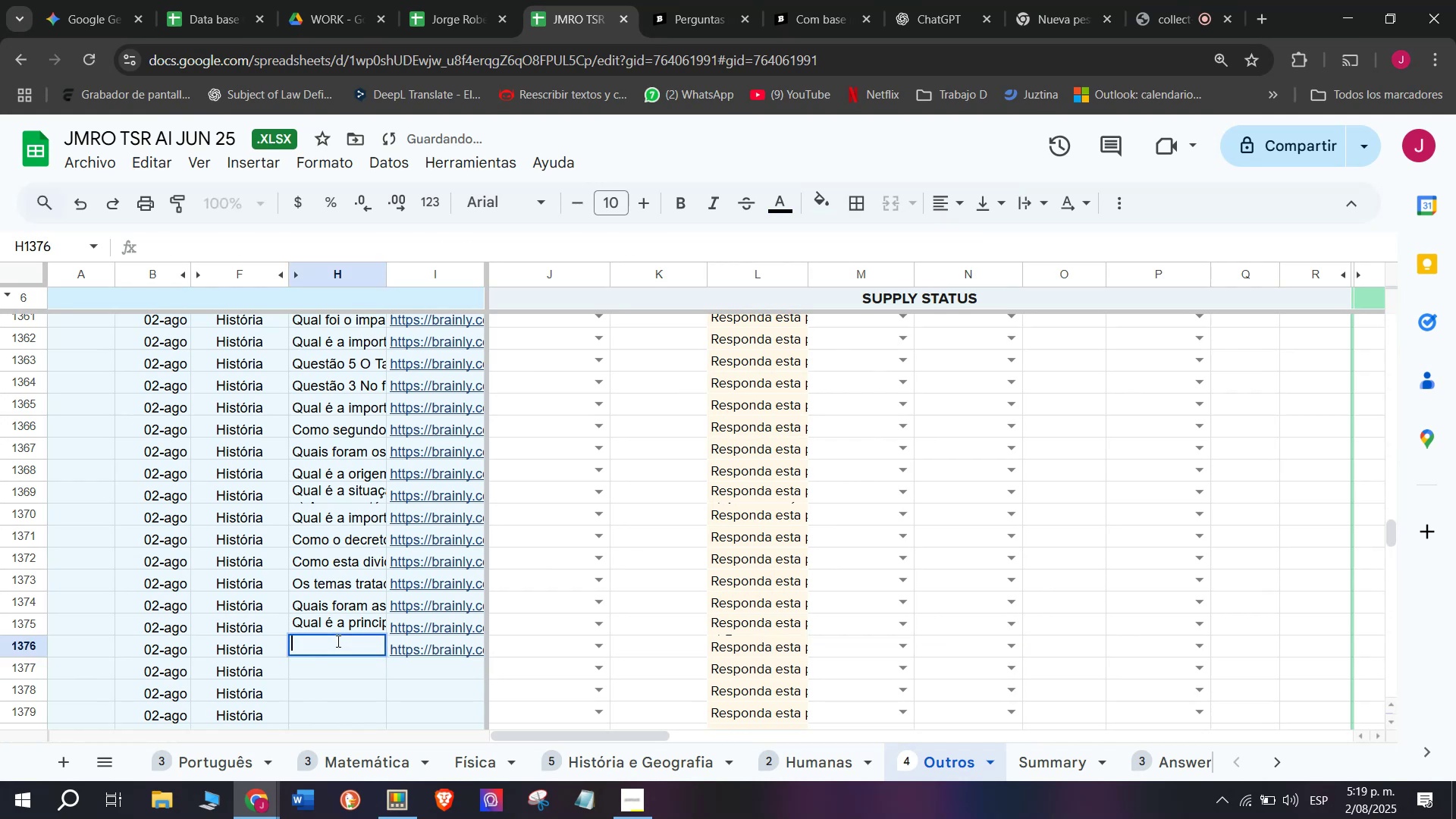 
key(Meta+V)
 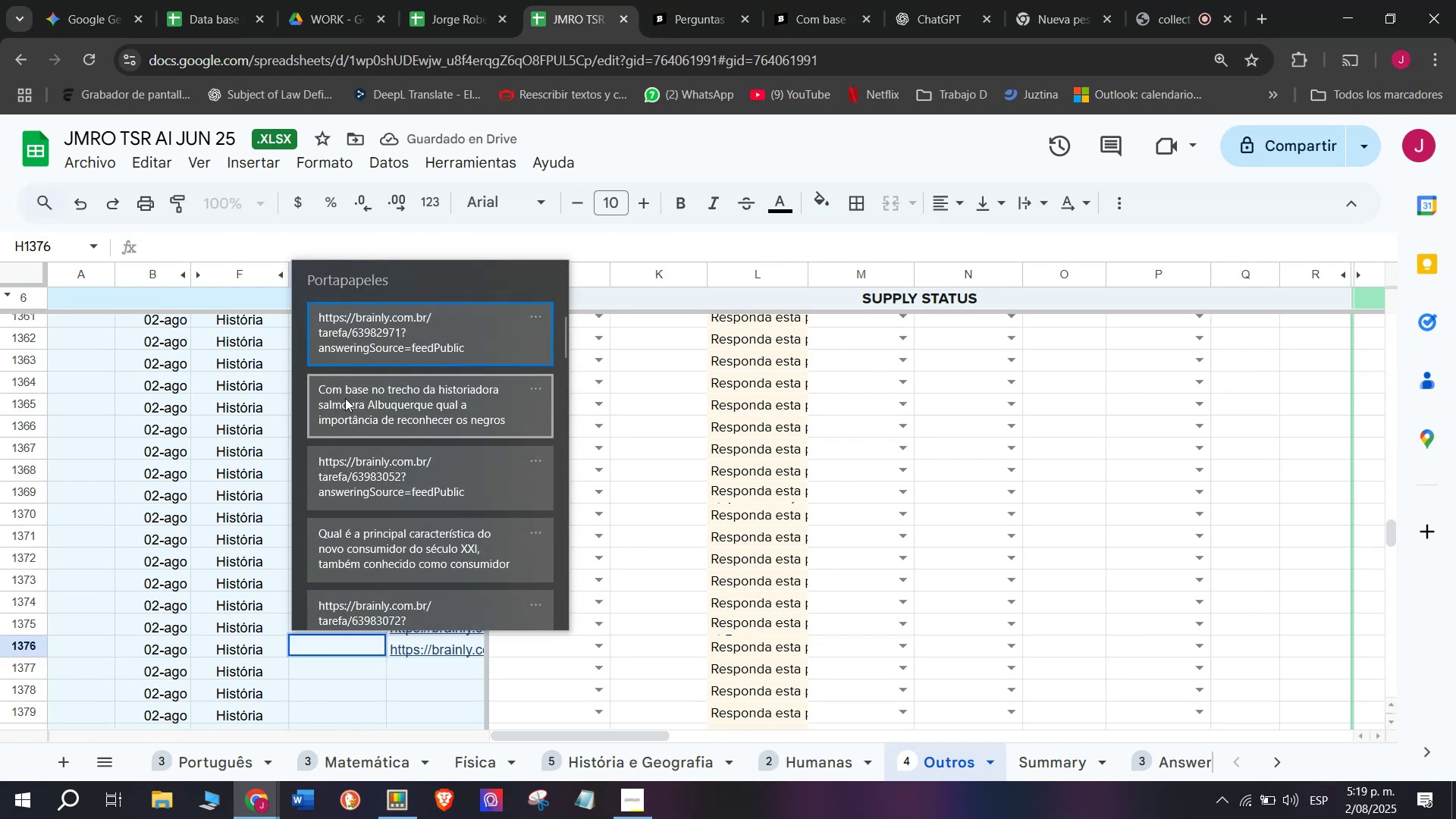 
left_click([347, 392])
 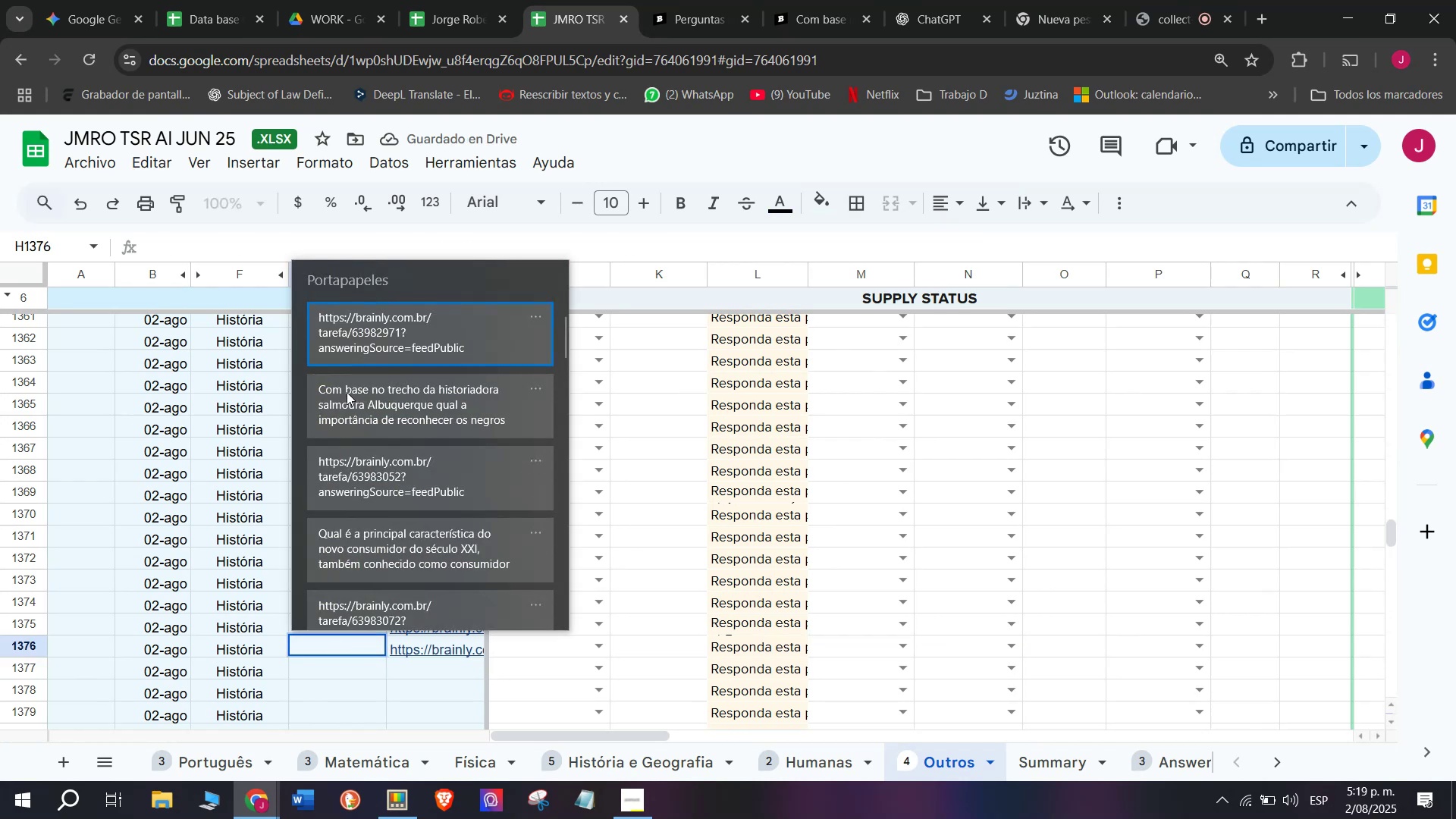 
key(Control+ControlLeft)
 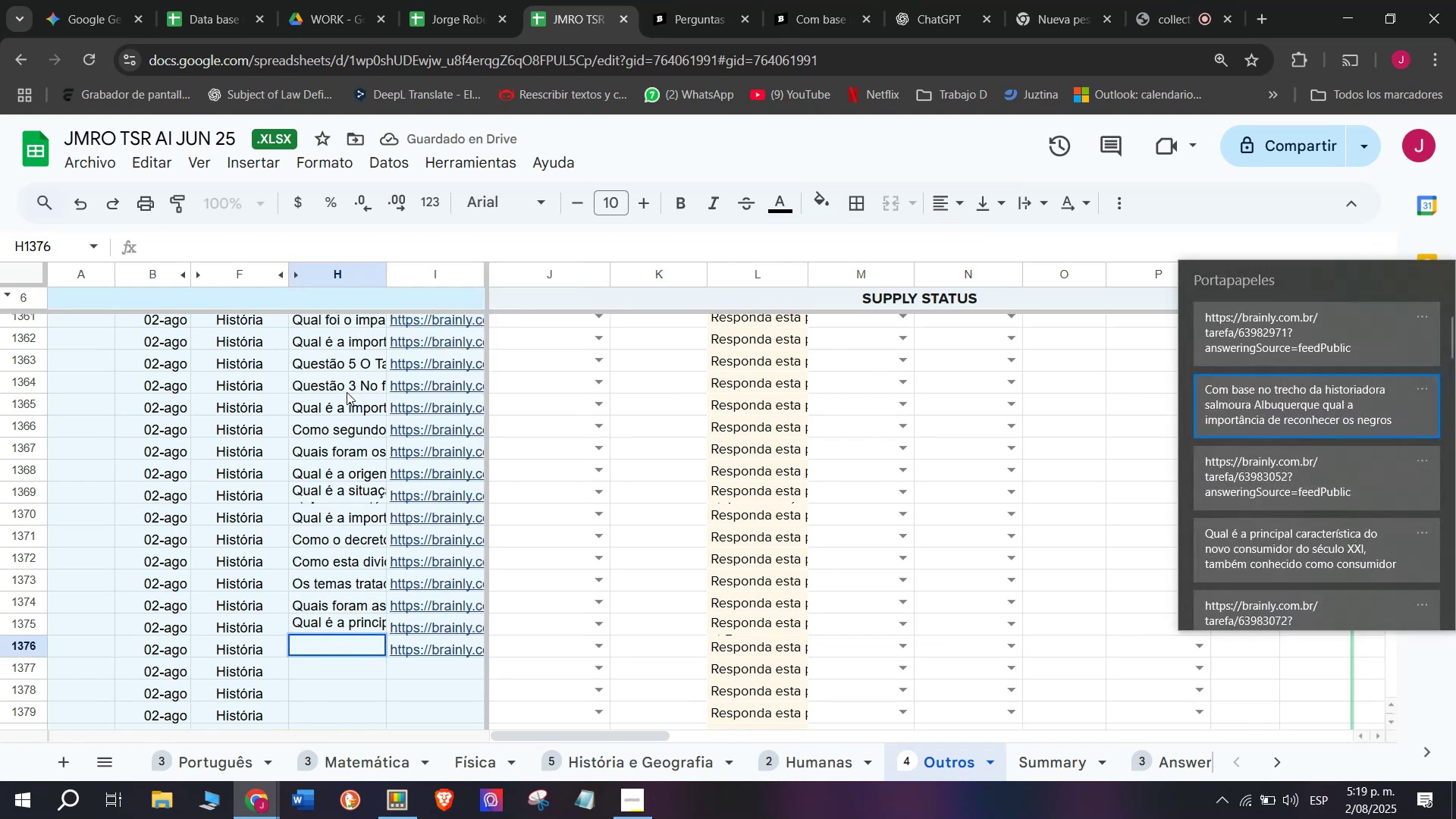 
key(Control+V)
 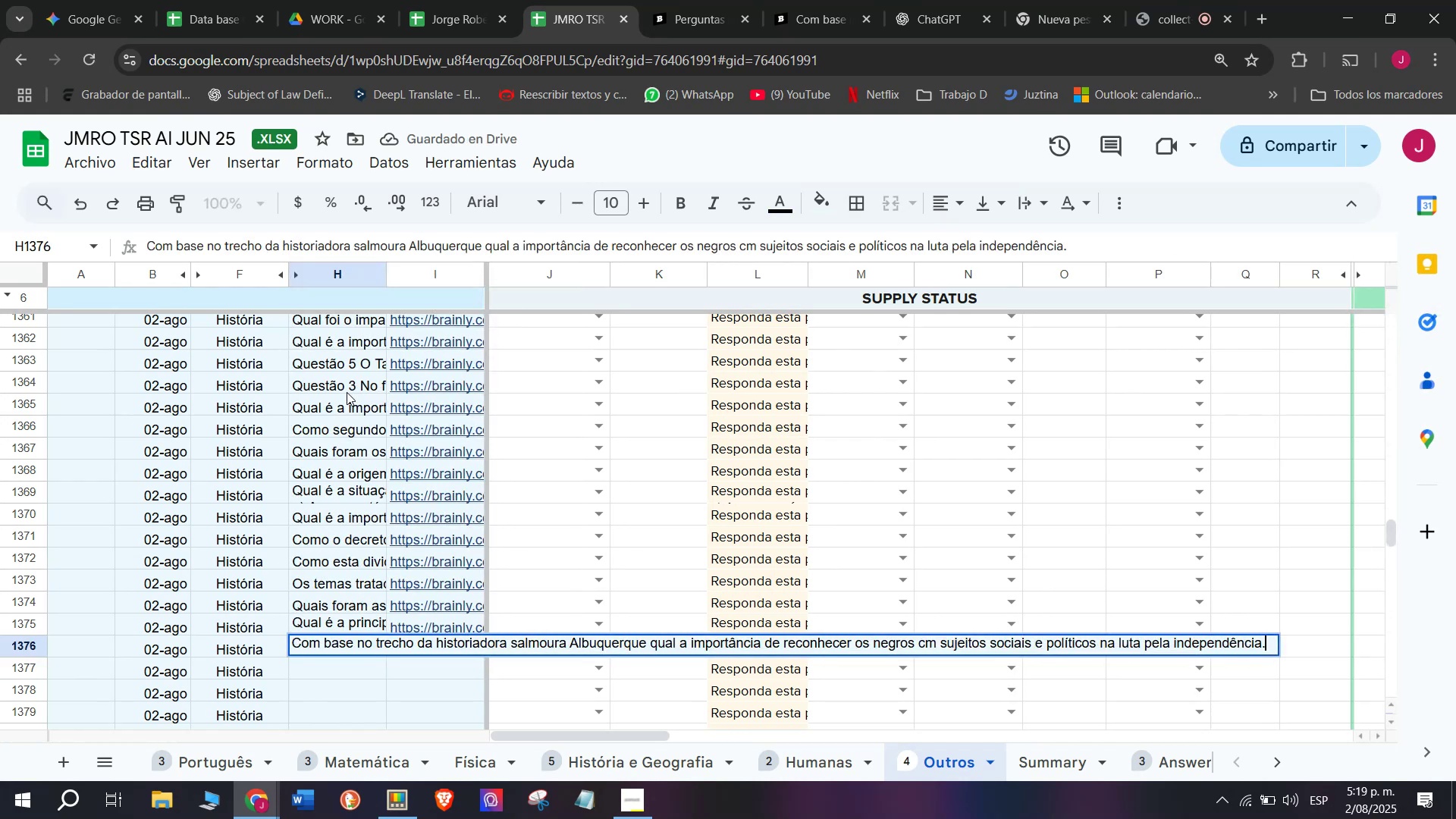 
key(Enter)
 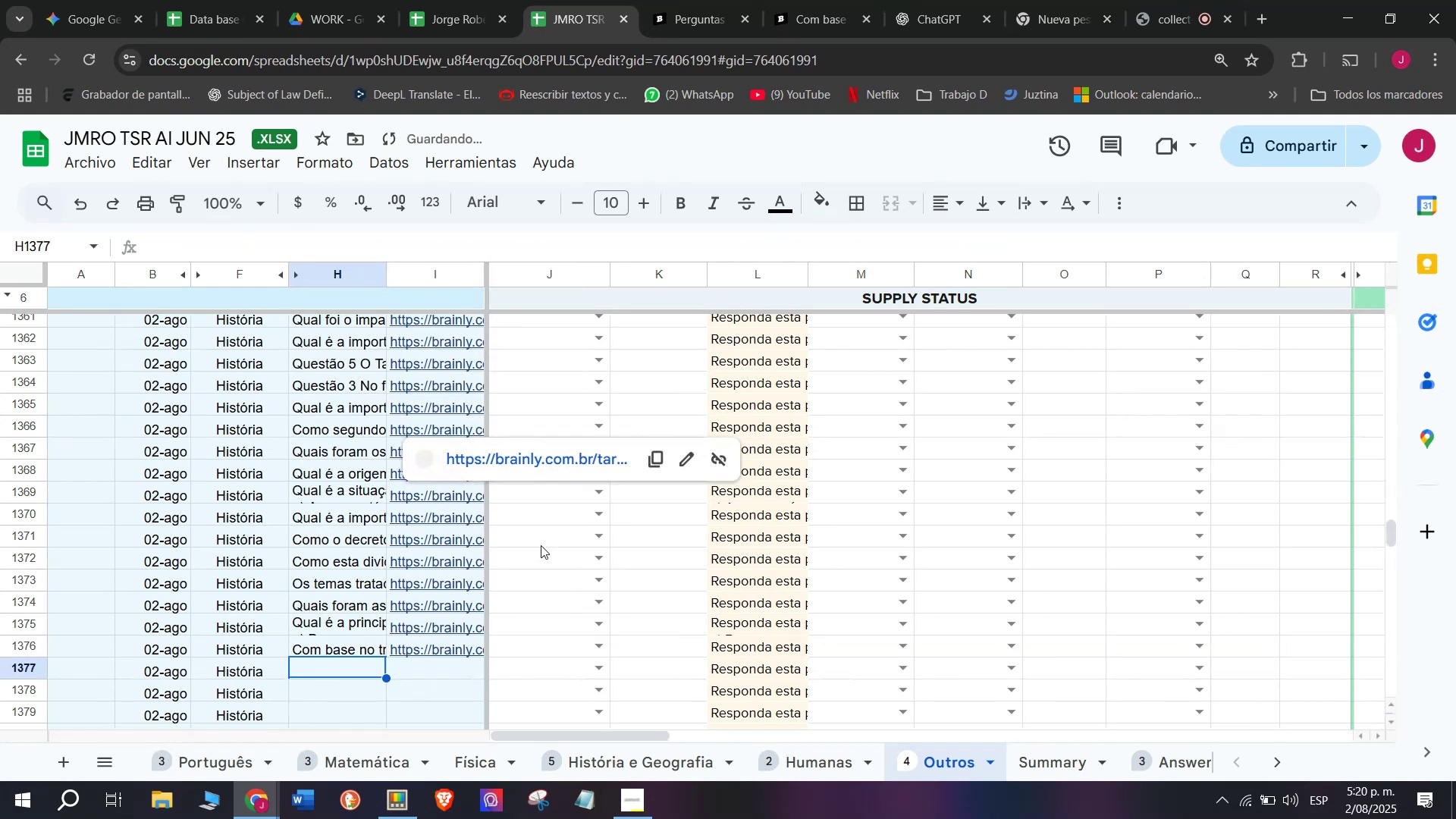 
scroll: coordinate [538, 599], scroll_direction: down, amount: 1.0
 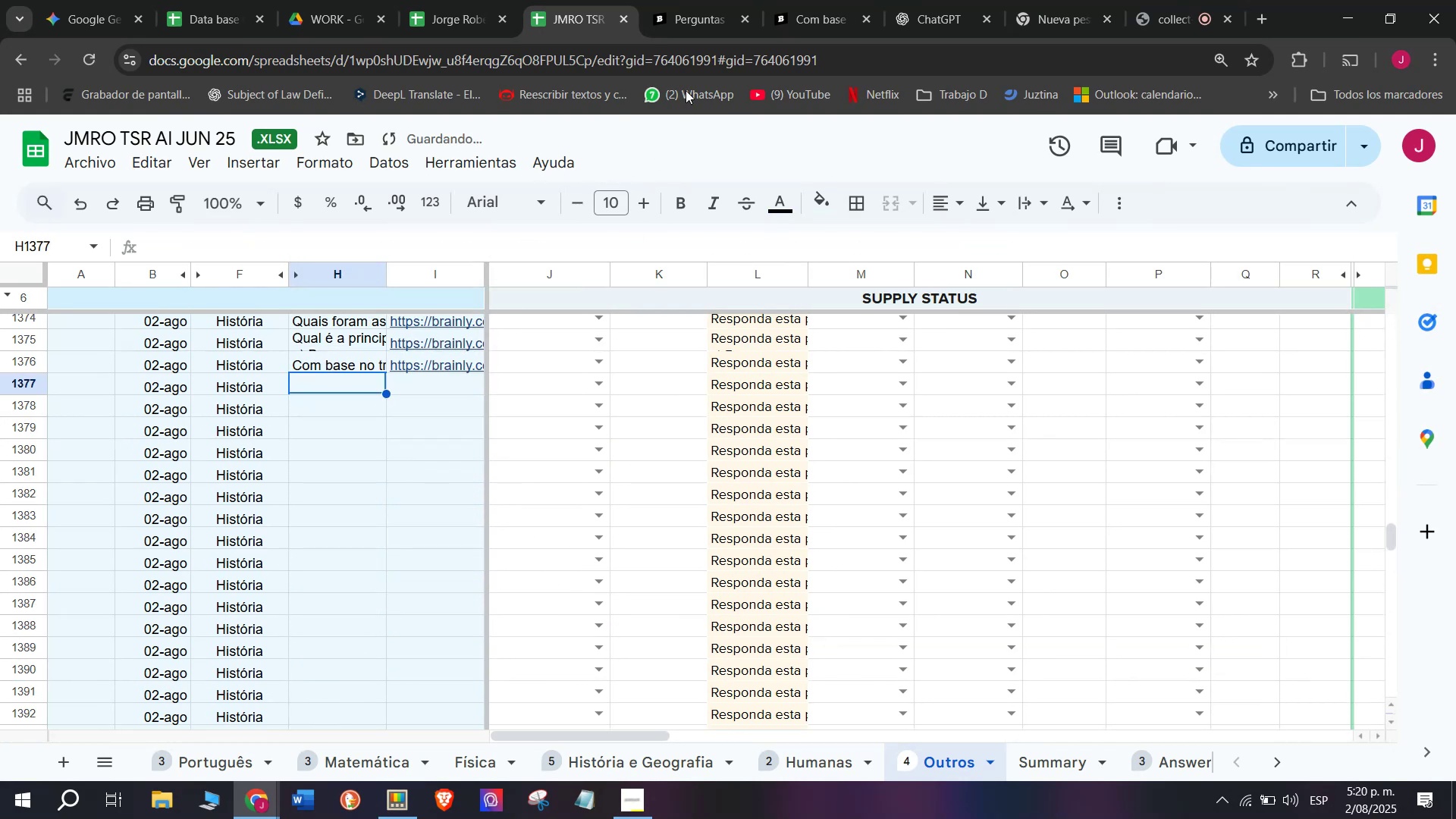 
left_click([730, 0])
 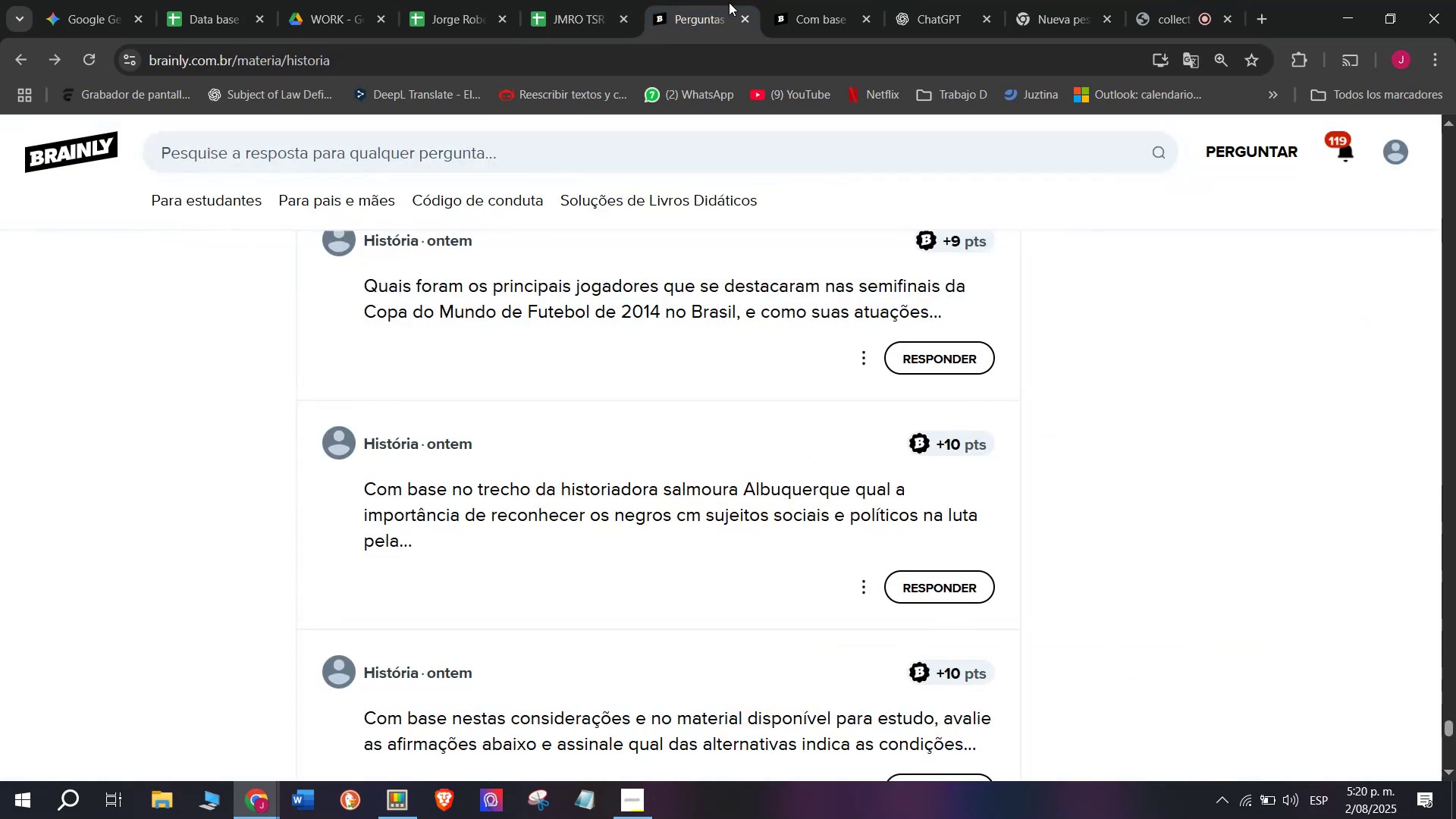 
scroll: coordinate [562, 390], scroll_direction: down, amount: 1.0
 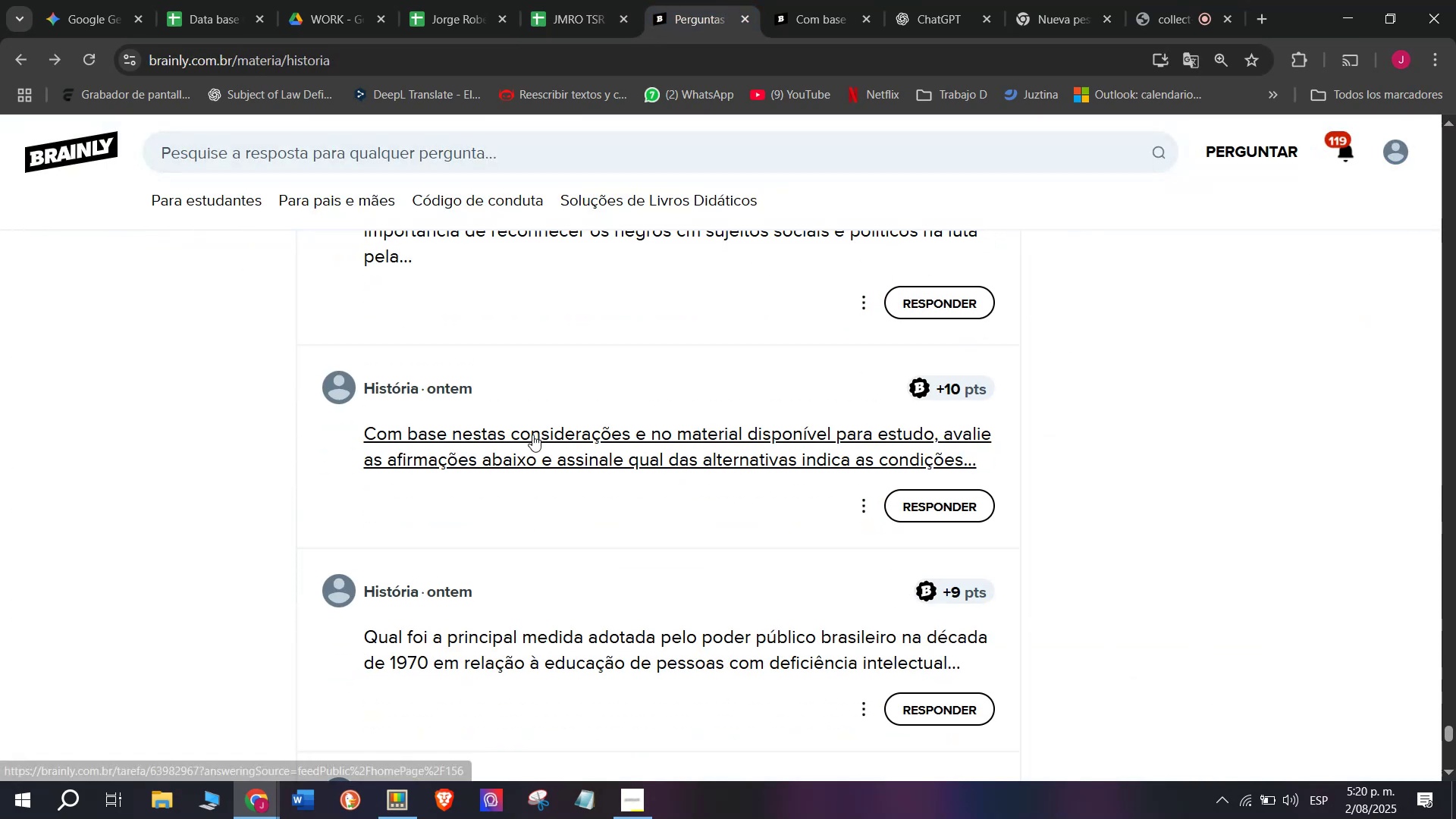 
right_click([529, 438])
 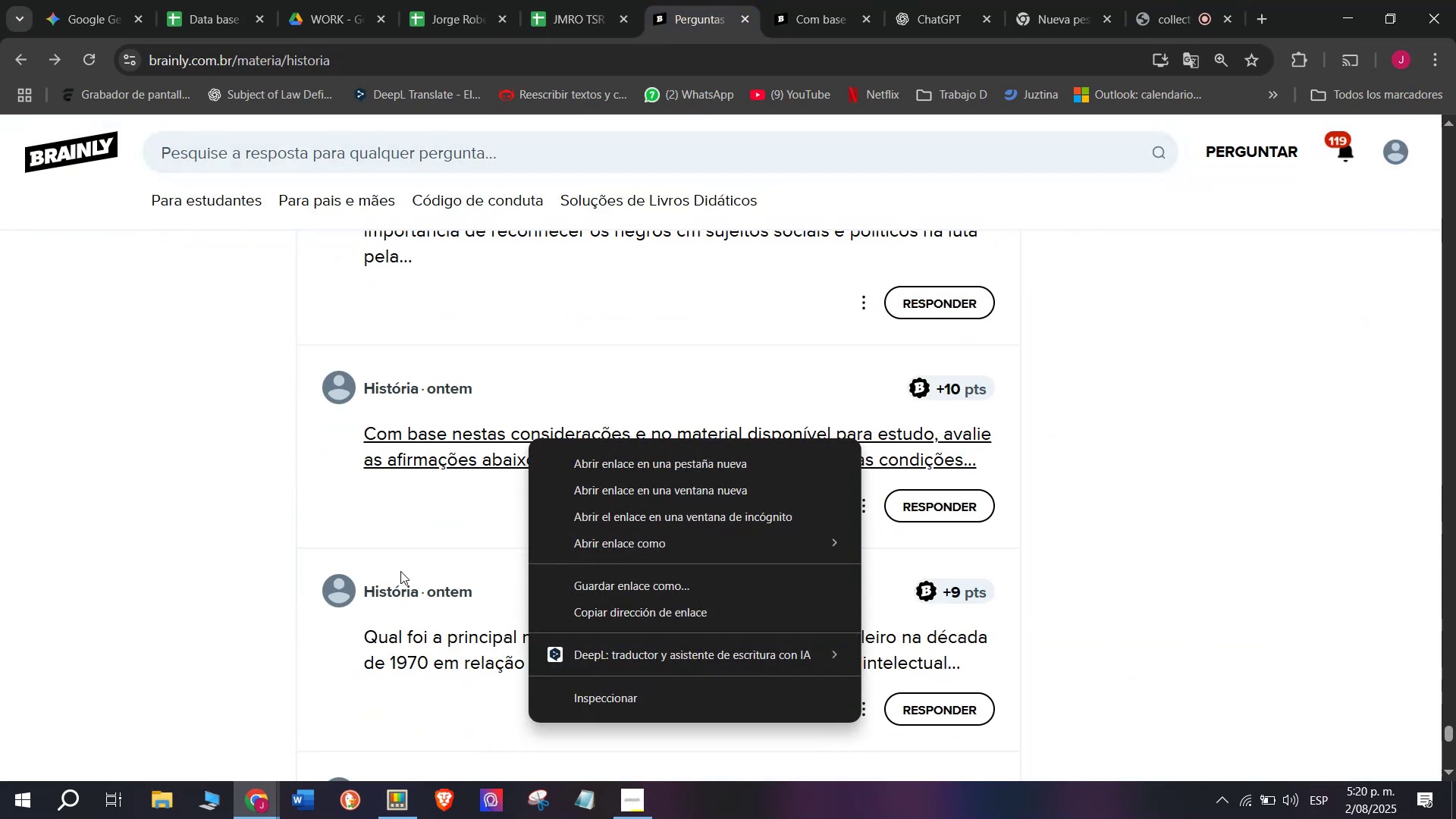 
scroll: coordinate [389, 578], scroll_direction: down, amount: 1.0
 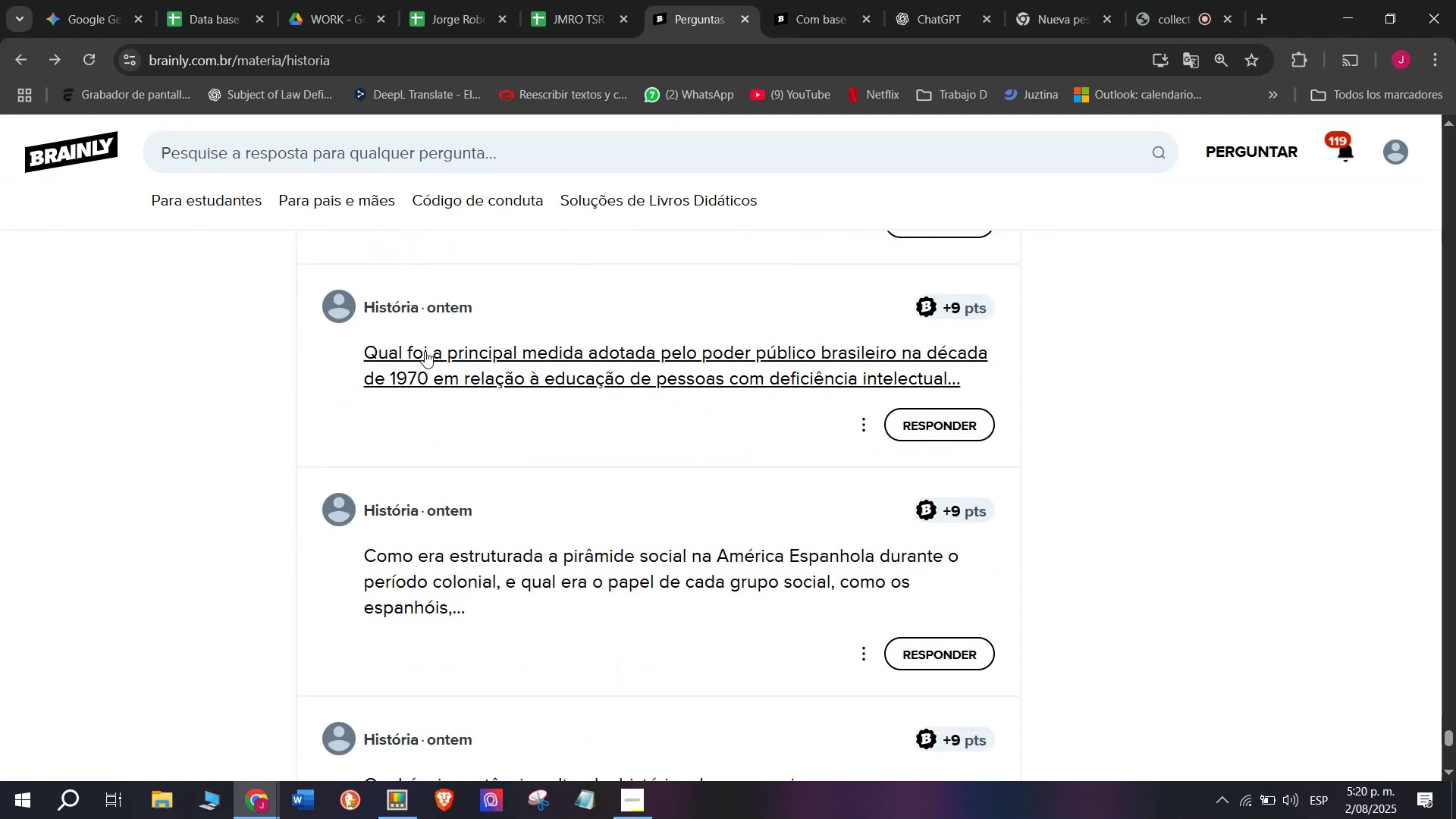 
right_click([426, 347])
 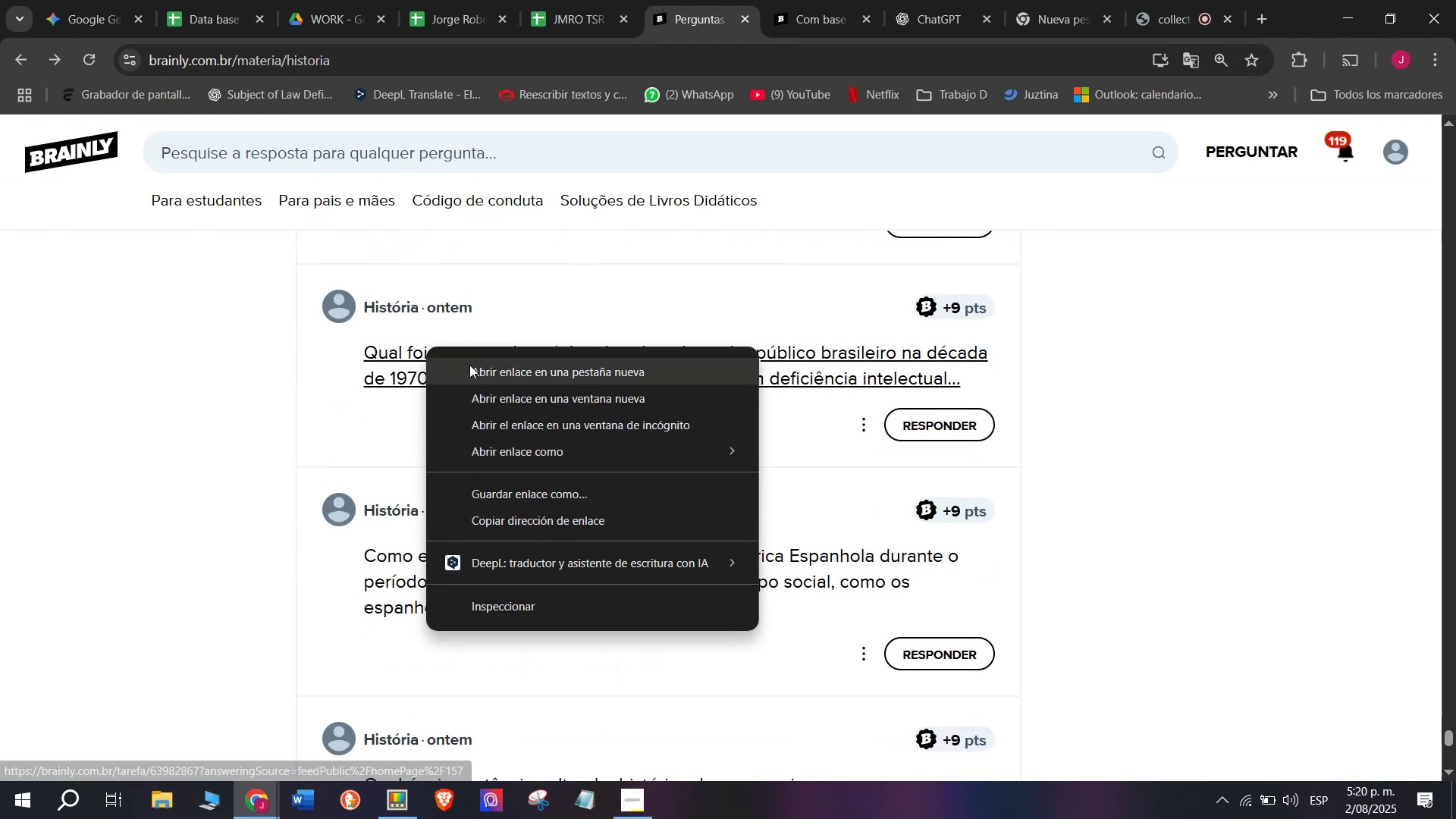 
left_click([473, 367])
 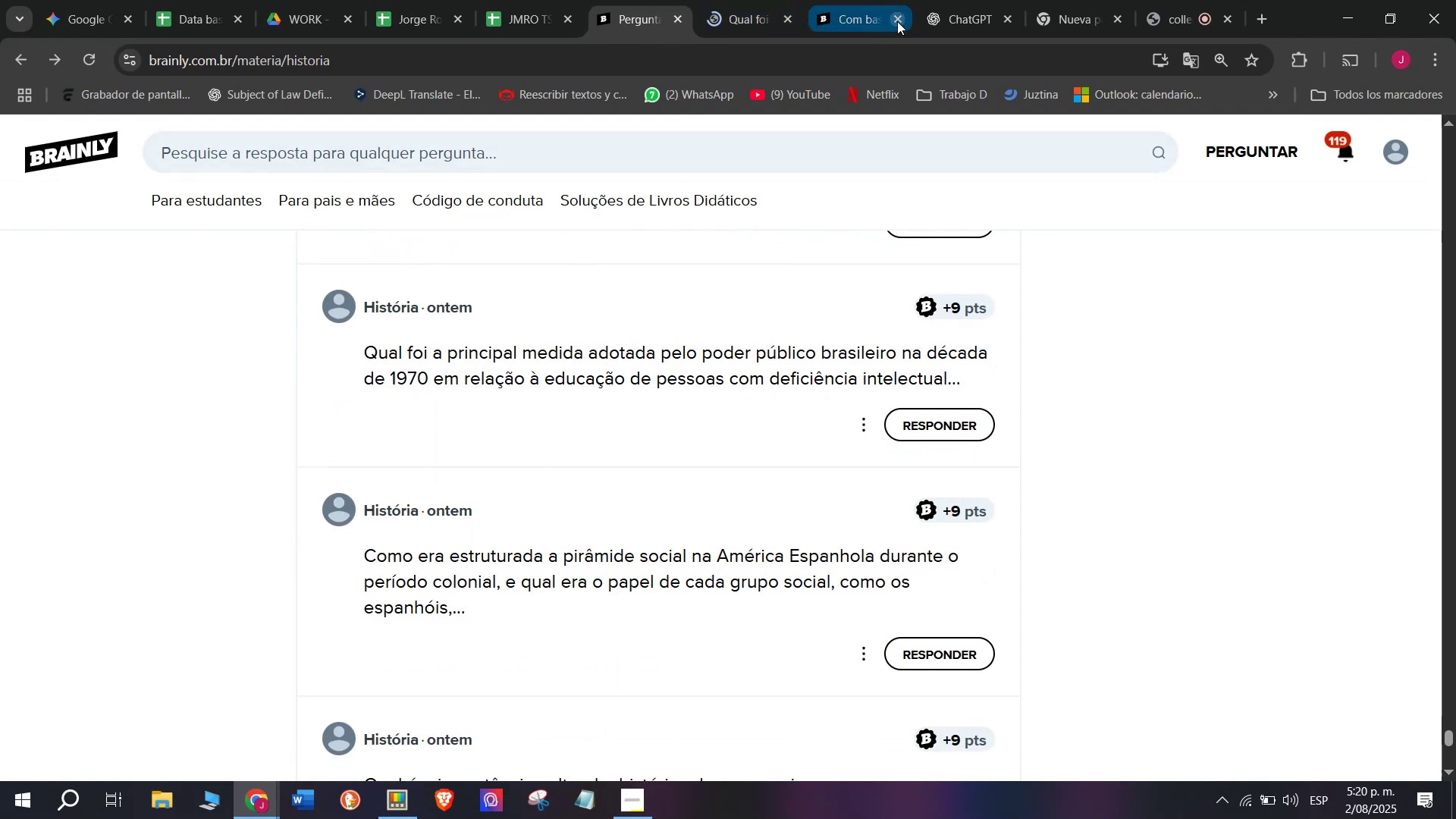 
double_click([765, 0])
 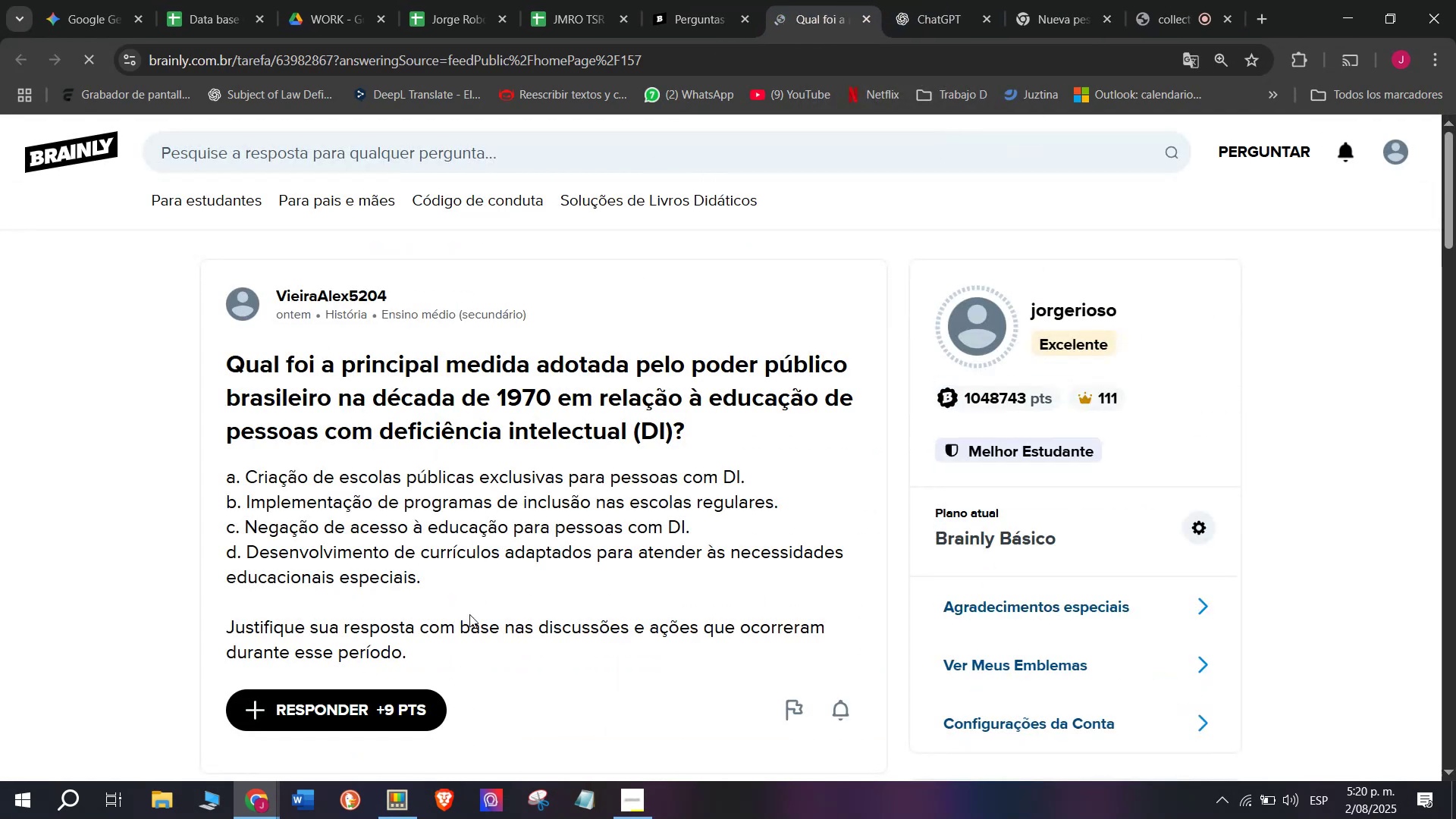 
left_click_drag(start_coordinate=[442, 643], to_coordinate=[206, 362])
 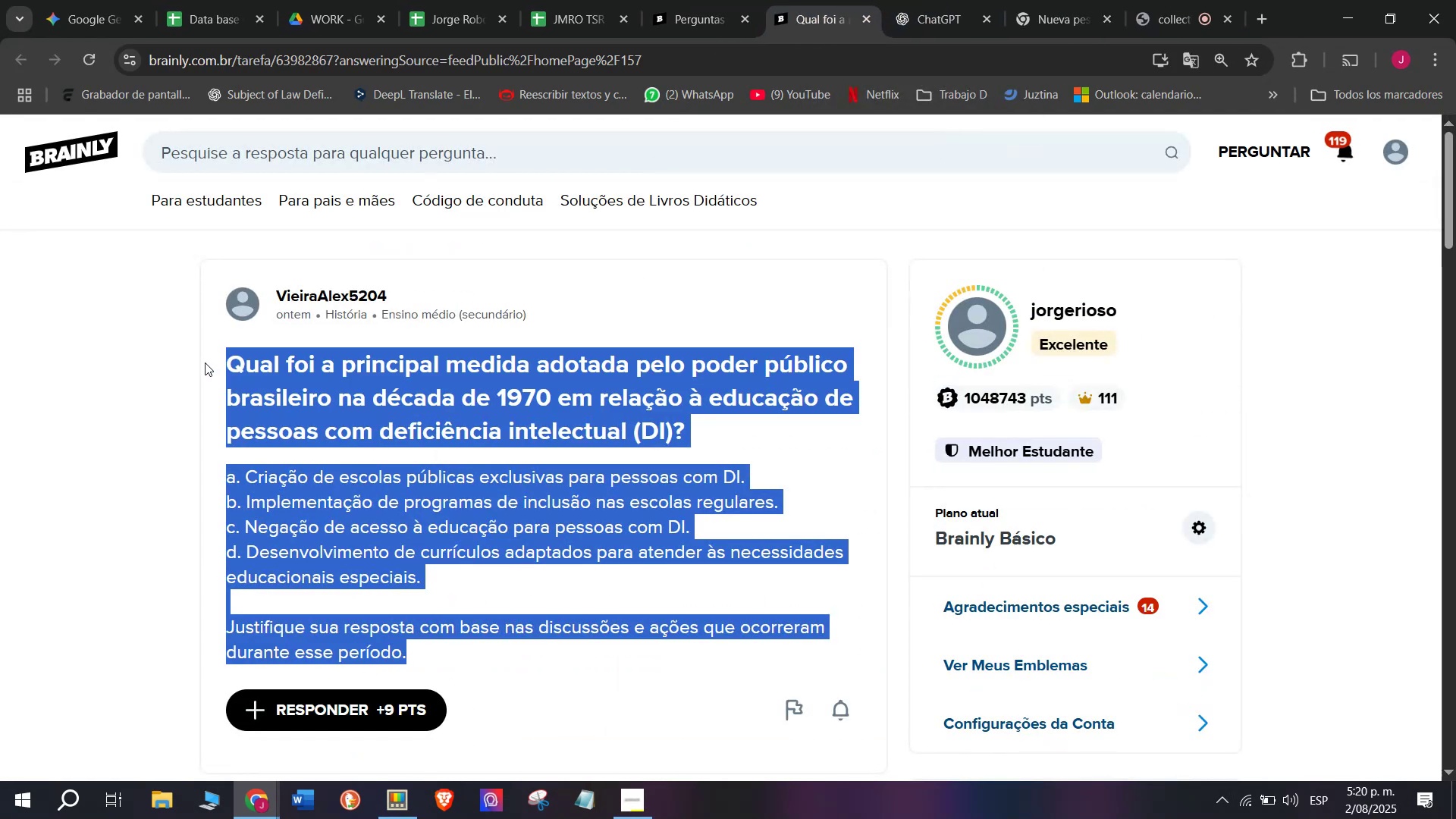 
key(Control+C)
 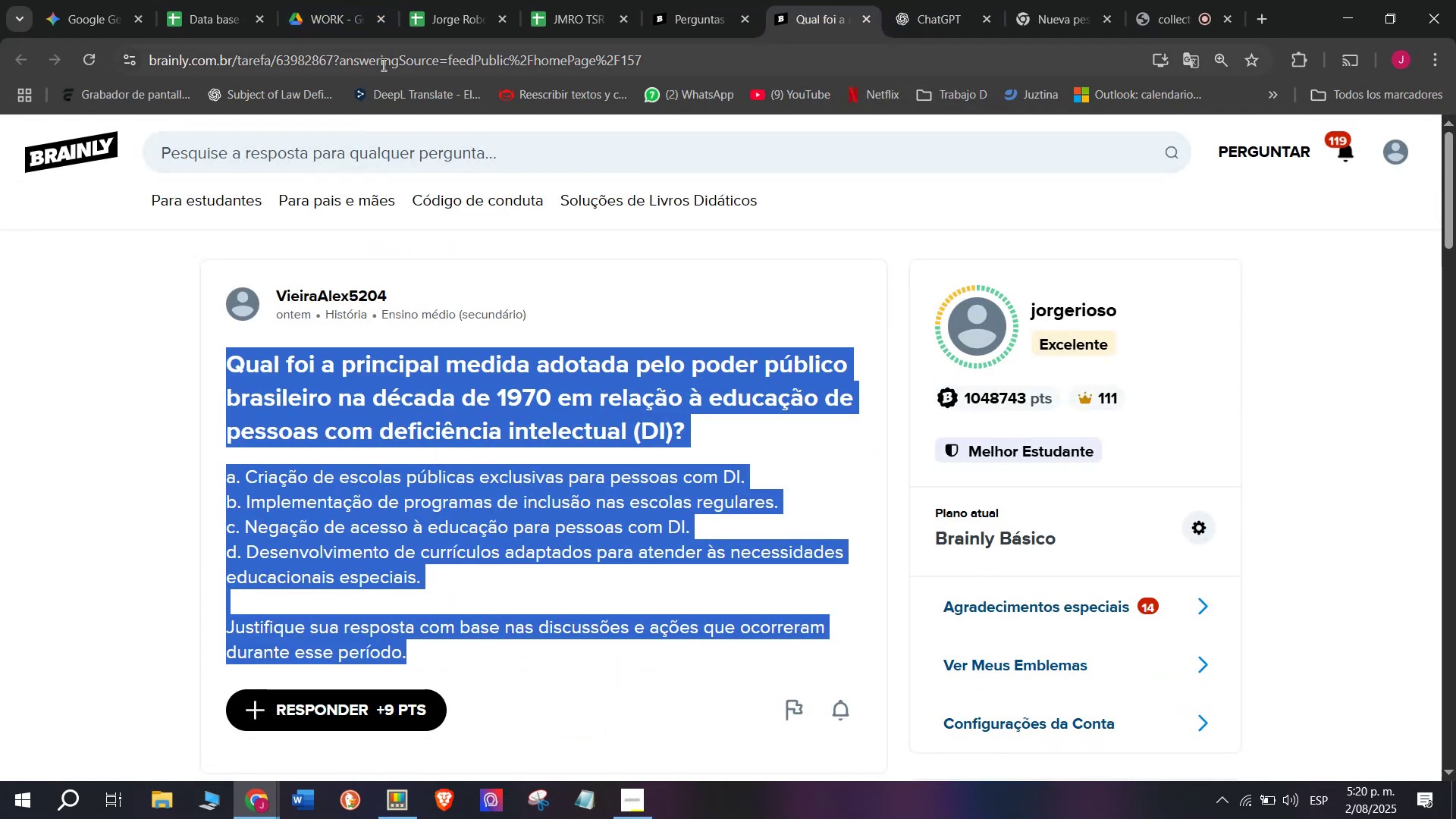 
double_click([382, 64])
 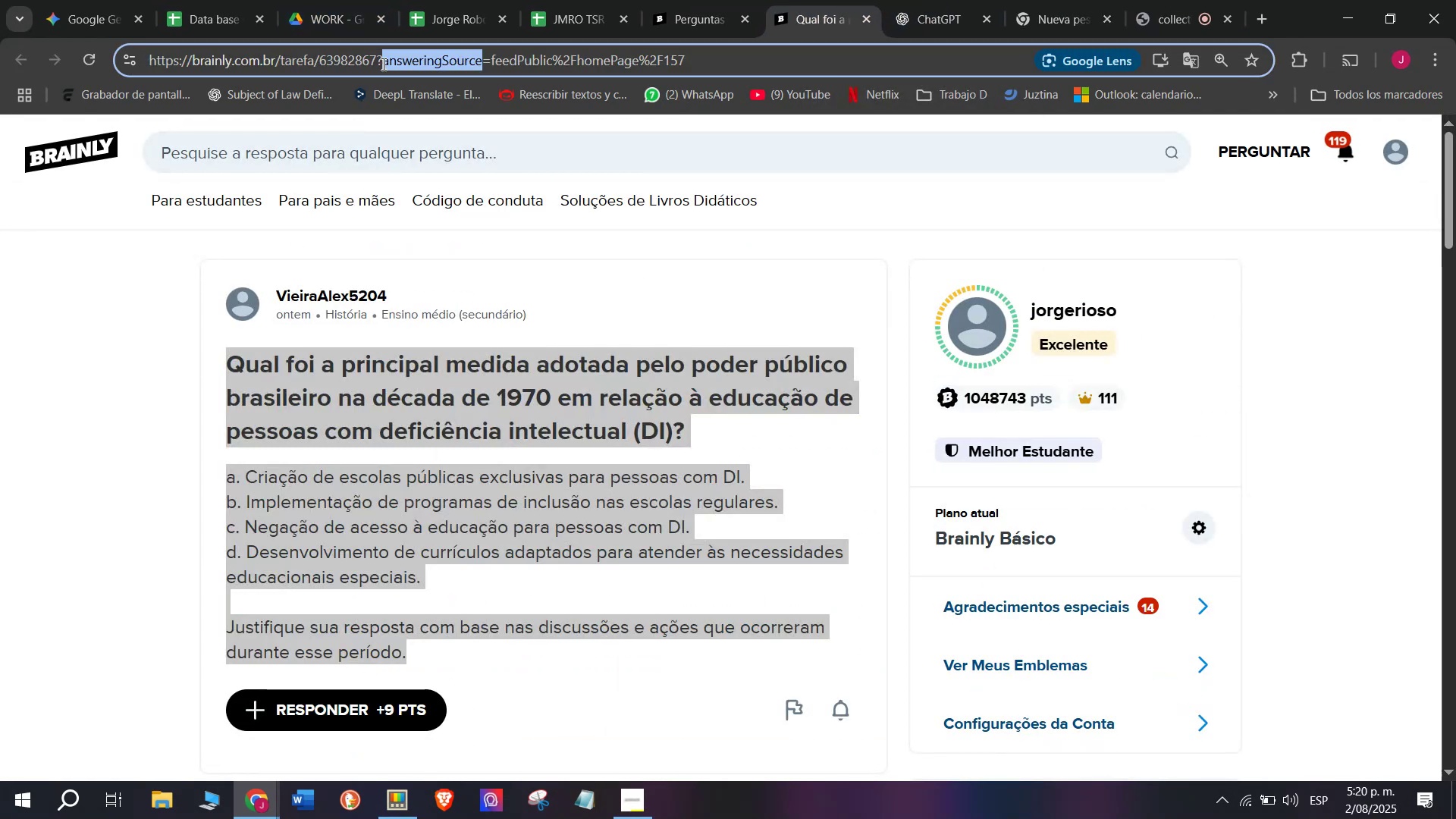 
triple_click([382, 64])
 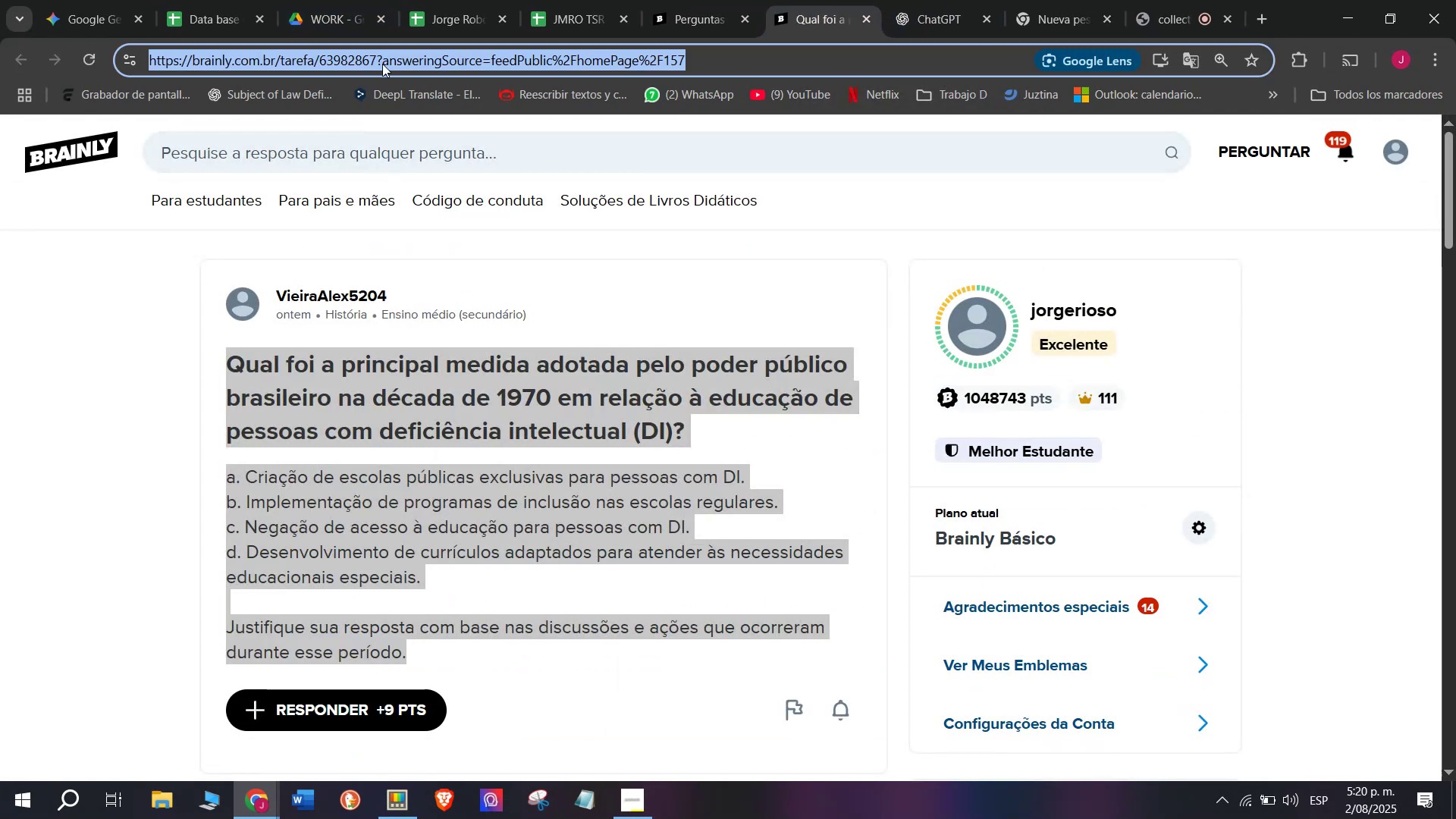 
key(Control+C)
 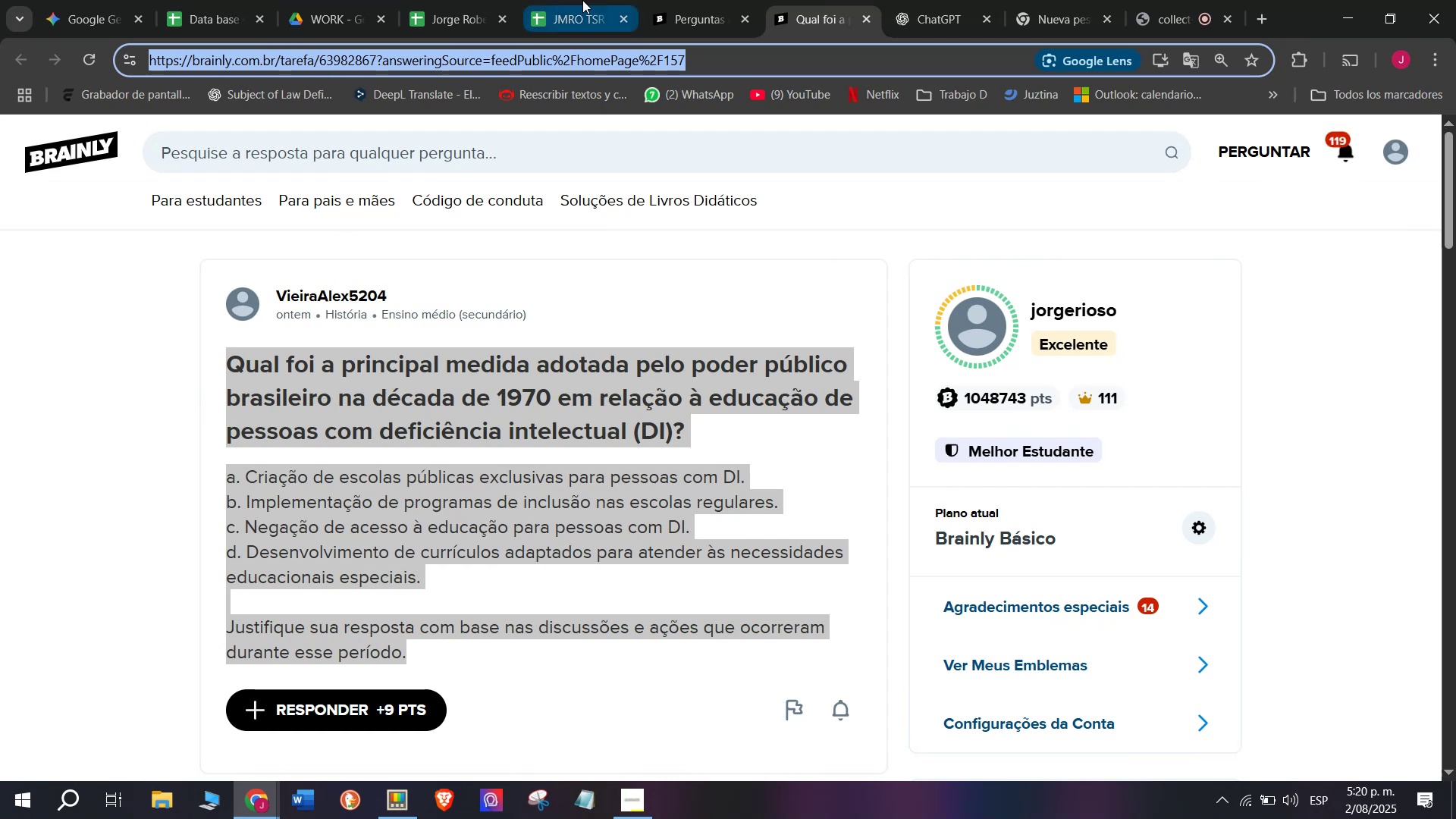 
left_click([582, 0])
 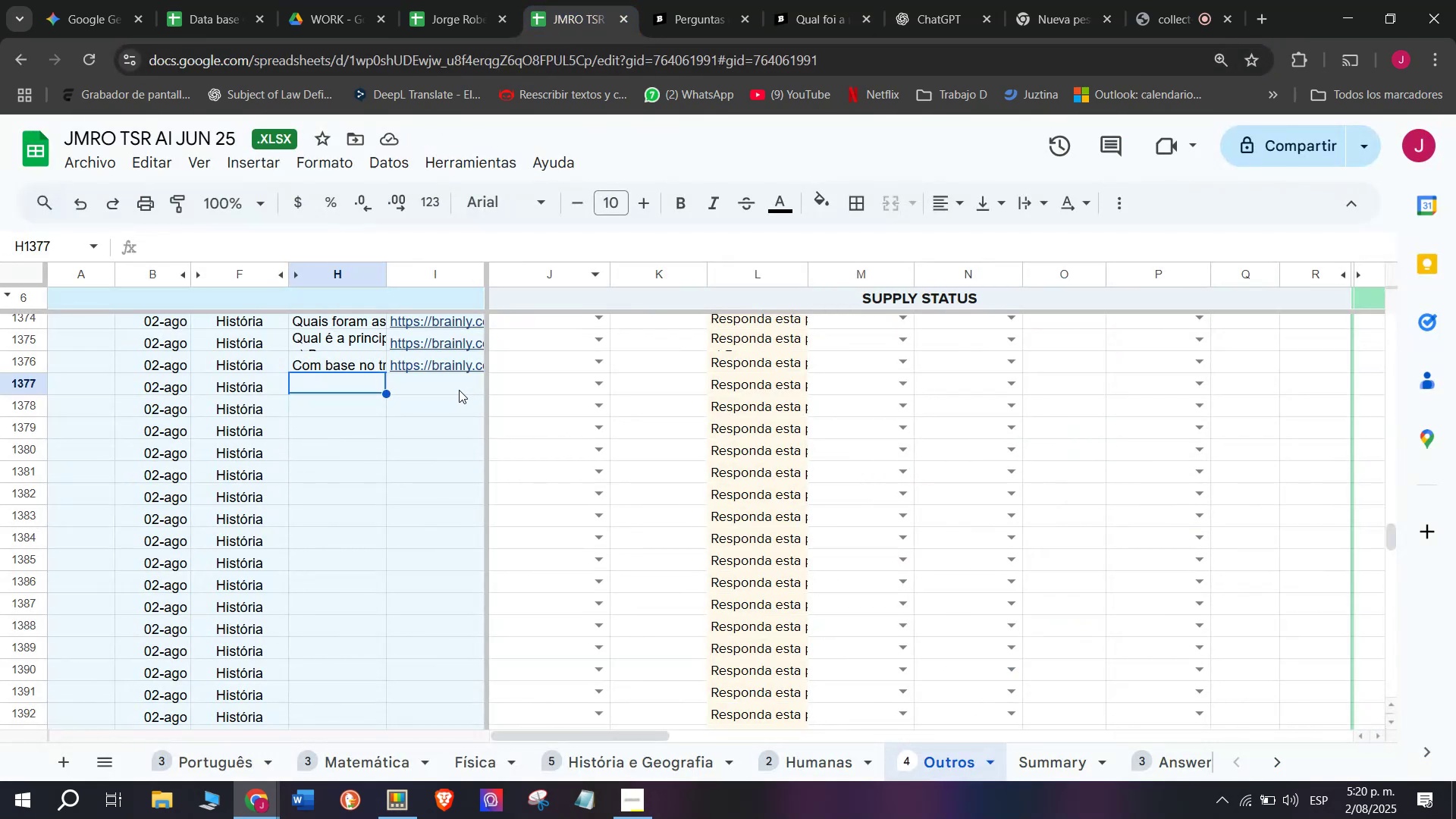 
double_click([459, 389])
 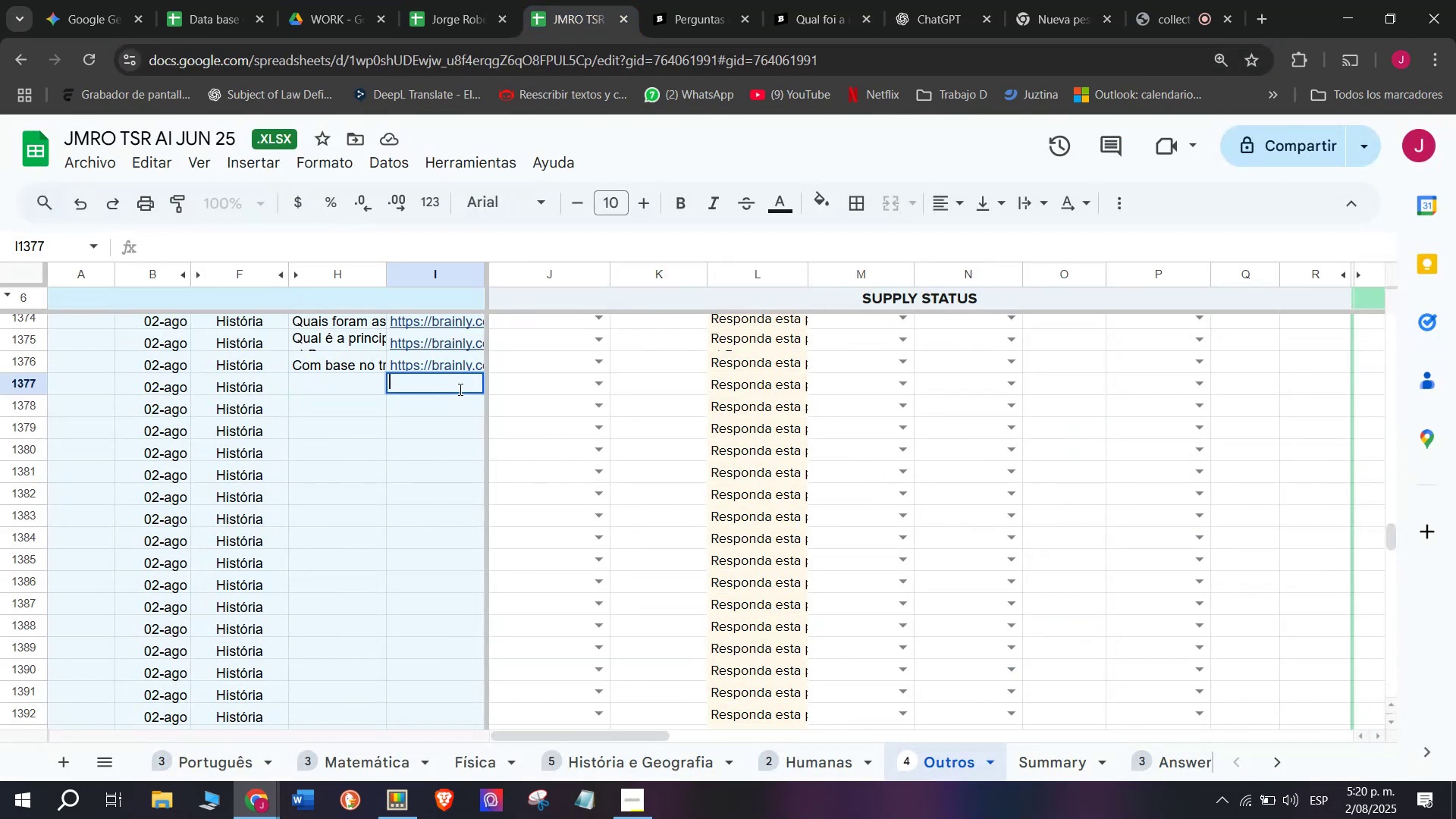 
key(Control+V)
 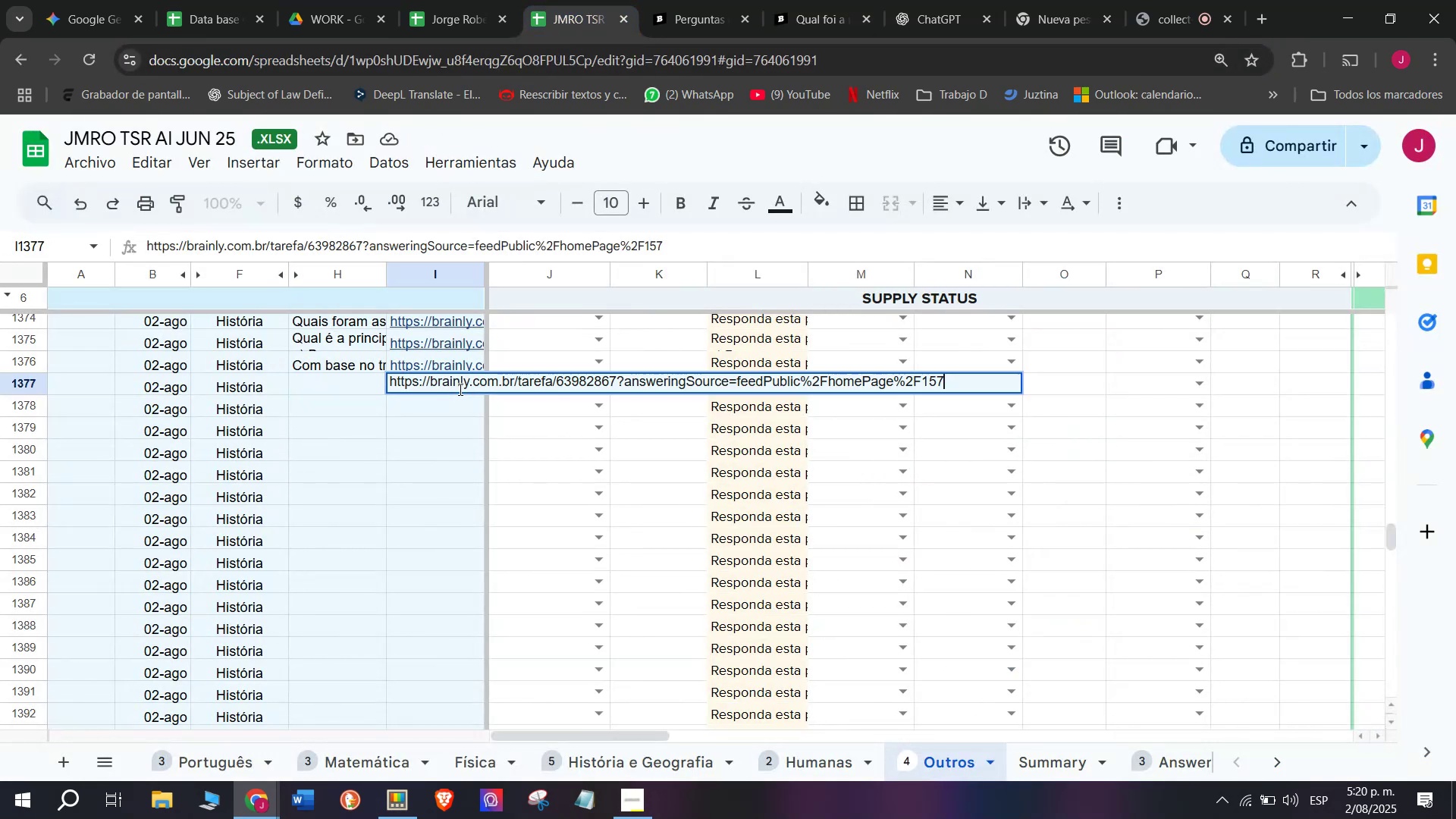 
key(Enter)
 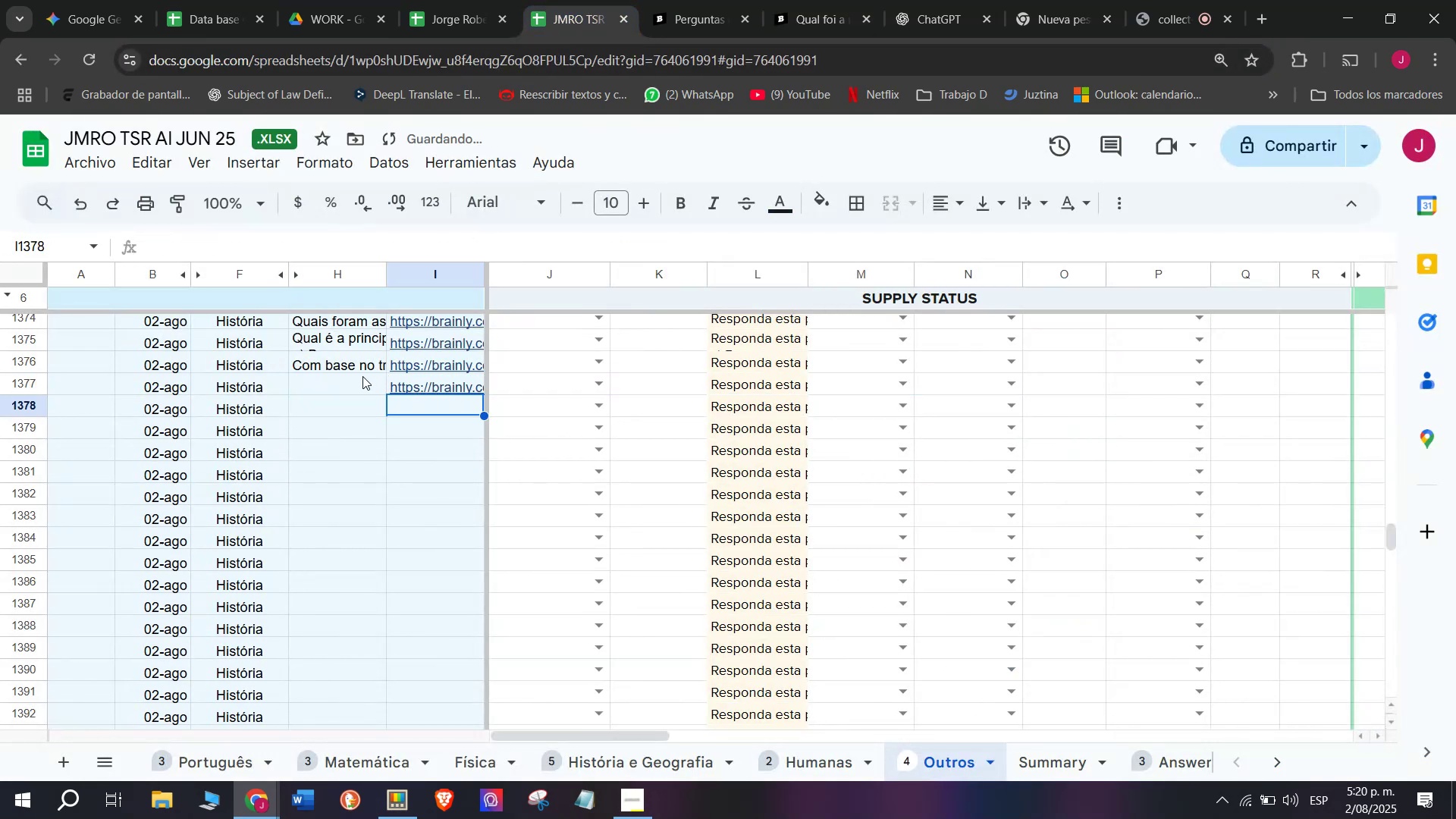 
double_click([362, 376])
 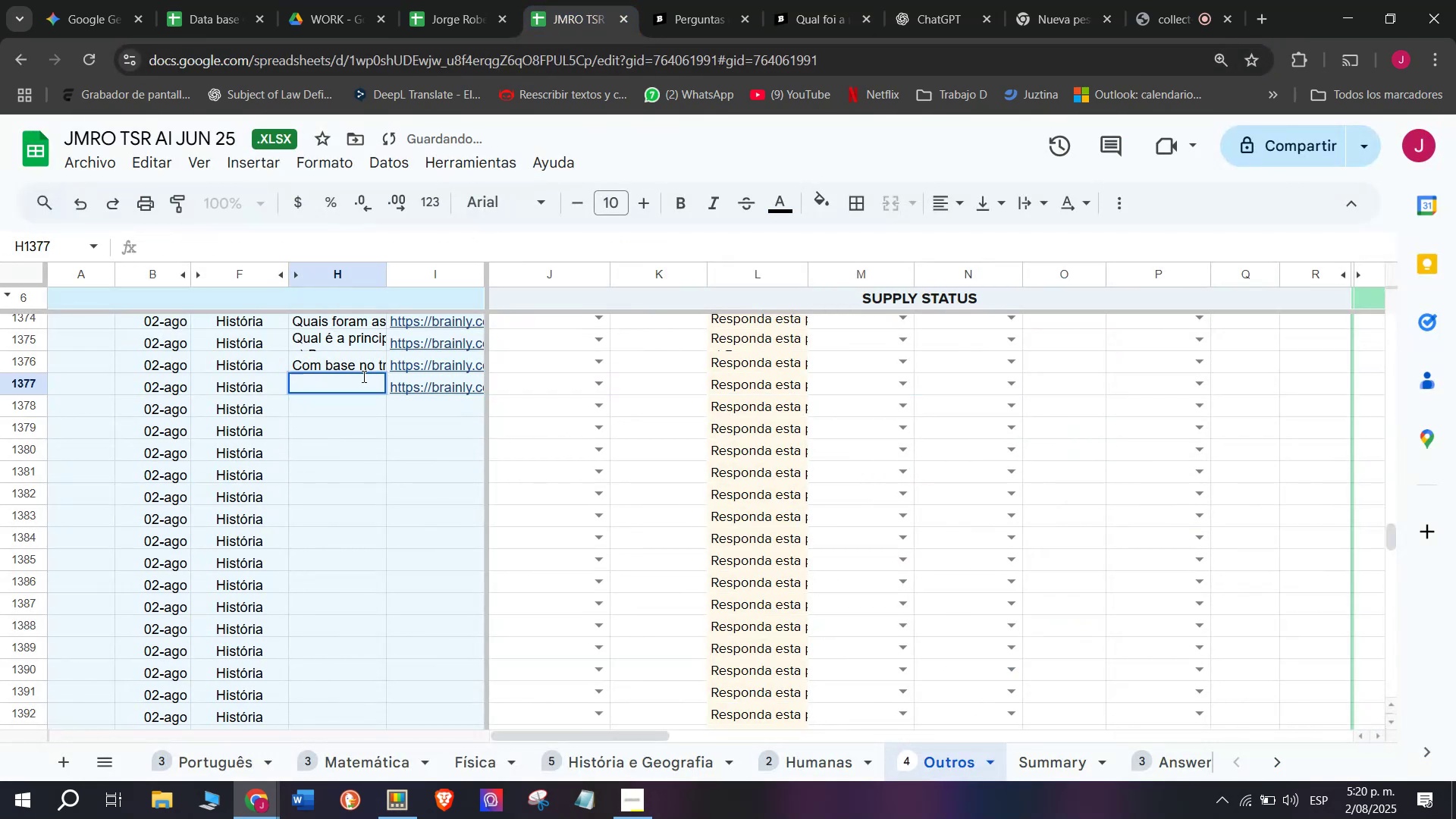 
key(Meta+MetaLeft)
 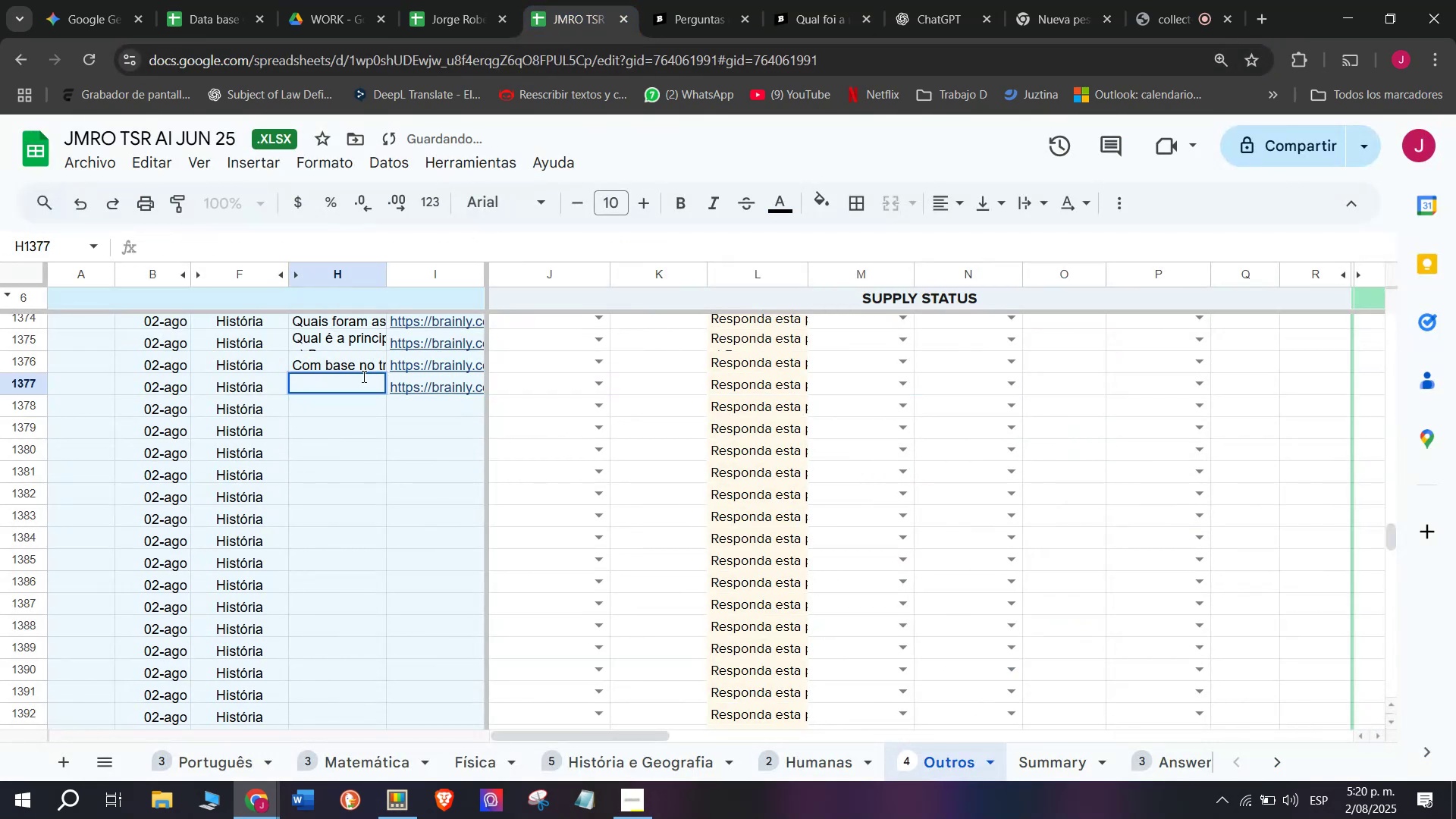 
key(Meta+V)
 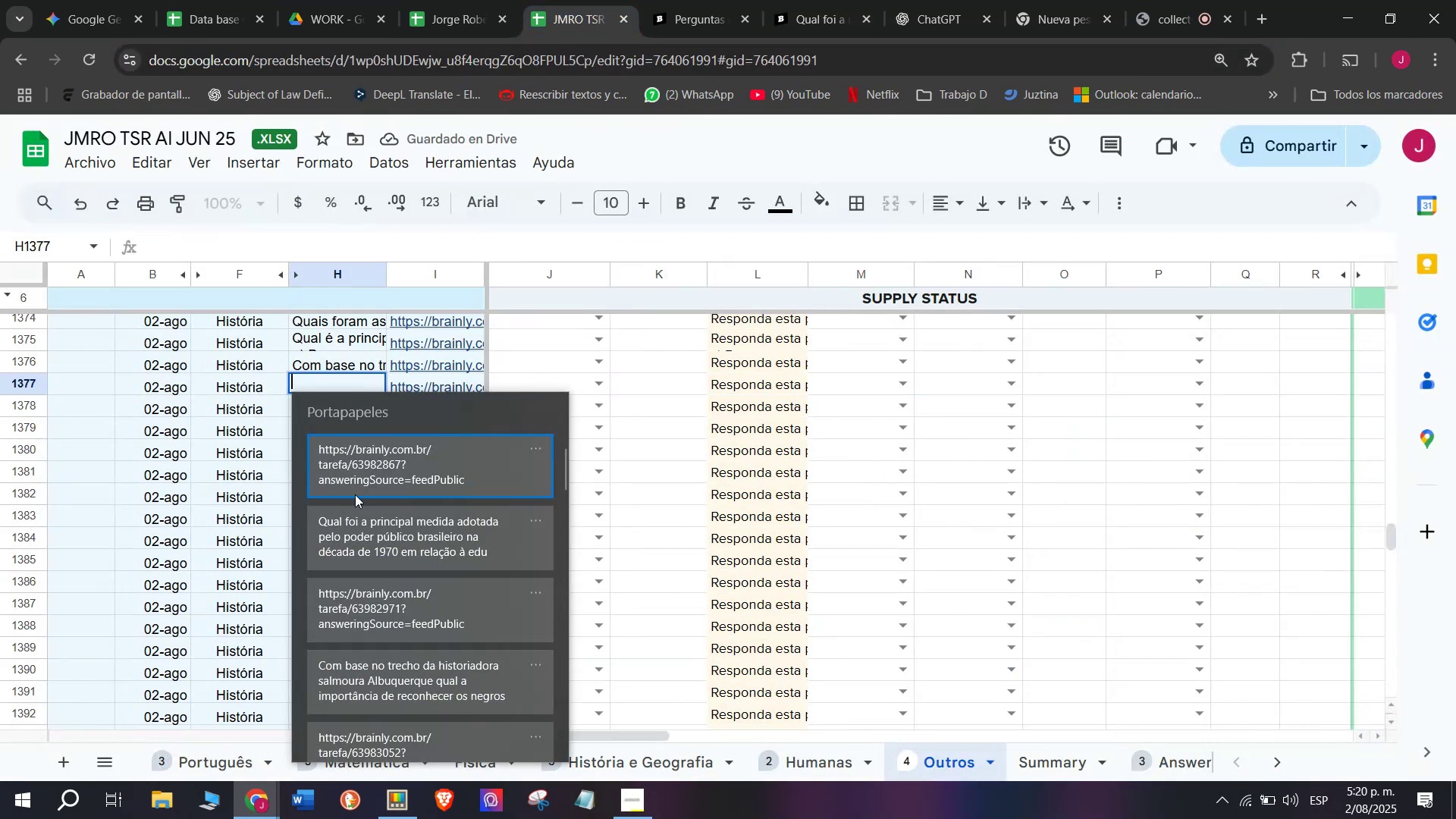 
key(Control+ControlLeft)
 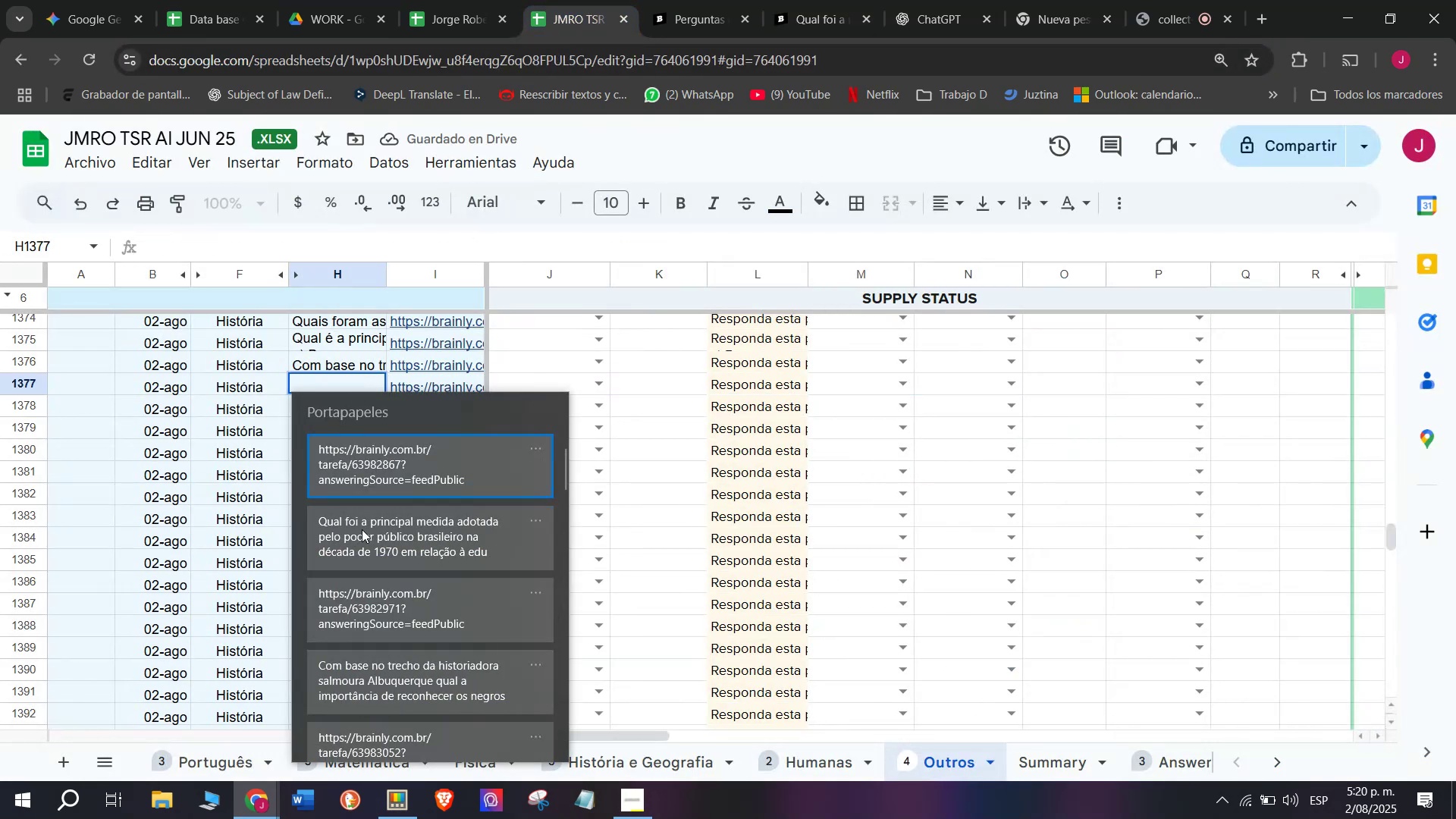 
key(Control+V)
 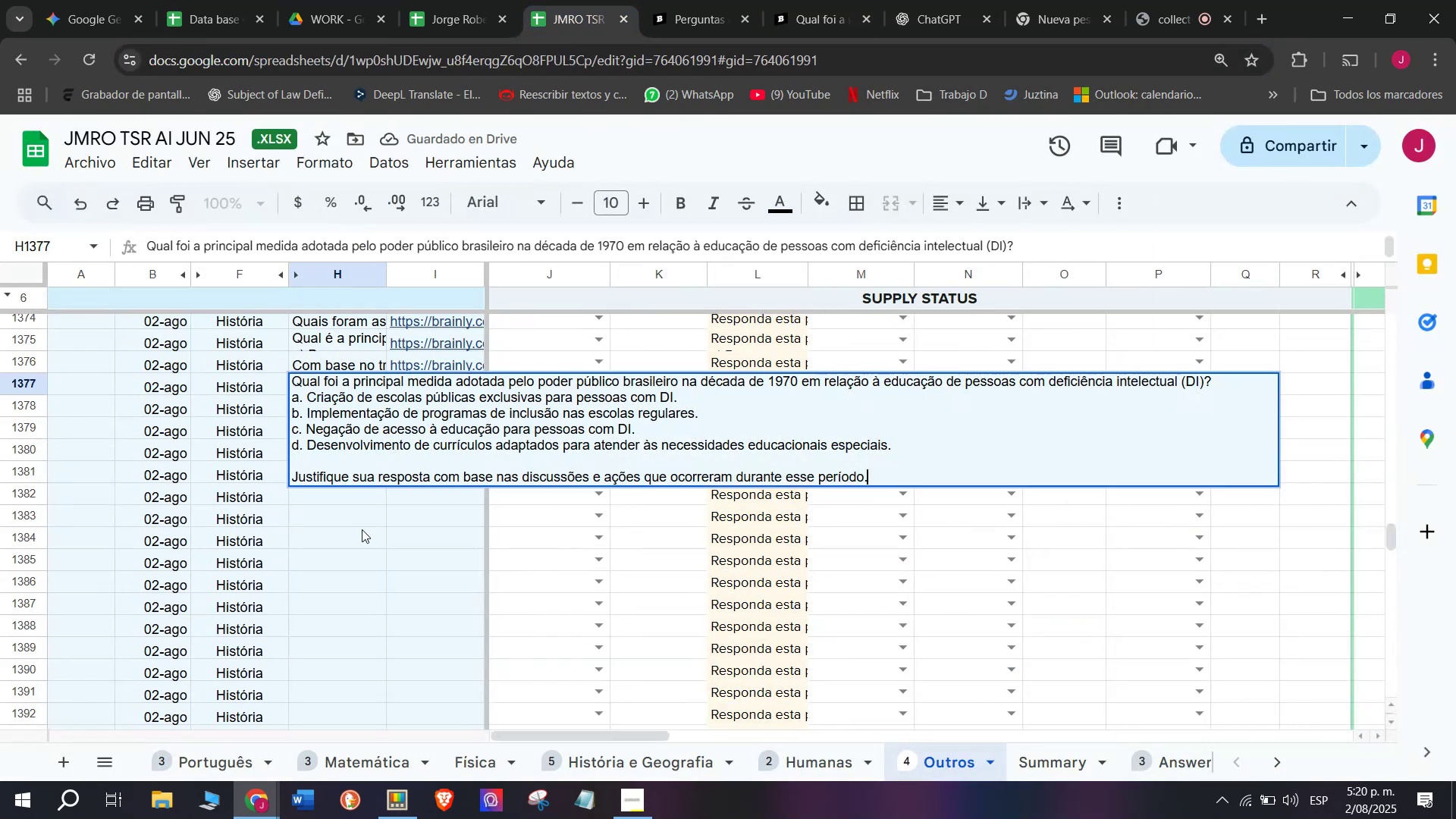 
key(Enter)
 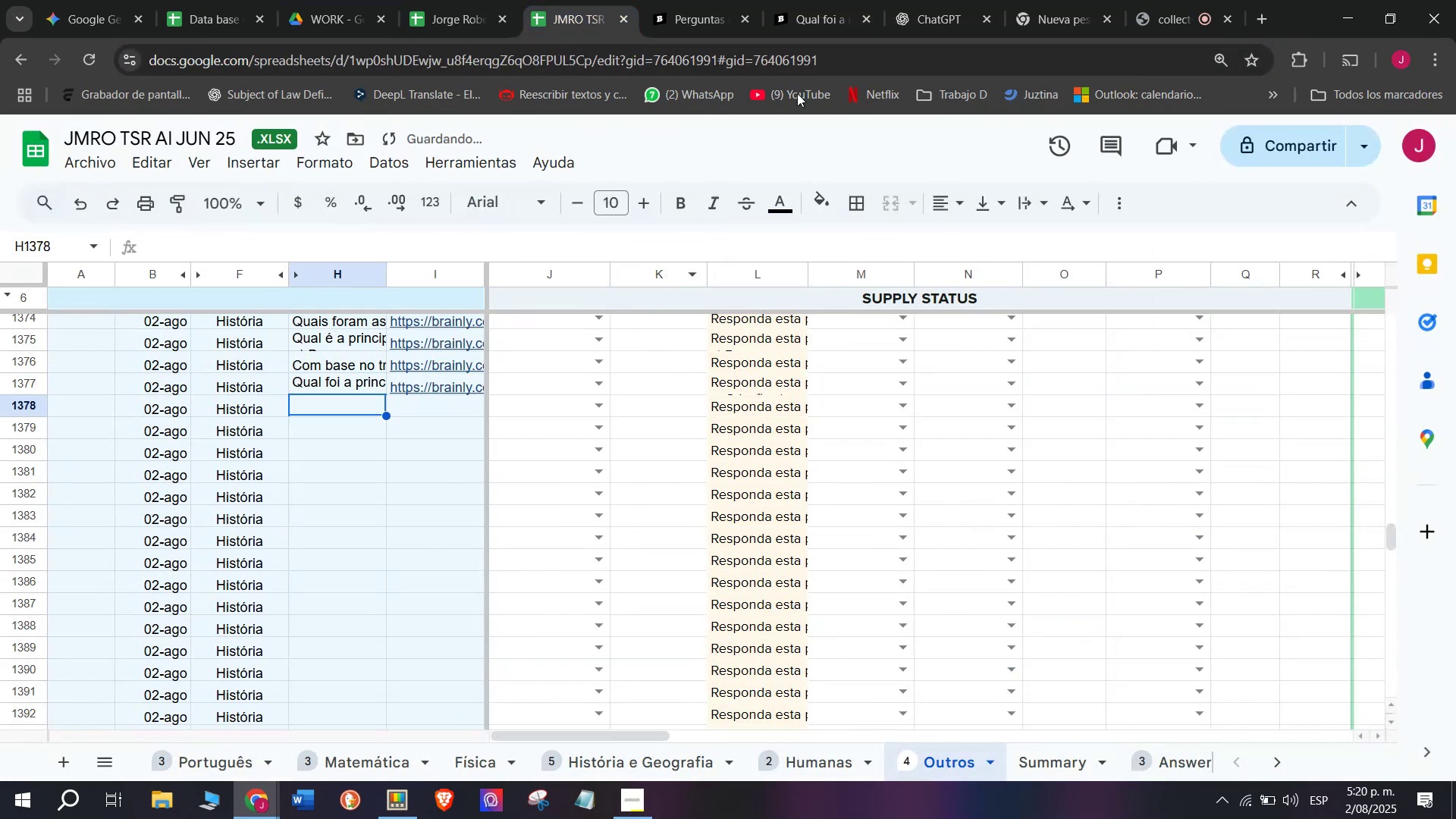 
left_click([829, 0])
 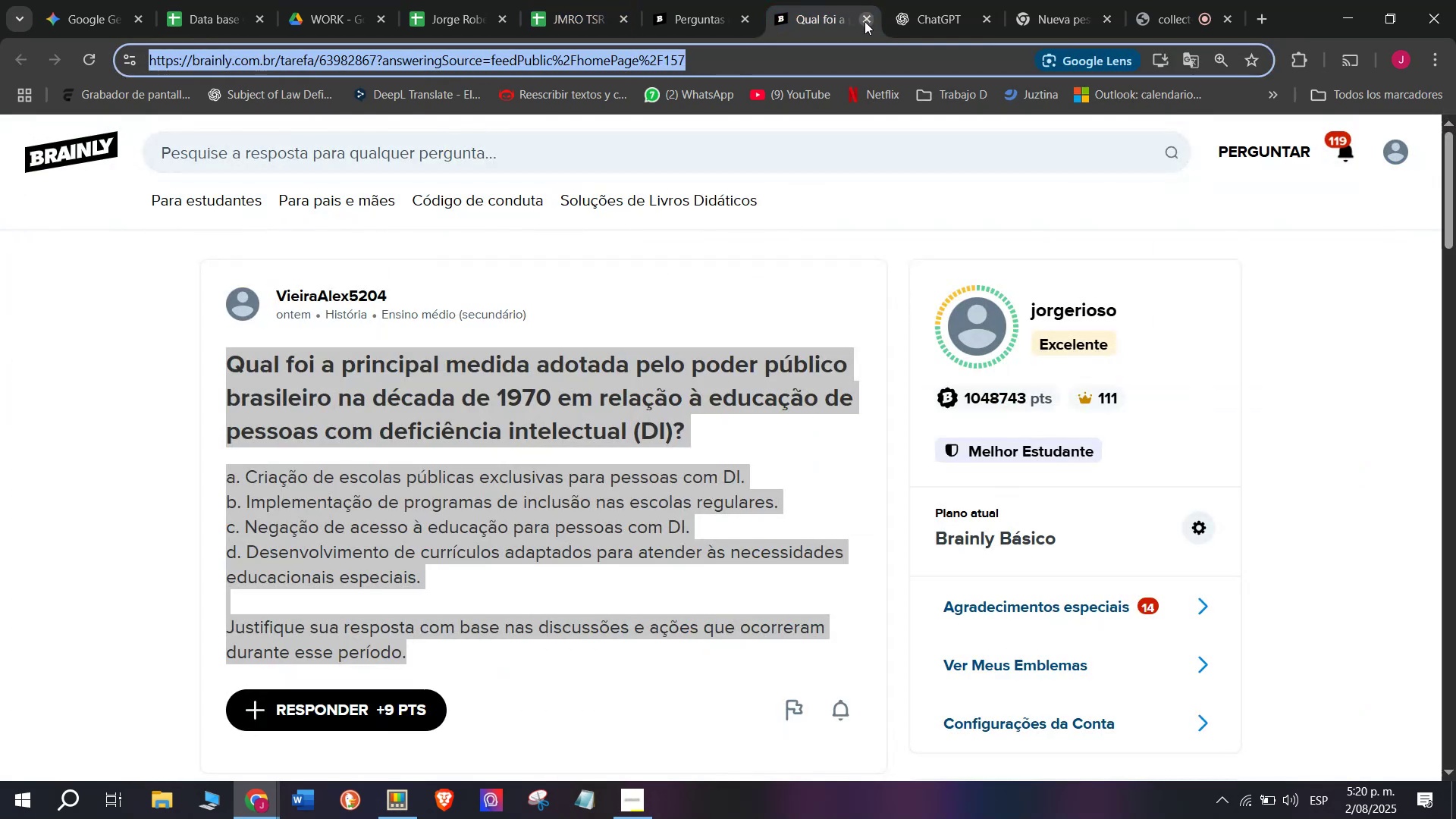 
double_click([704, 0])
 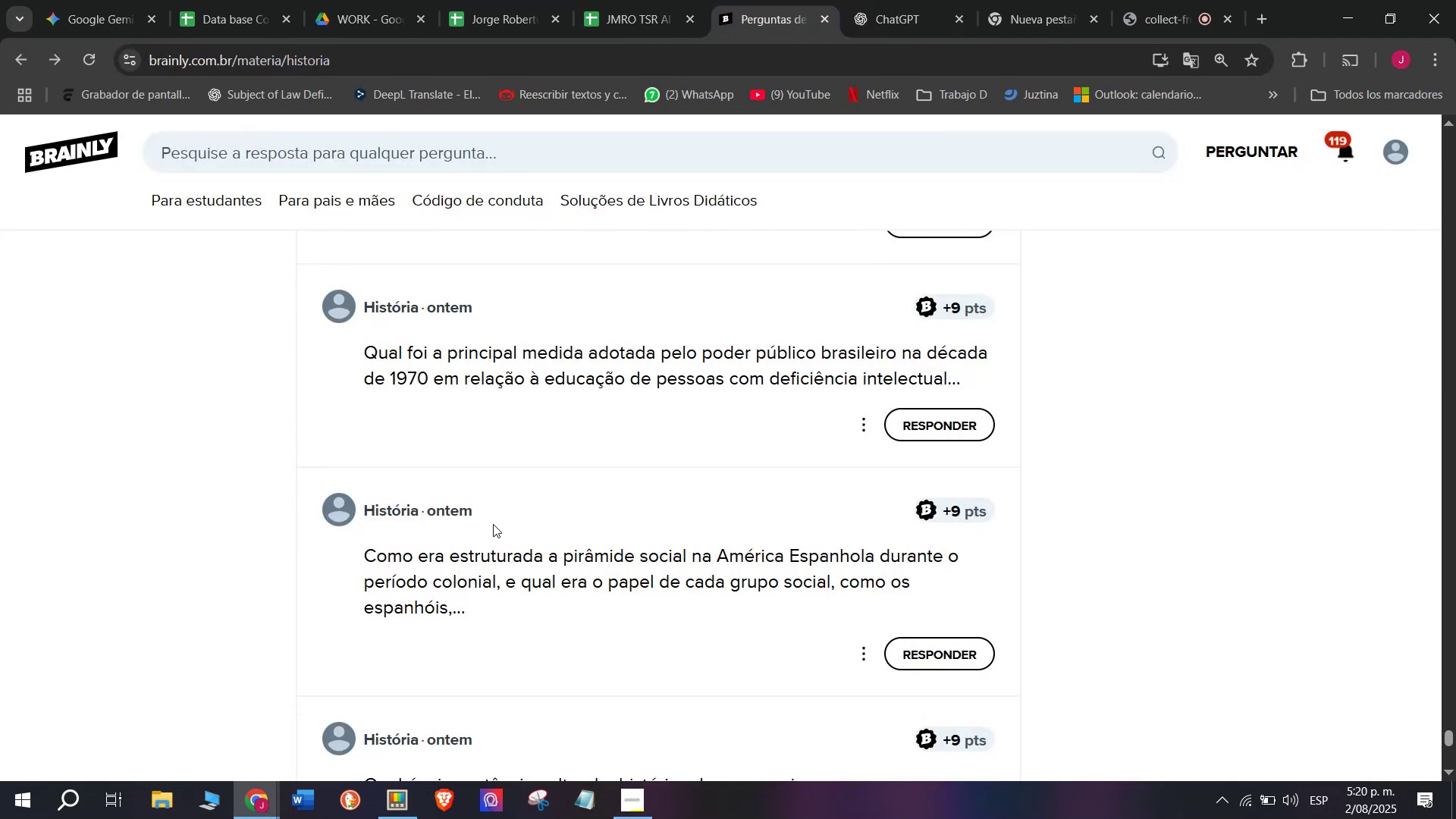 
right_click([480, 548])
 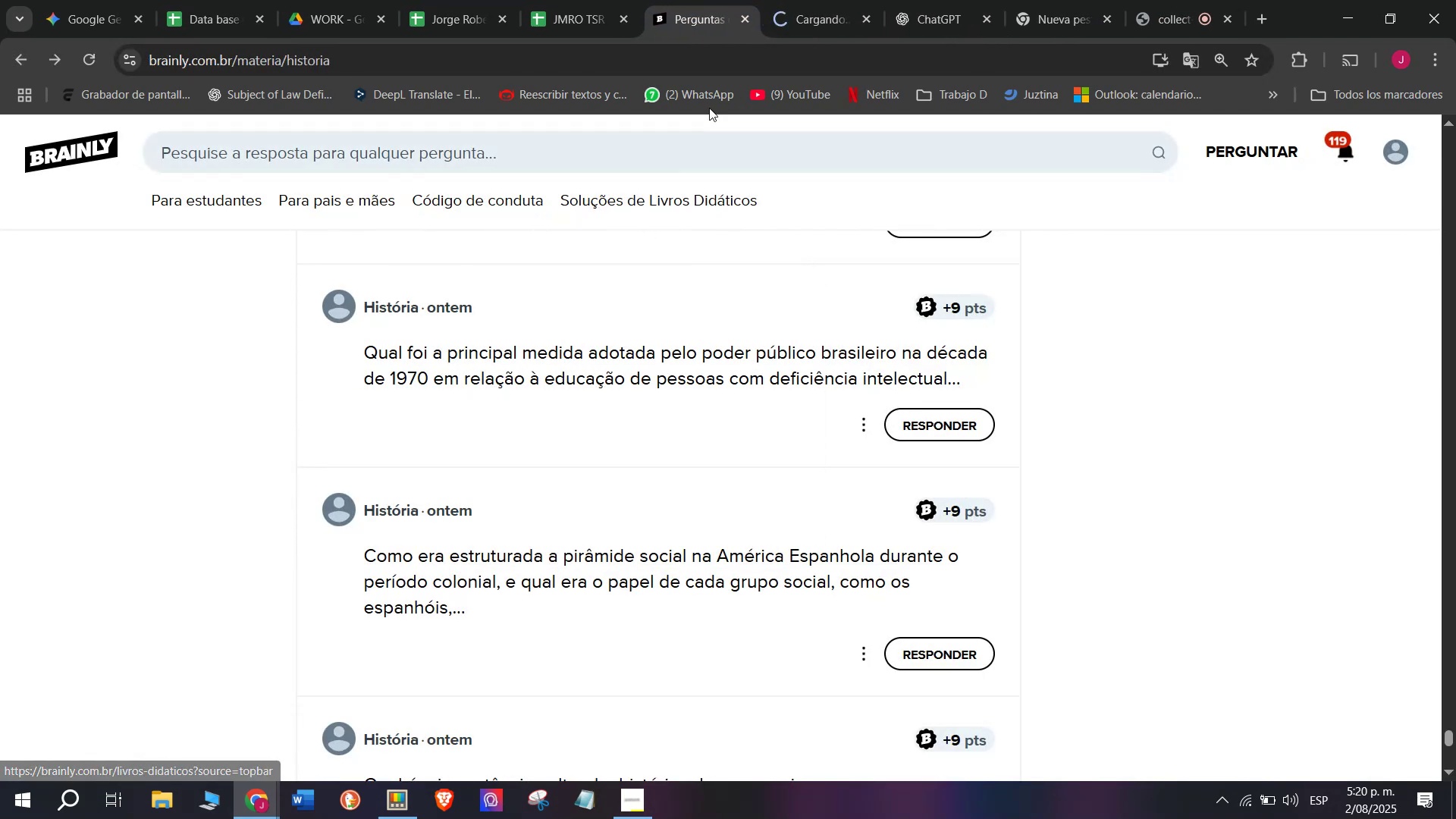 
left_click([811, 0])
 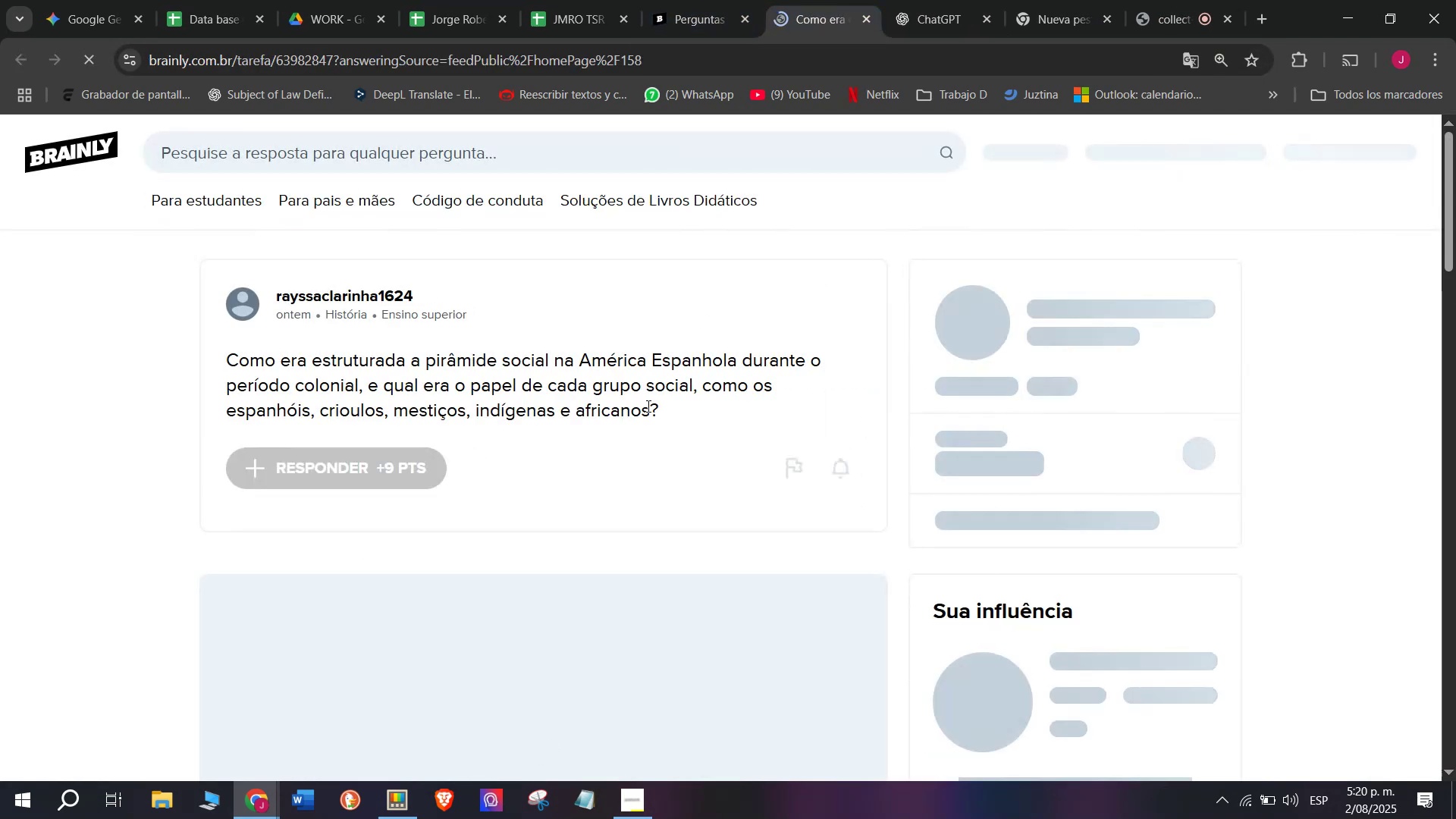 
left_click_drag(start_coordinate=[686, 416], to_coordinate=[223, 350])
 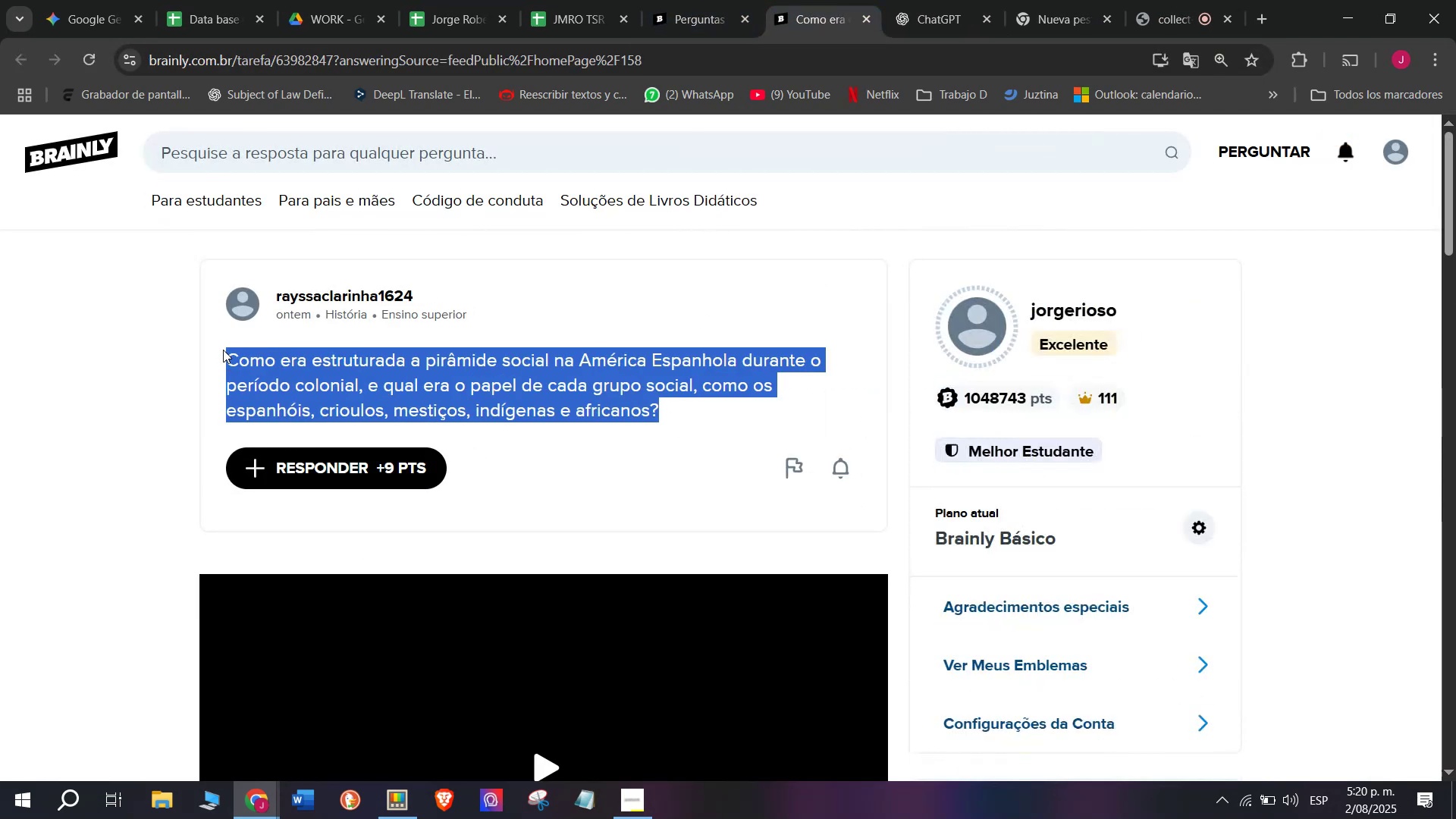 
key(Control+C)
 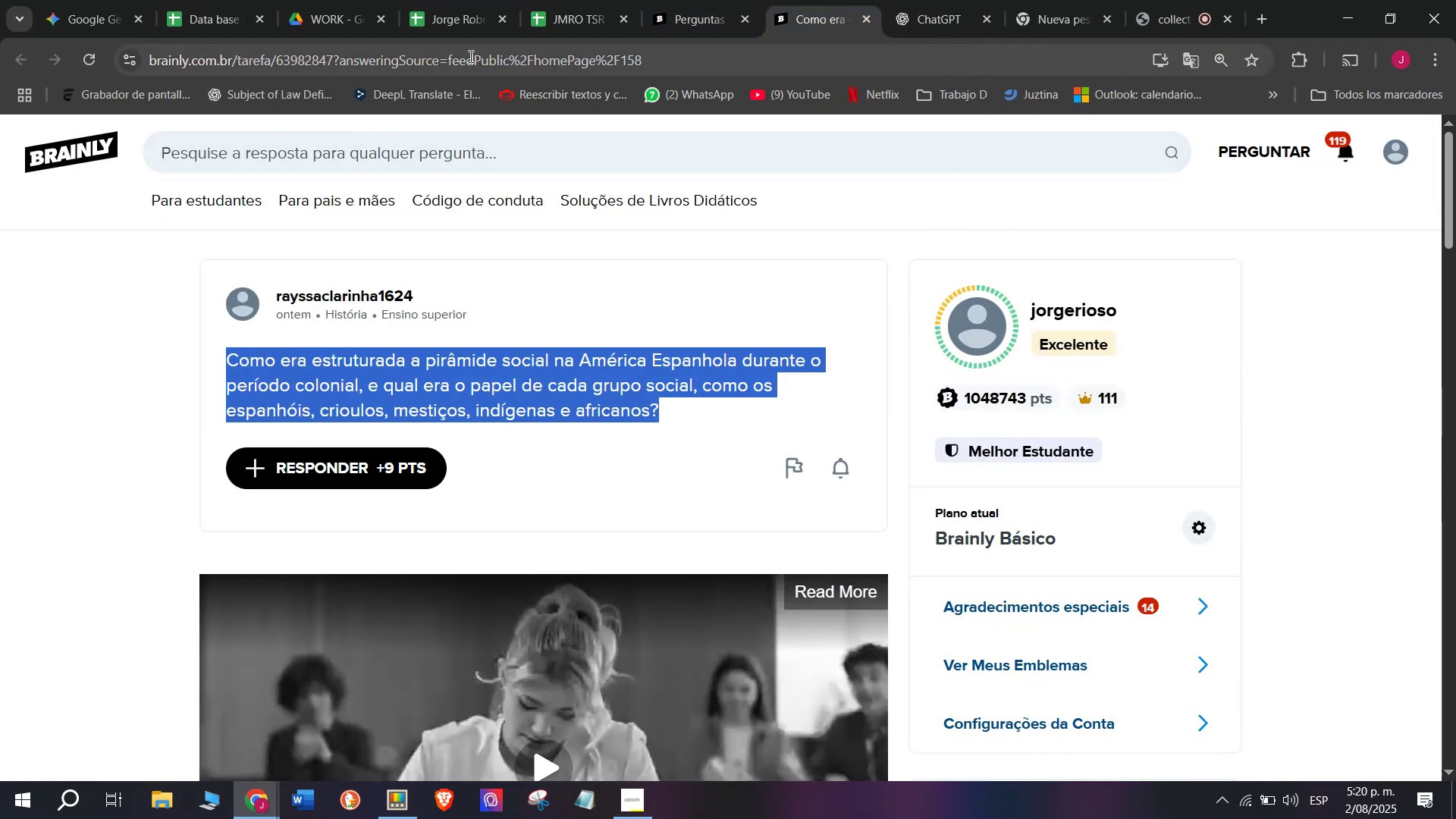 
double_click([469, 55])
 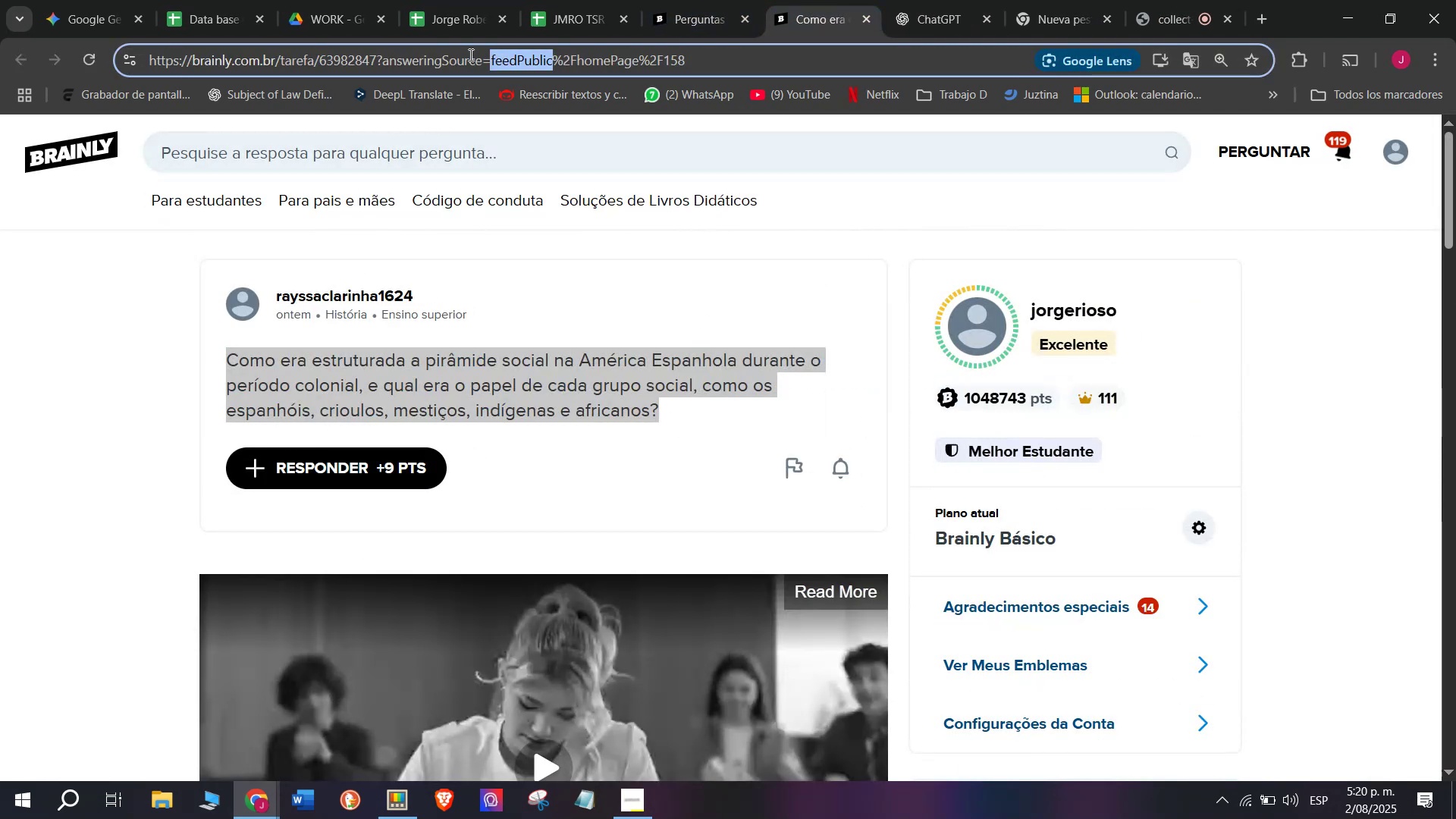 
triple_click([469, 55])
 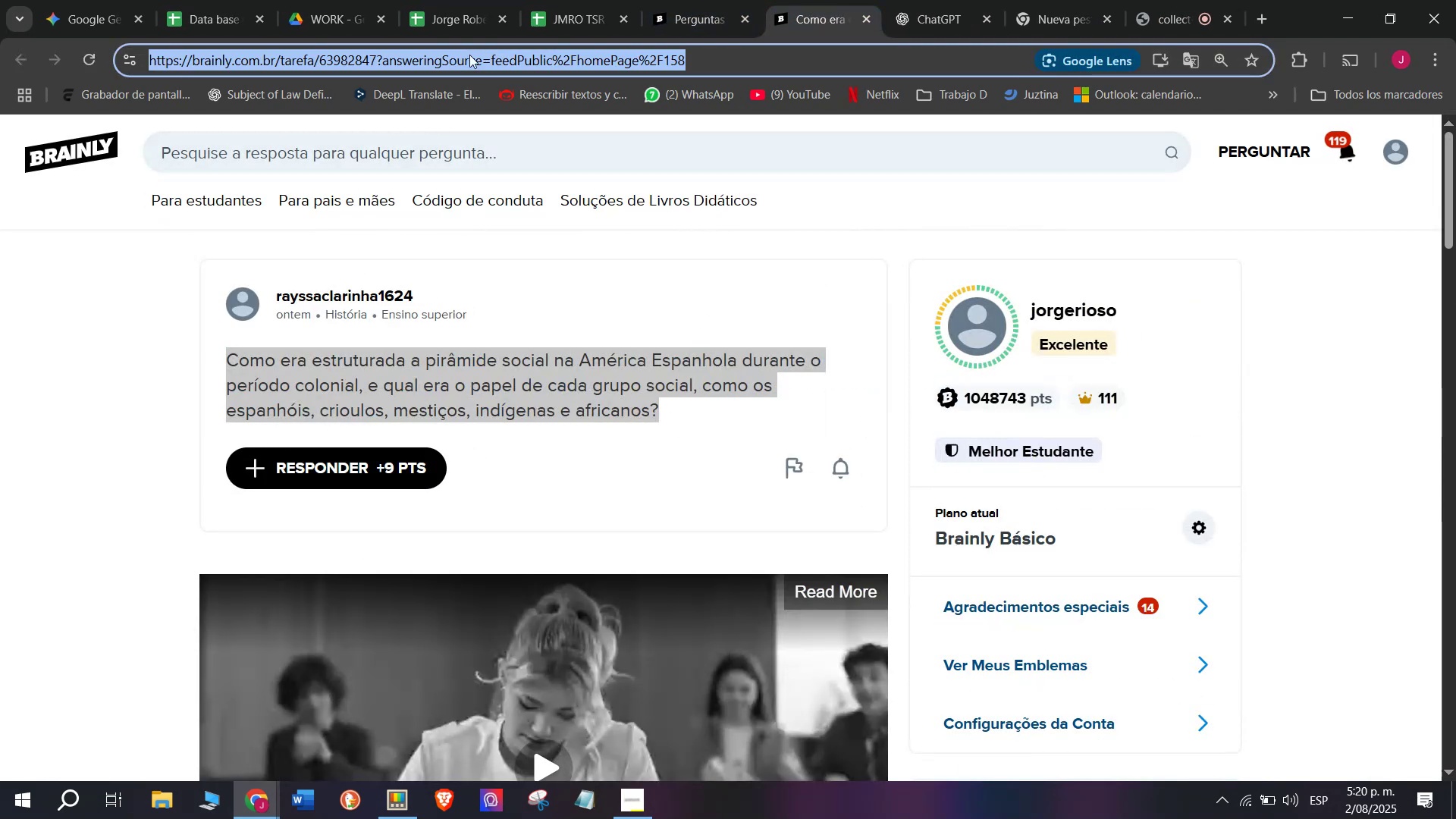 
key(Control+C)
 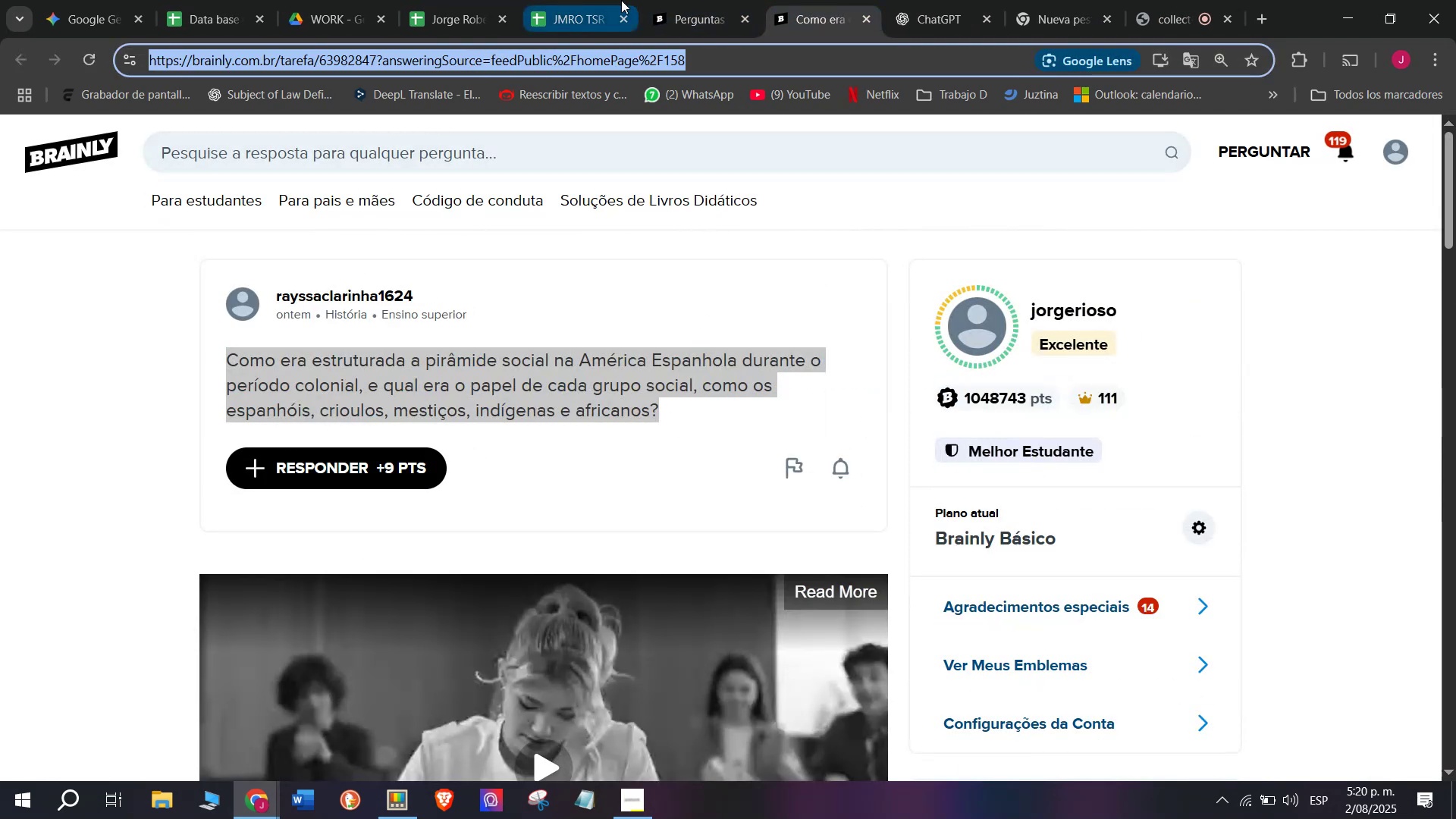 
left_click([590, 0])
 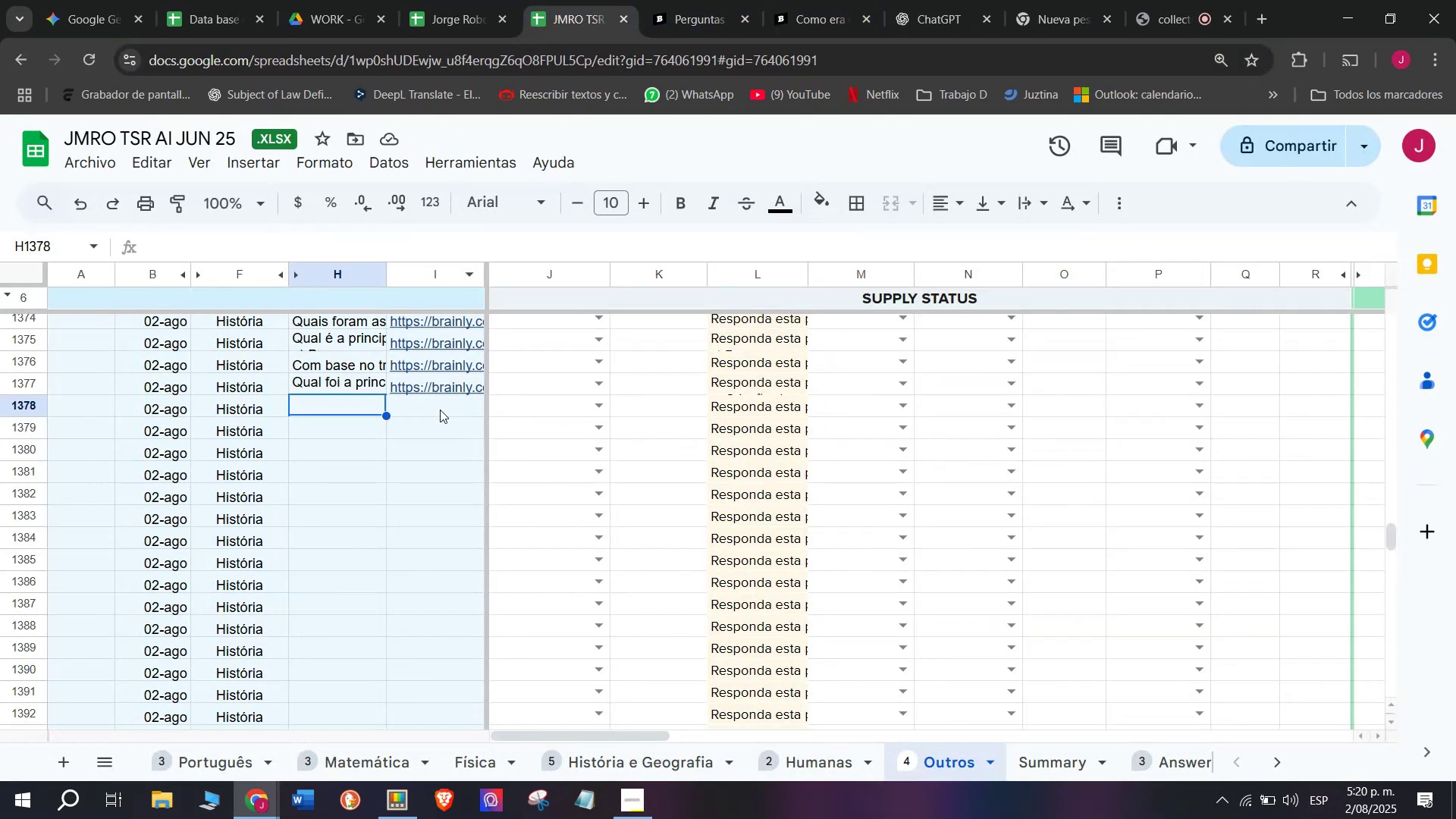 
double_click([440, 410])
 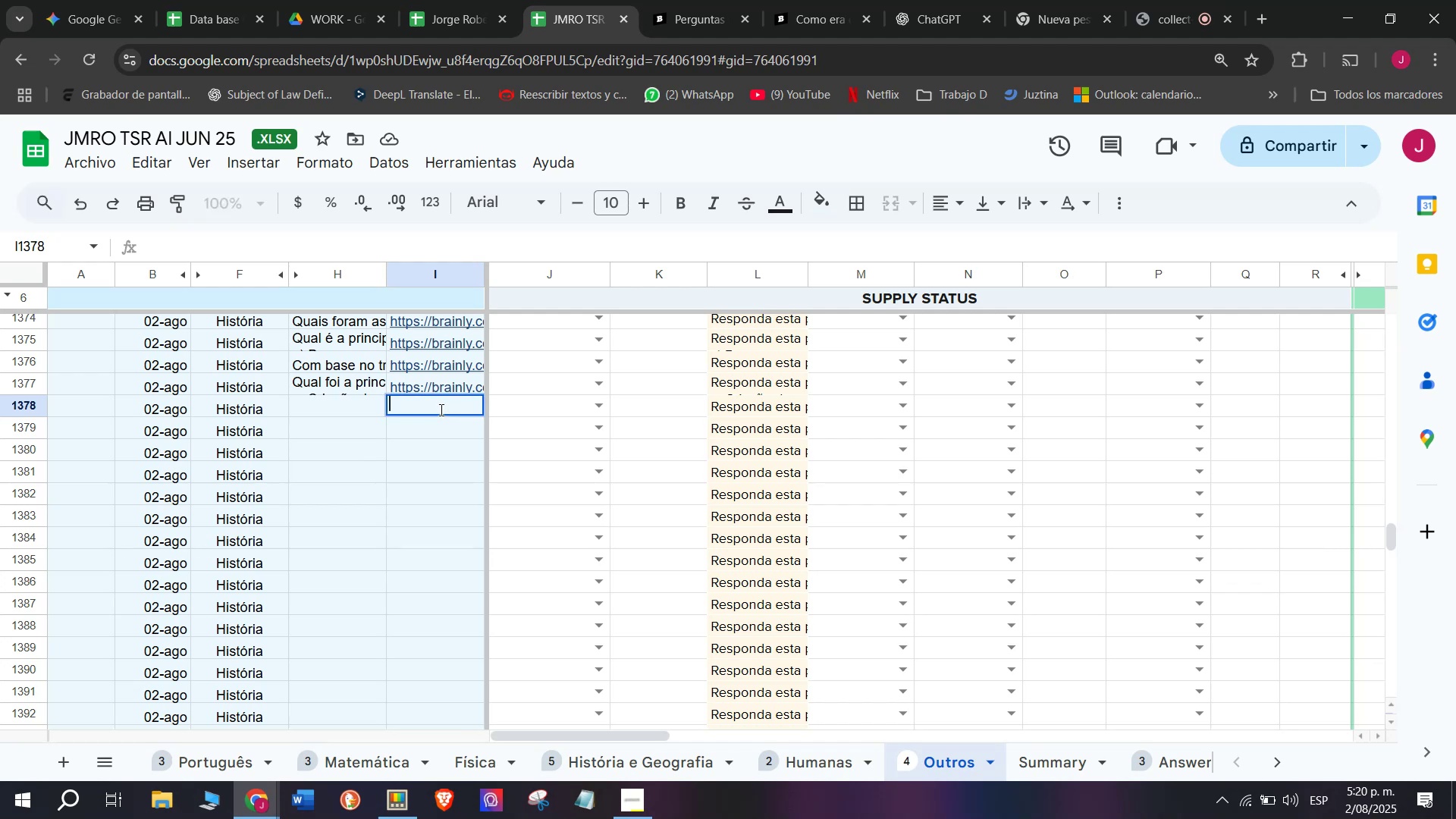 
key(Control+V)
 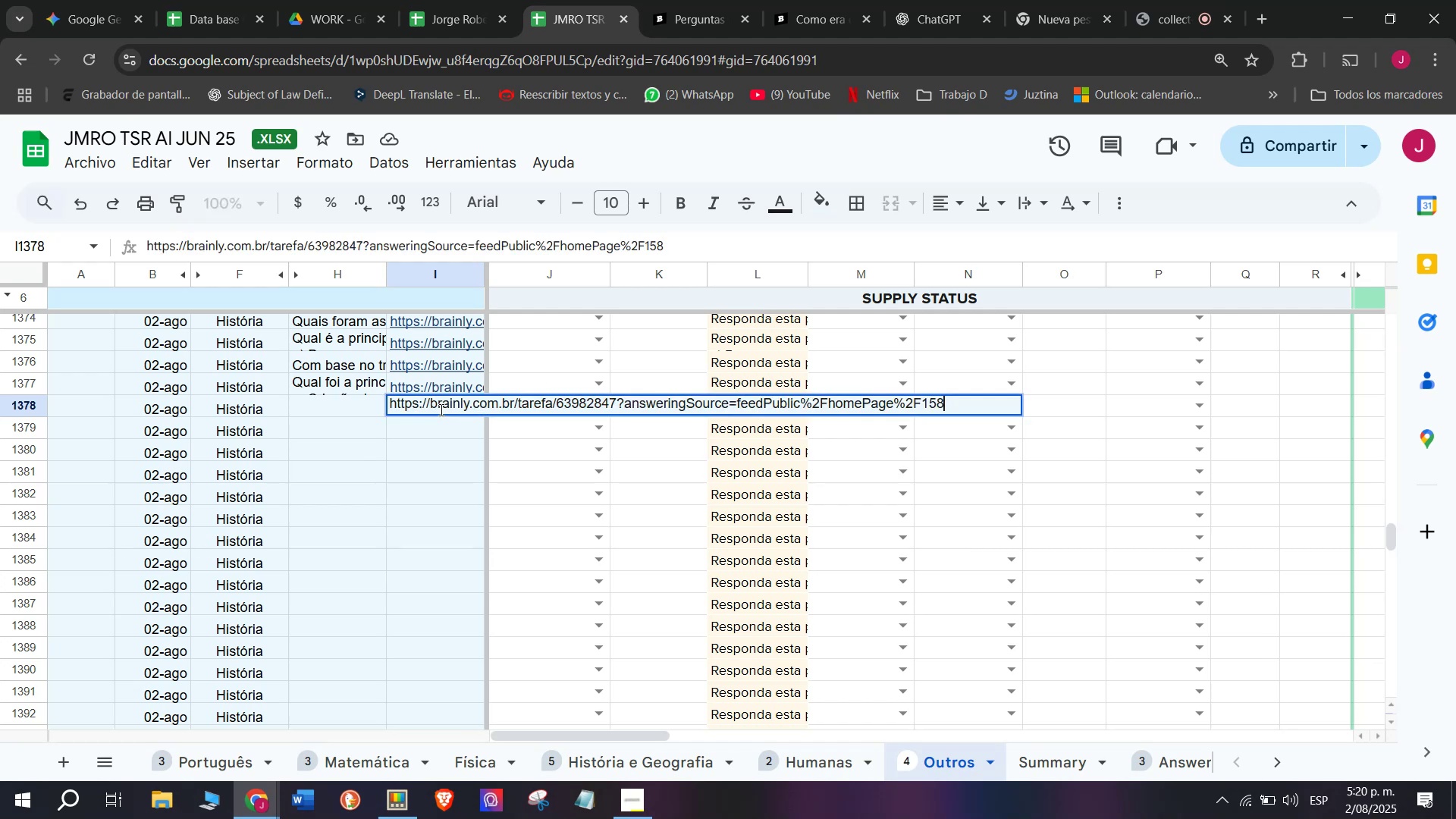 
key(Enter)
 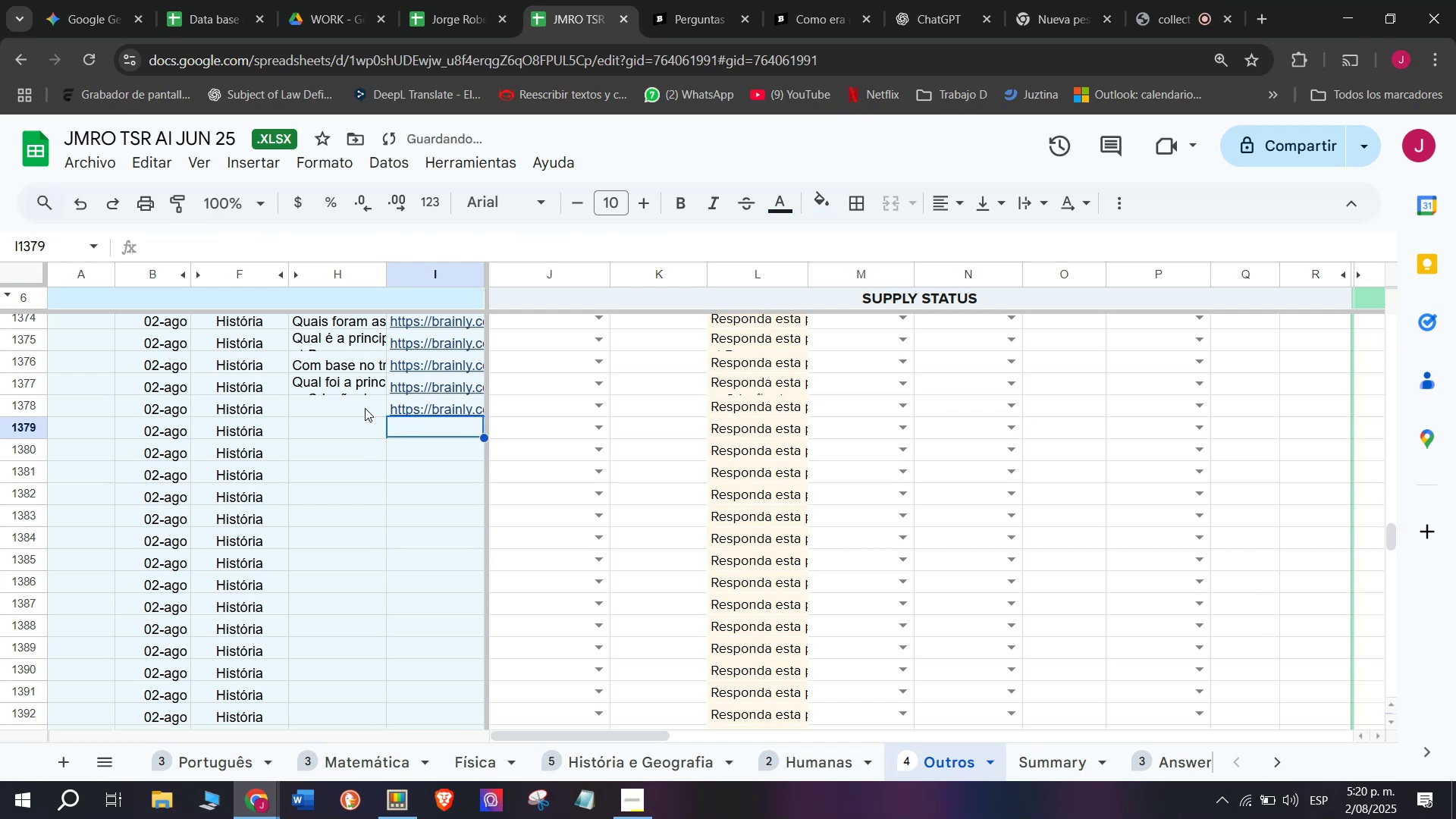 
left_click([364, 404])
 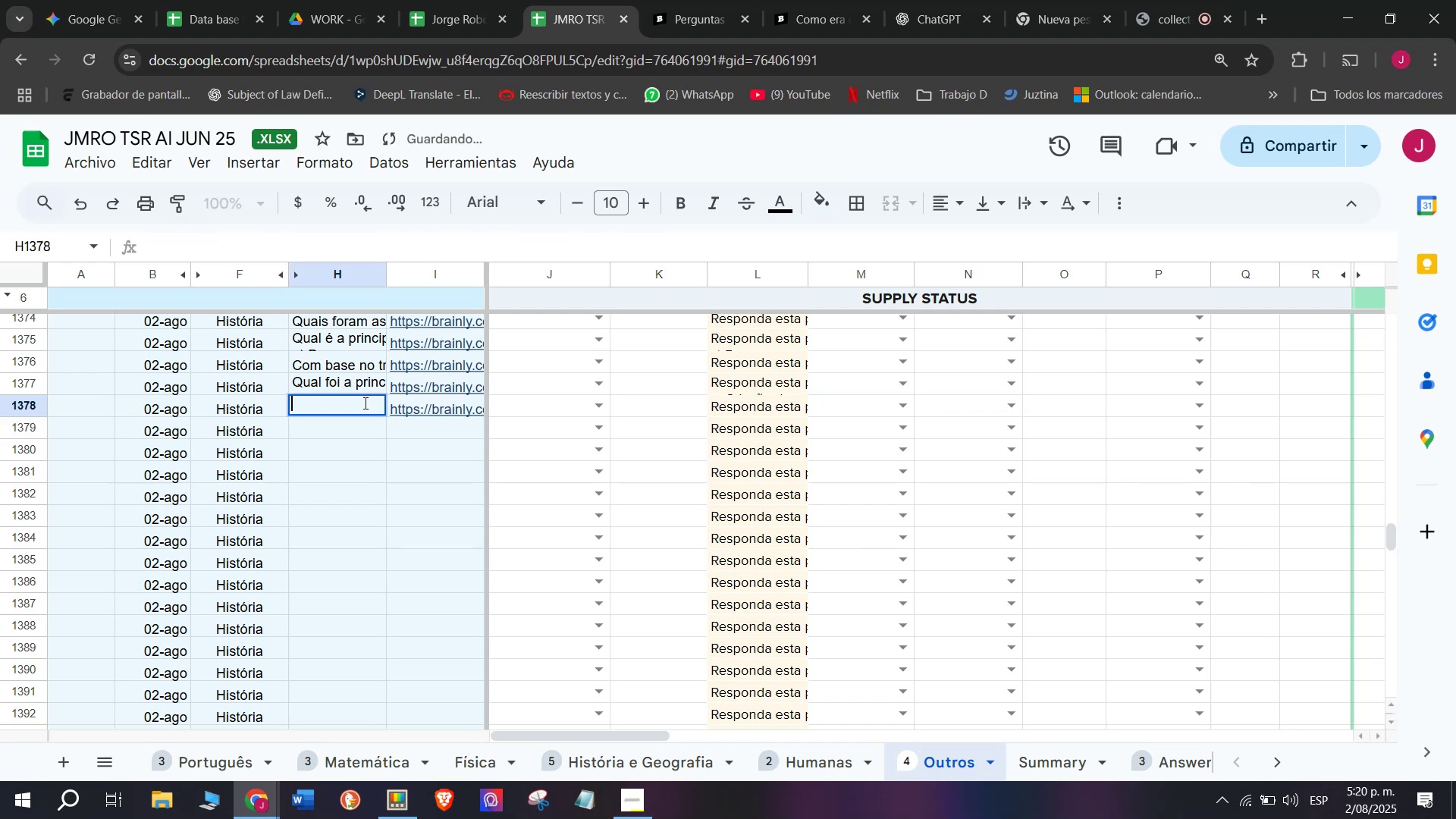 
key(Meta+V)
 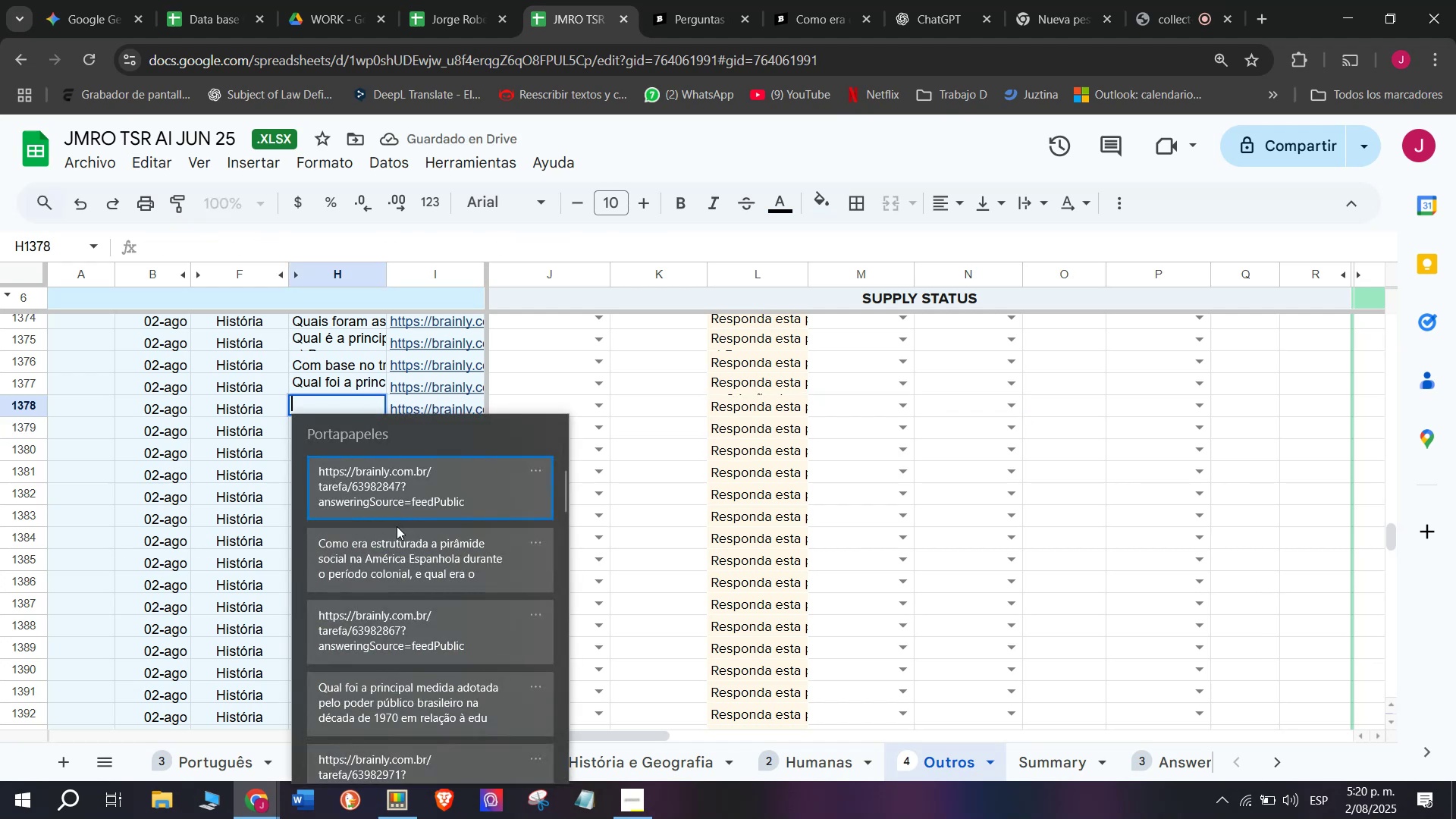 
left_click([401, 549])
 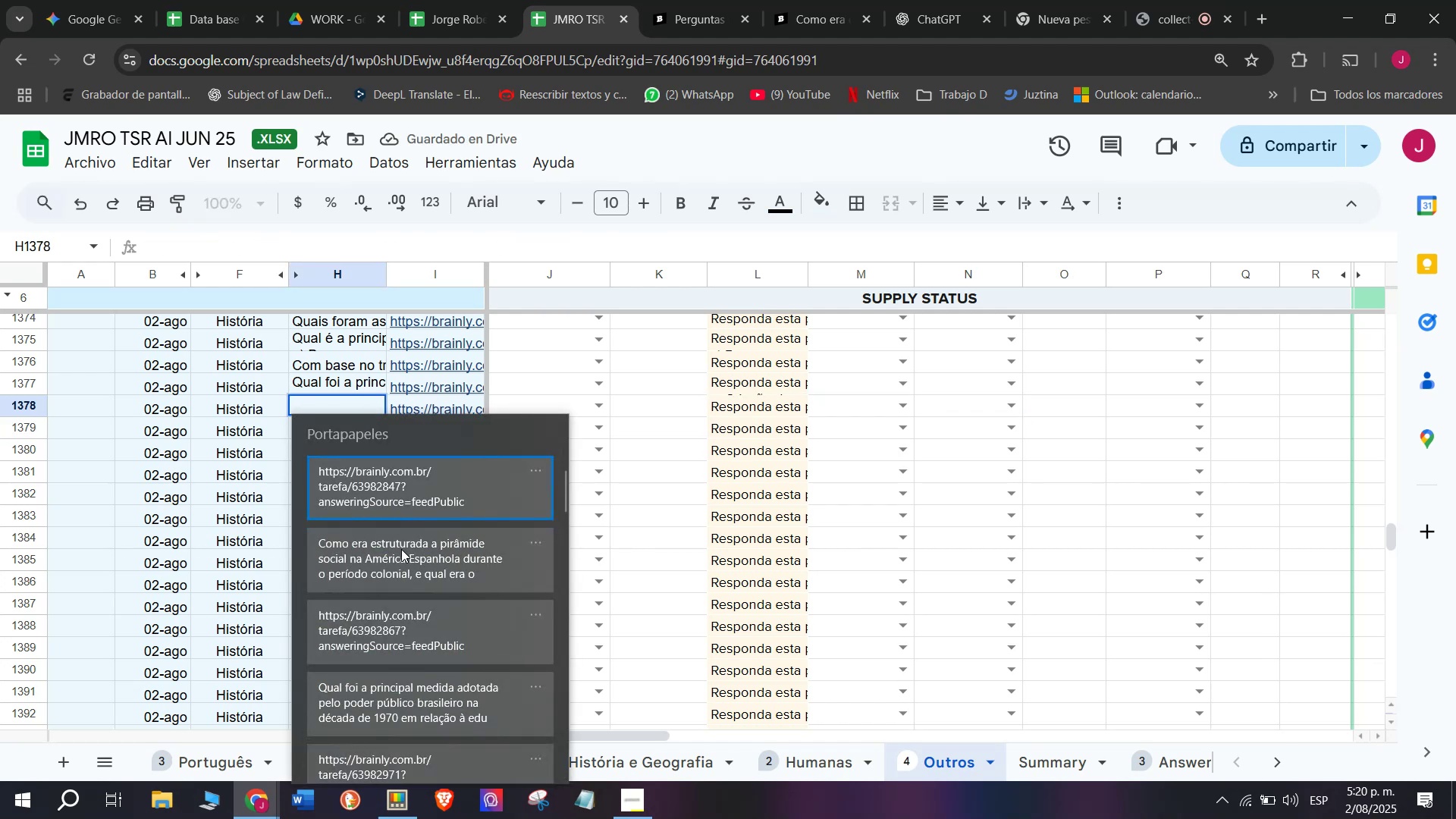 
key(Control+ControlLeft)
 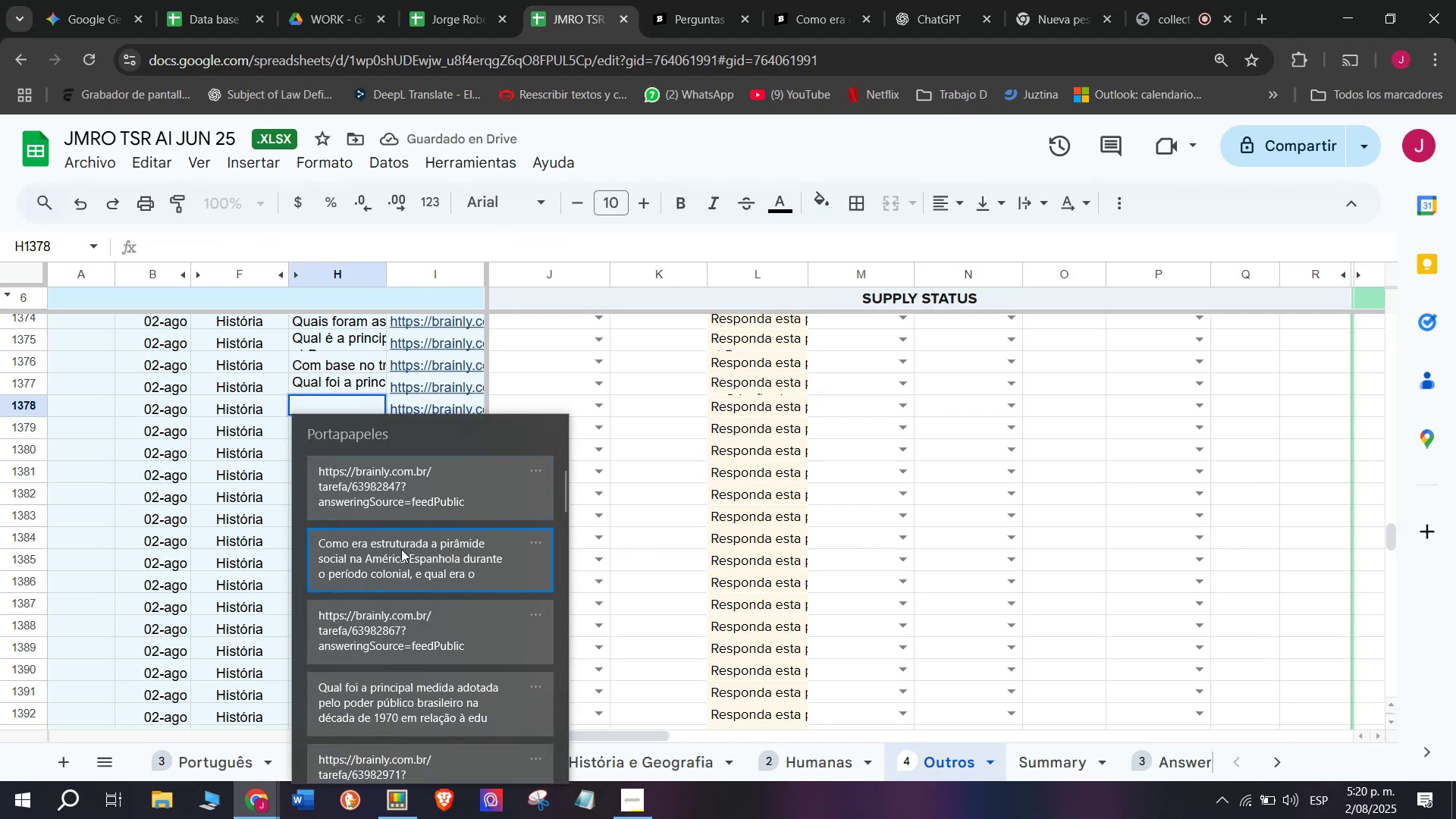 
key(Control+V)
 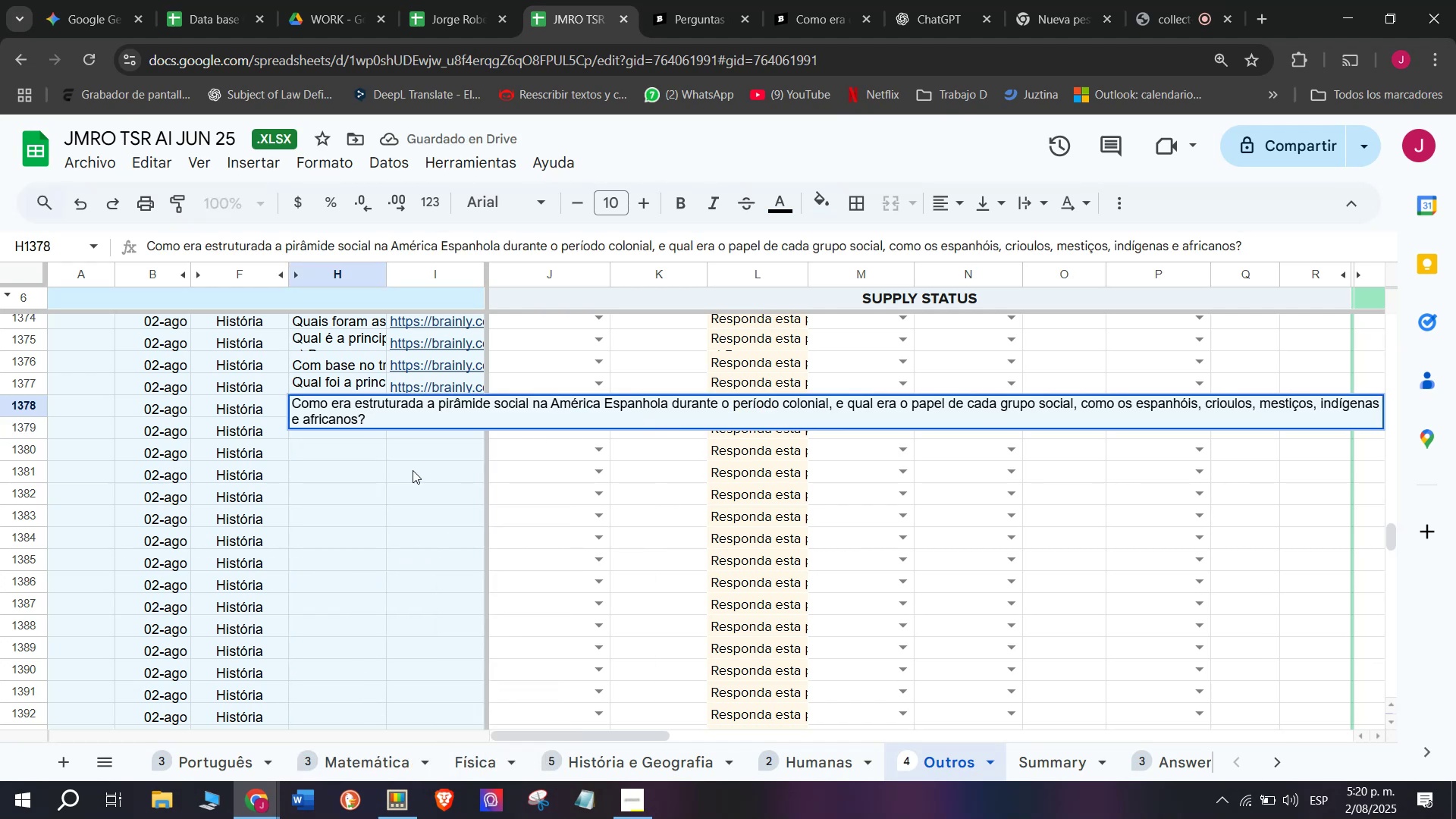 
left_click([398, 460])
 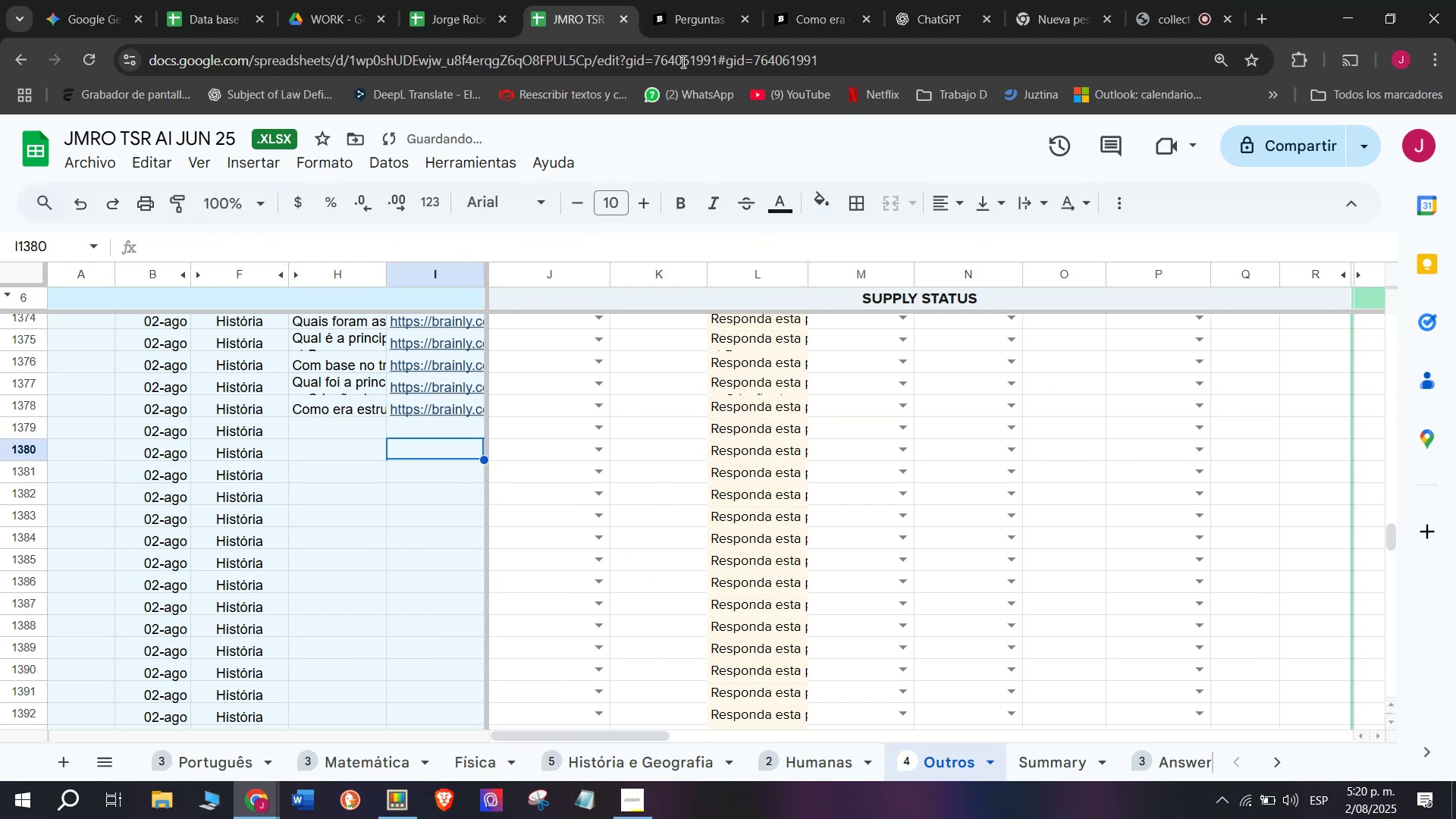 
left_click([821, 0])
 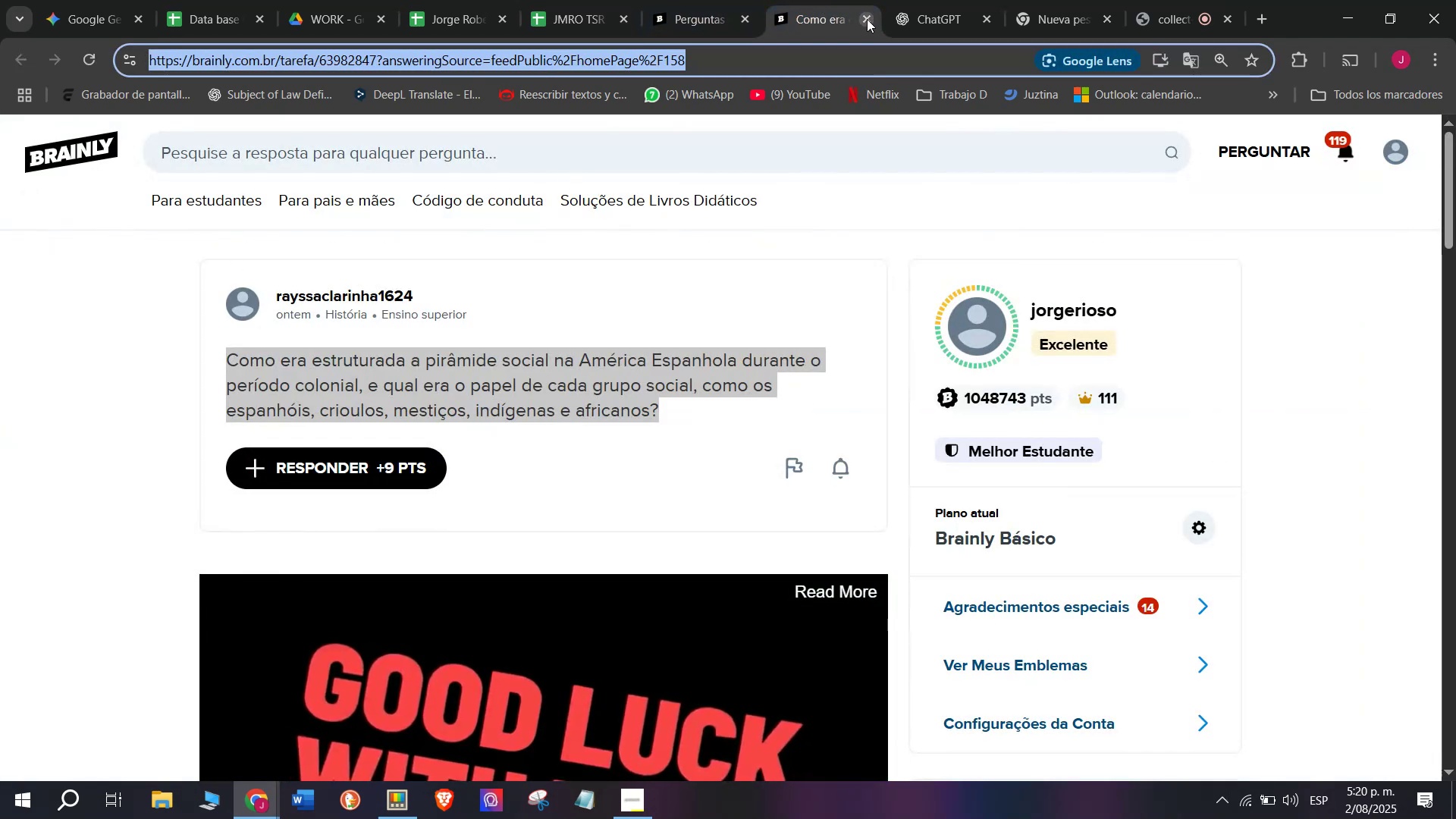 
double_click([693, 0])
 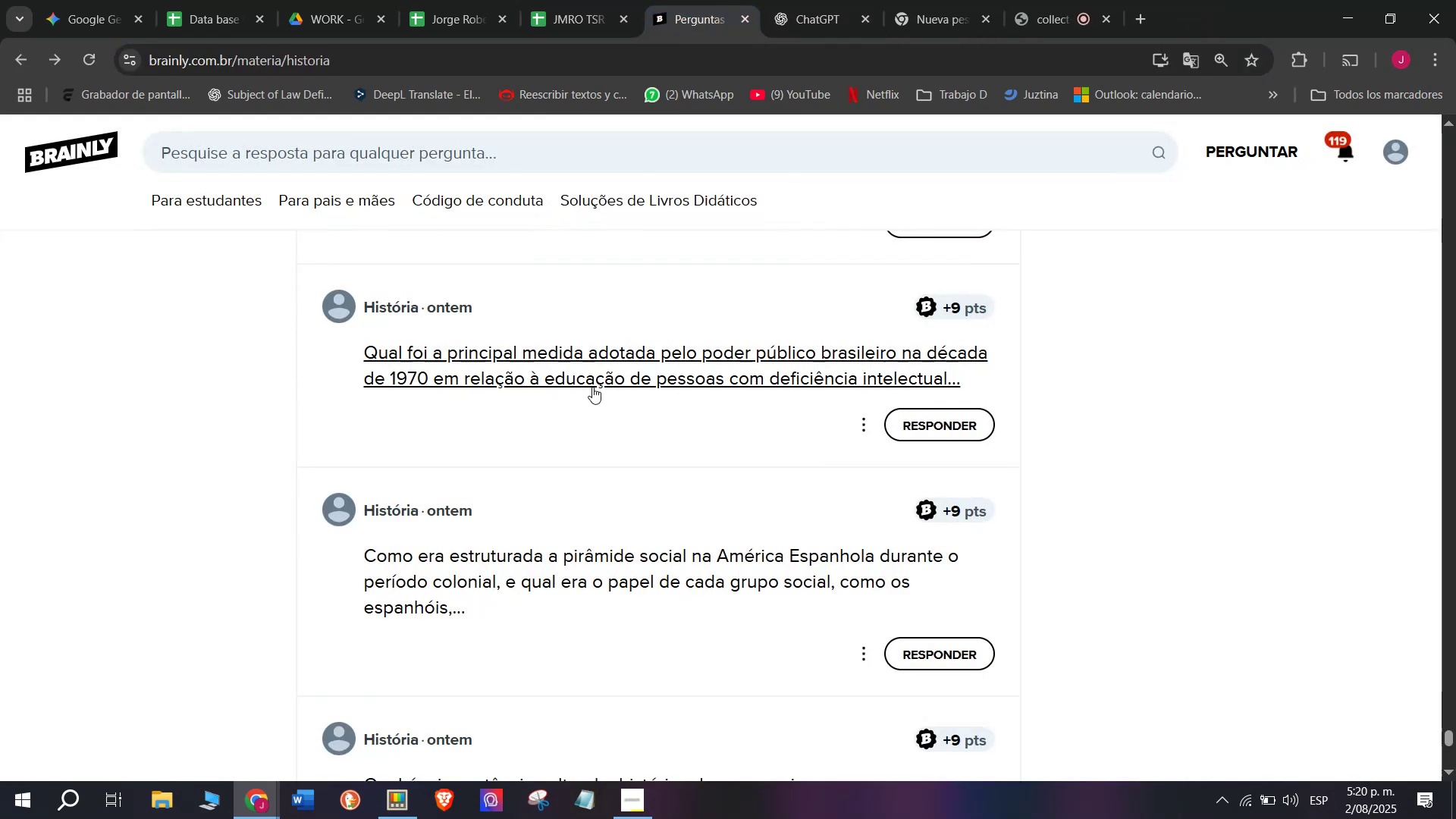 
scroll: coordinate [582, 421], scroll_direction: down, amount: 1.0
 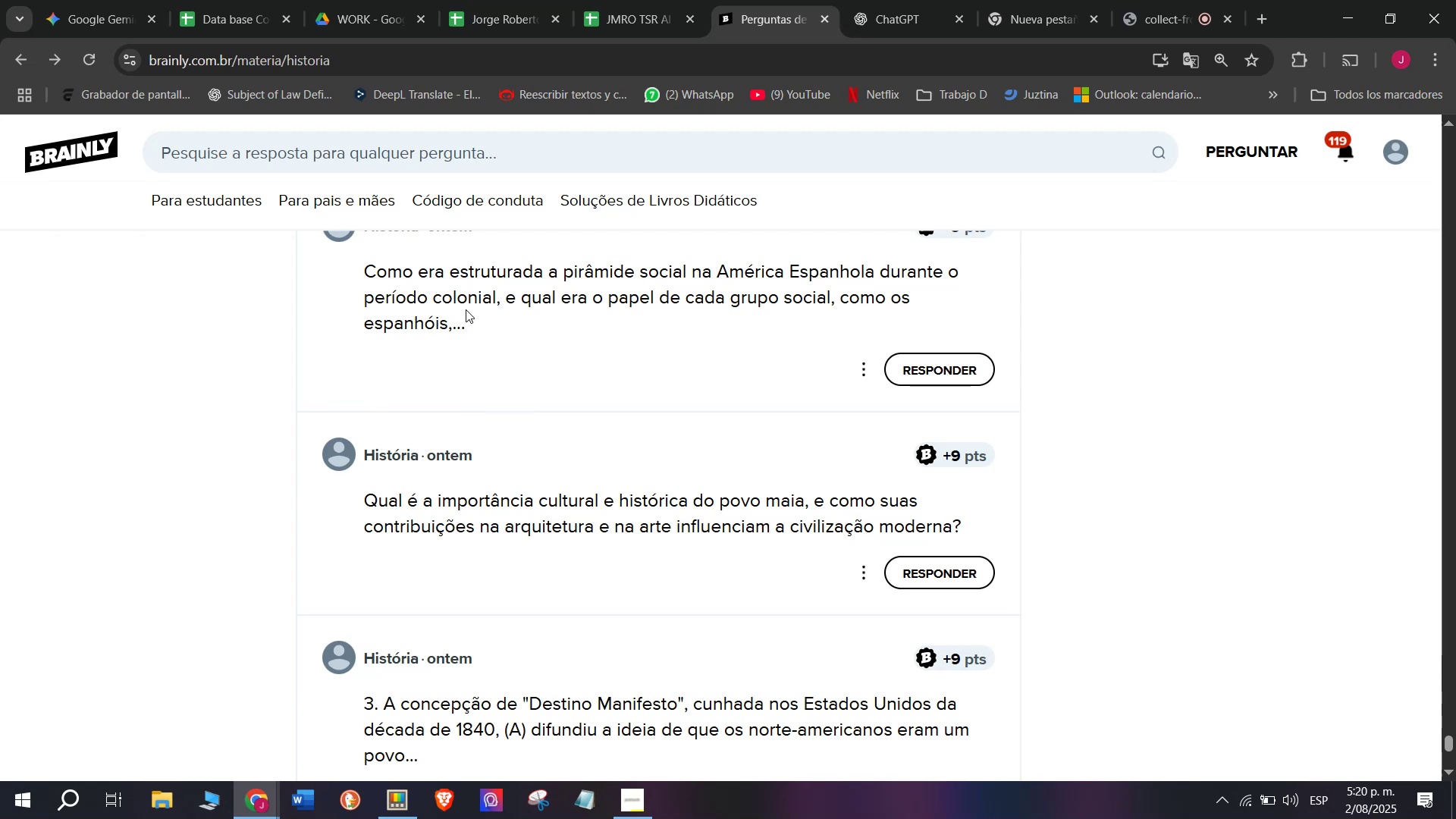 
right_click([466, 308])
 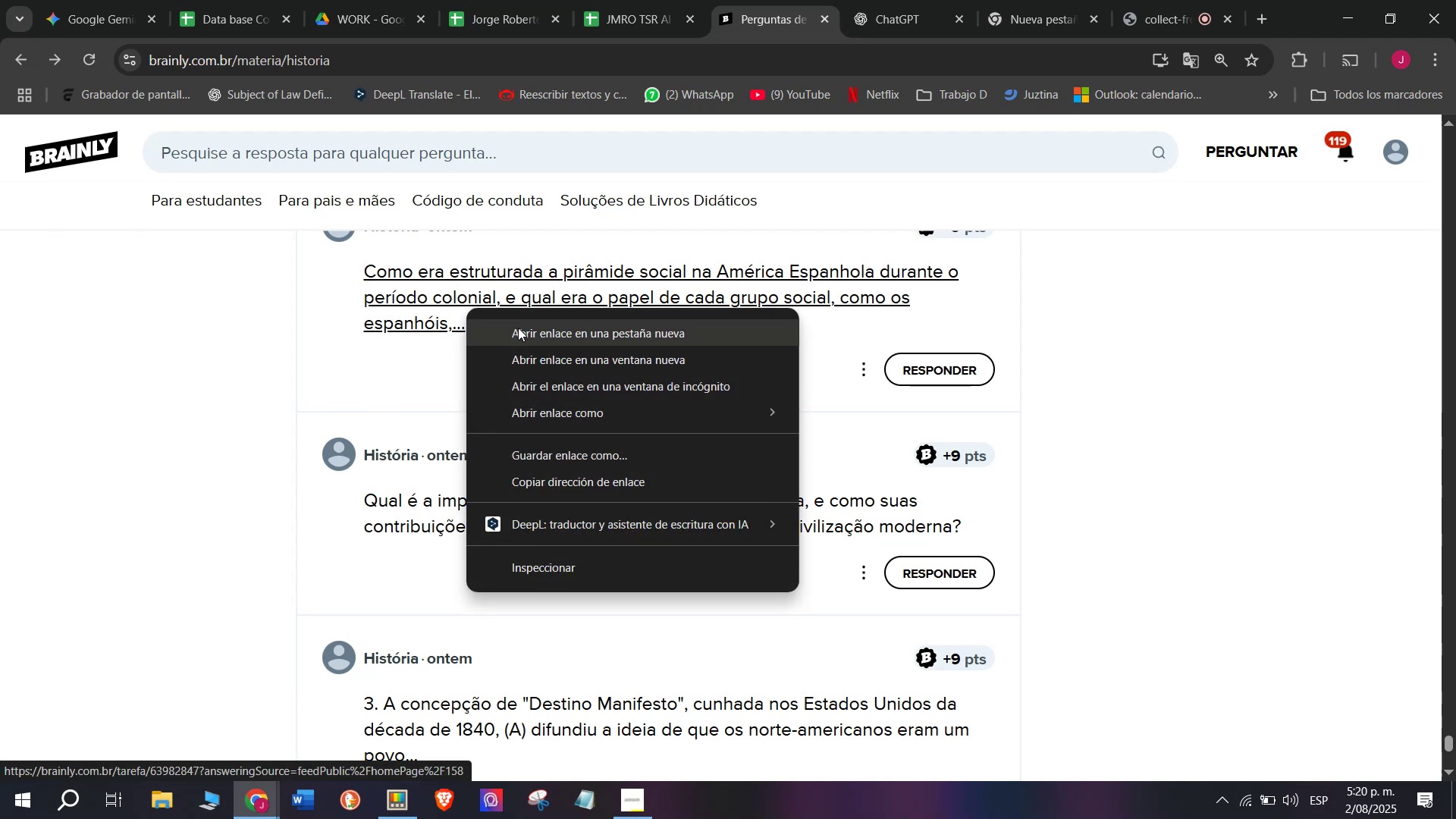 
left_click([518, 328])
 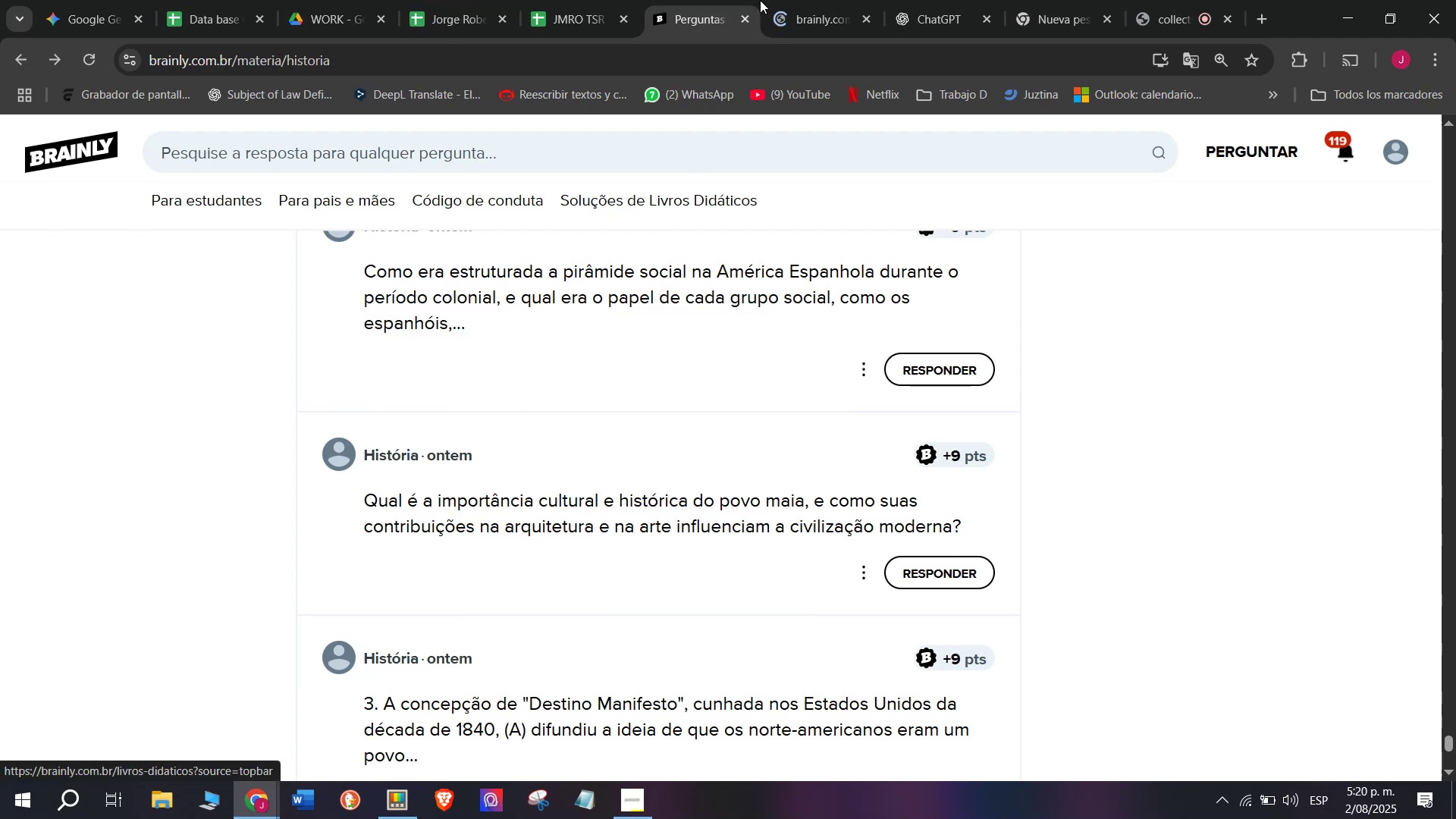 
left_click([789, 0])
 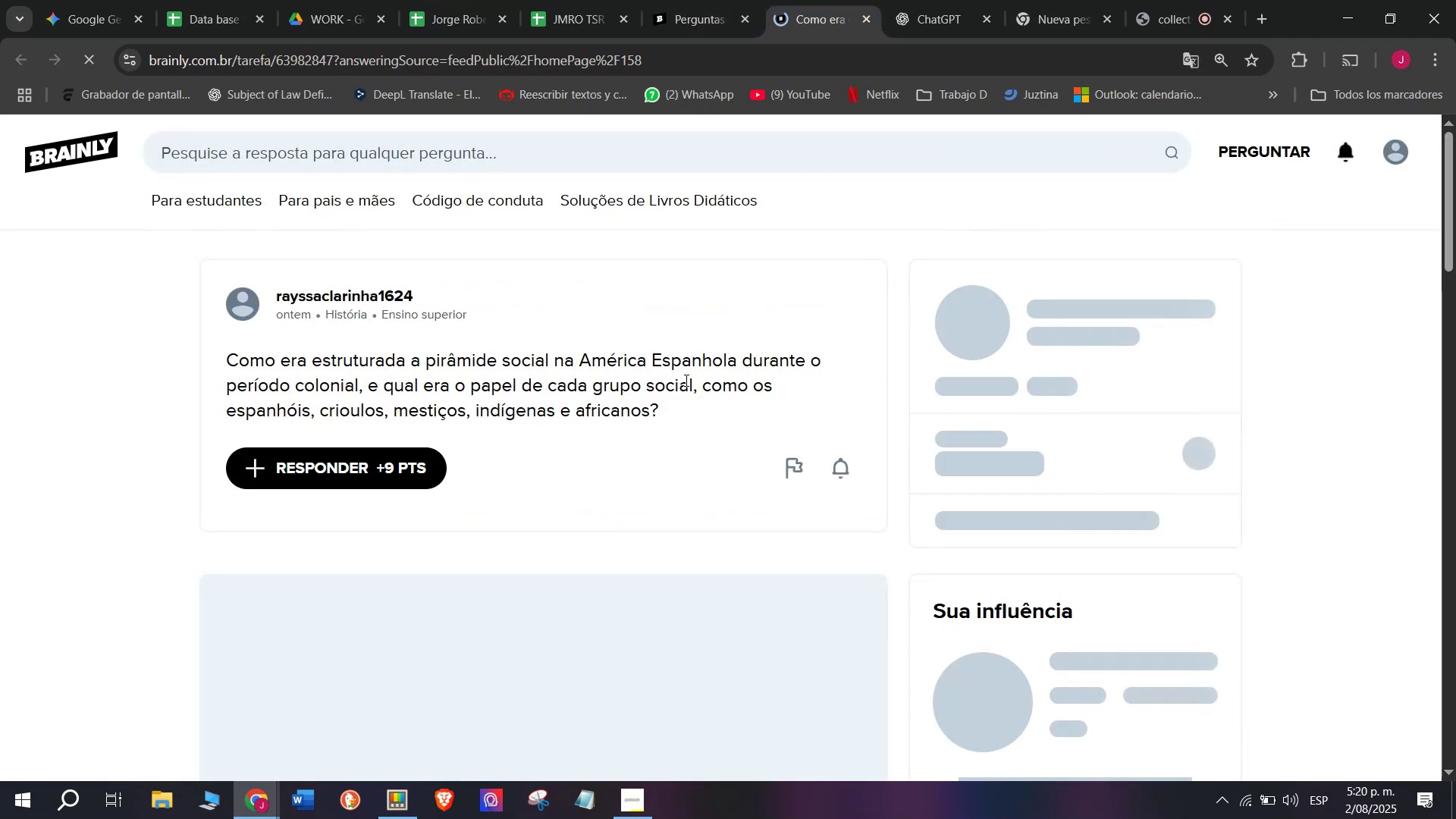 
left_click_drag(start_coordinate=[676, 423], to_coordinate=[218, 372])
 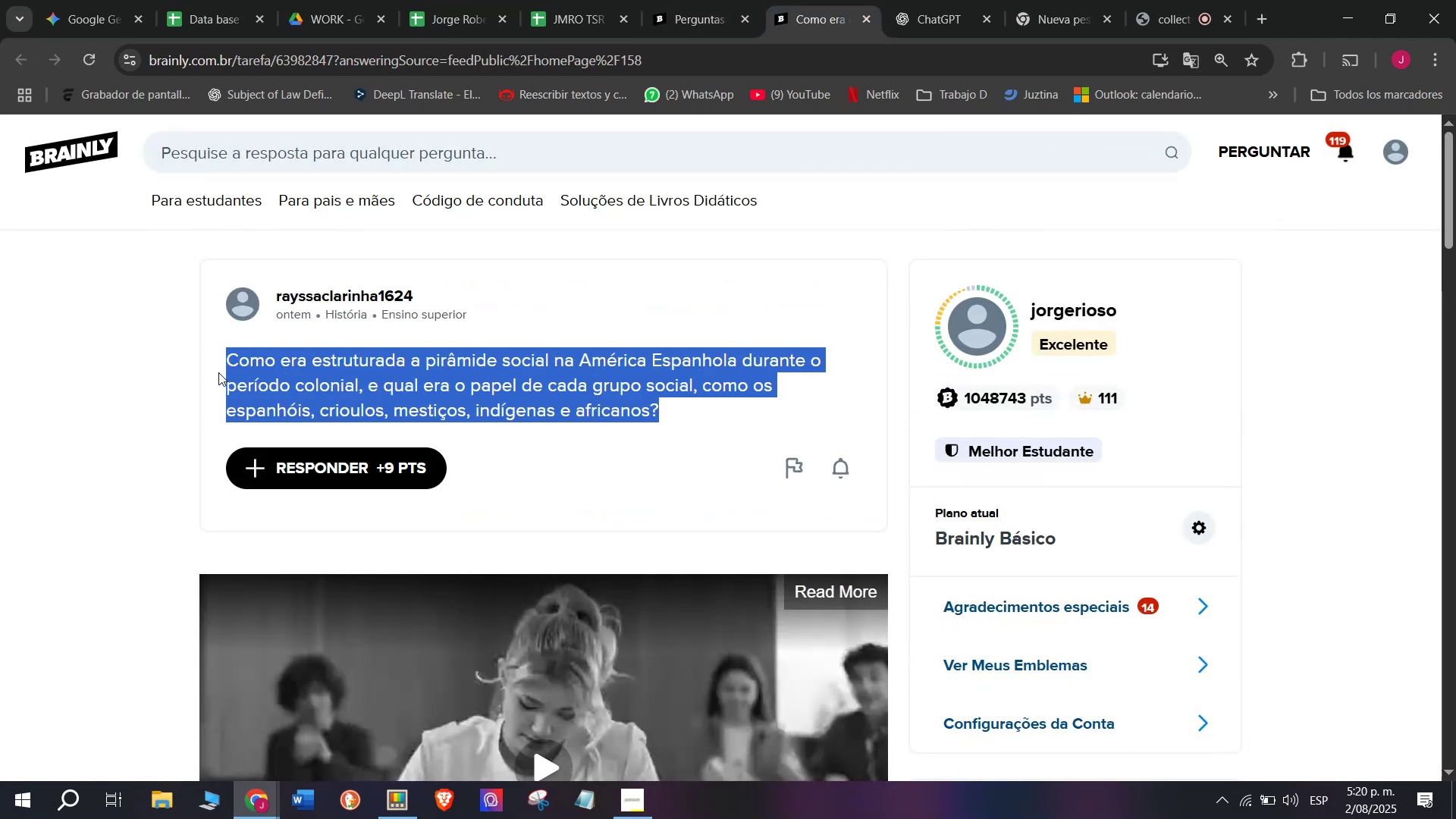 
key(Control+C)
 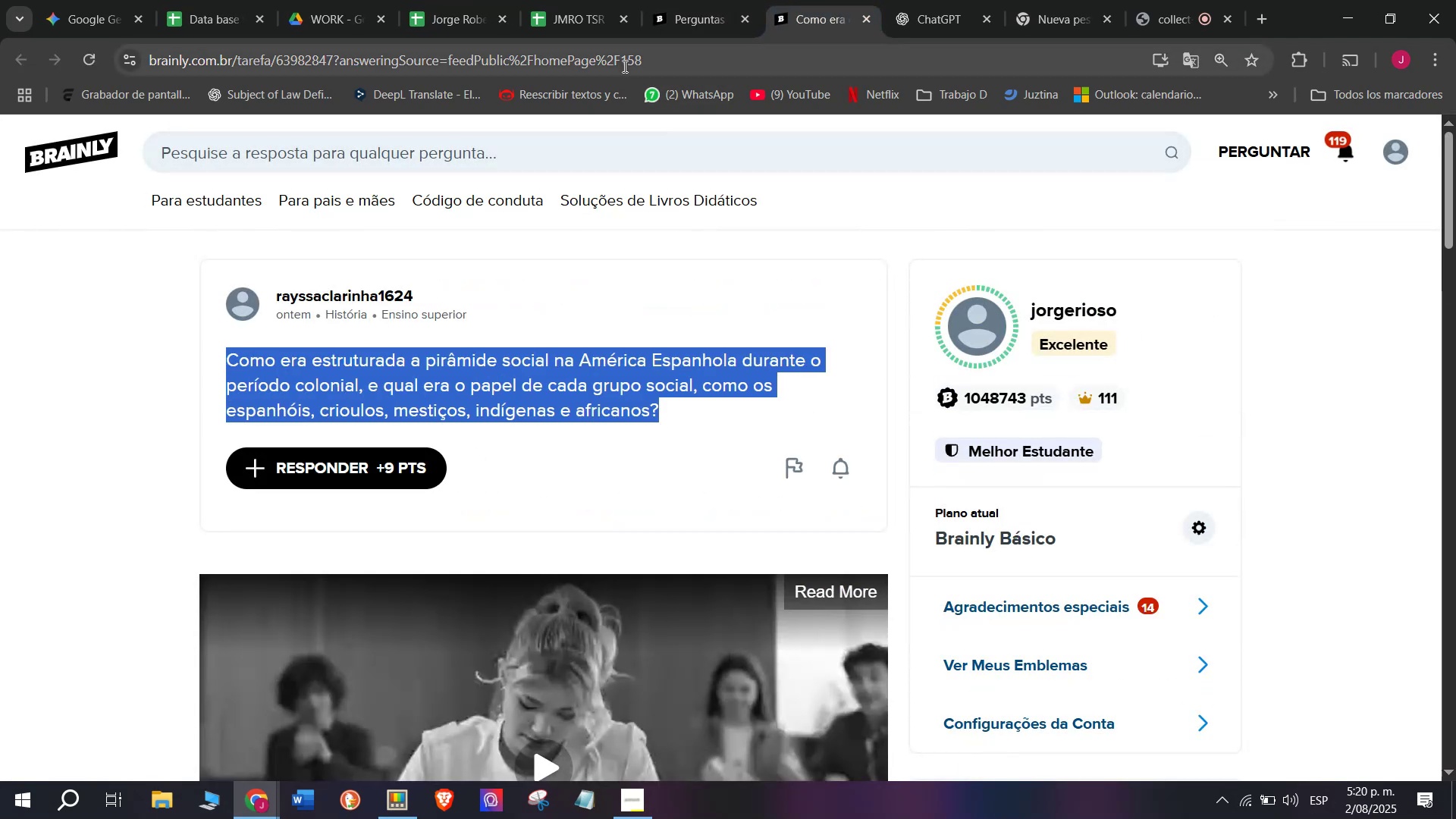 
double_click([623, 66])
 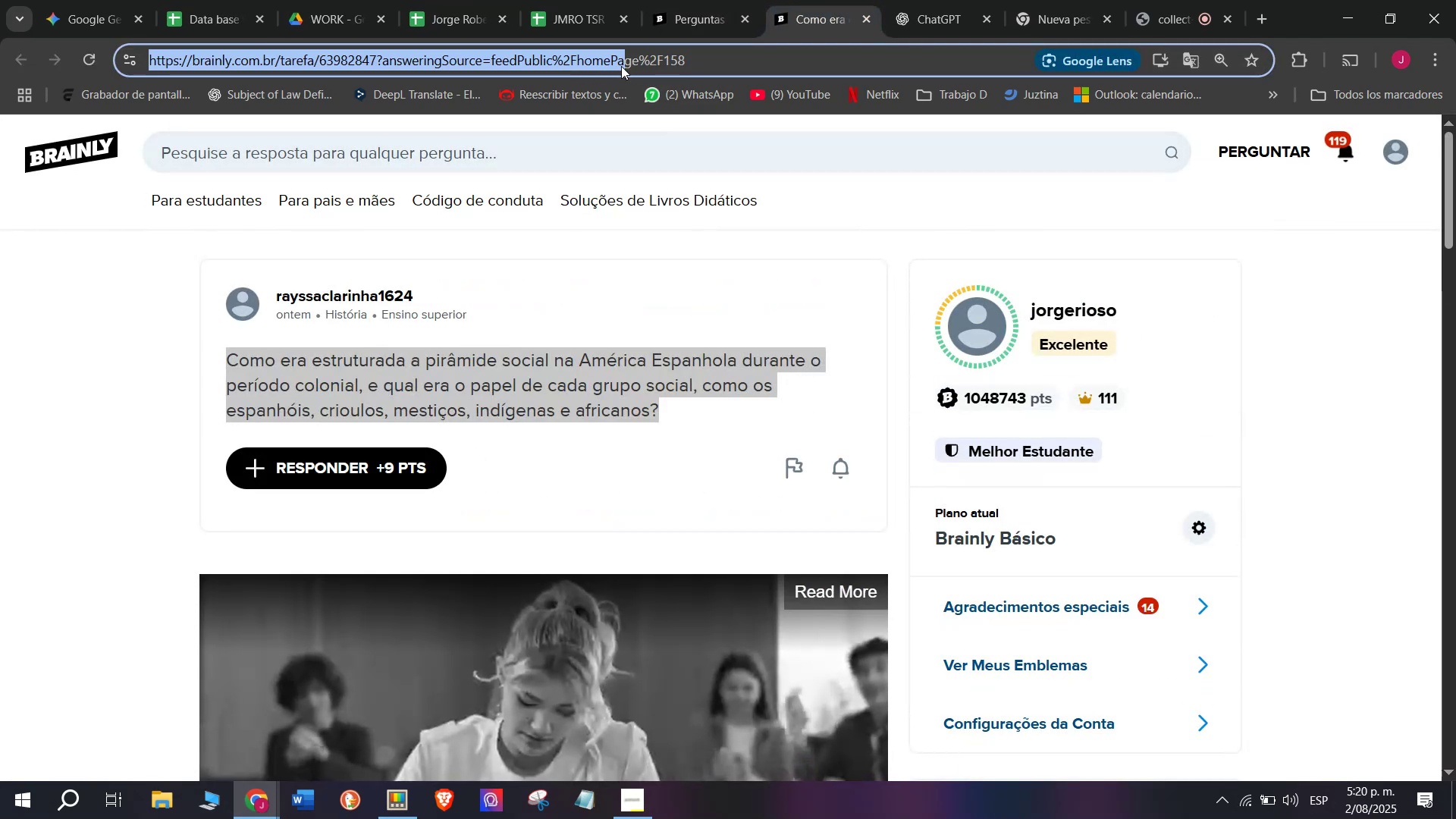 
triple_click([621, 66])
 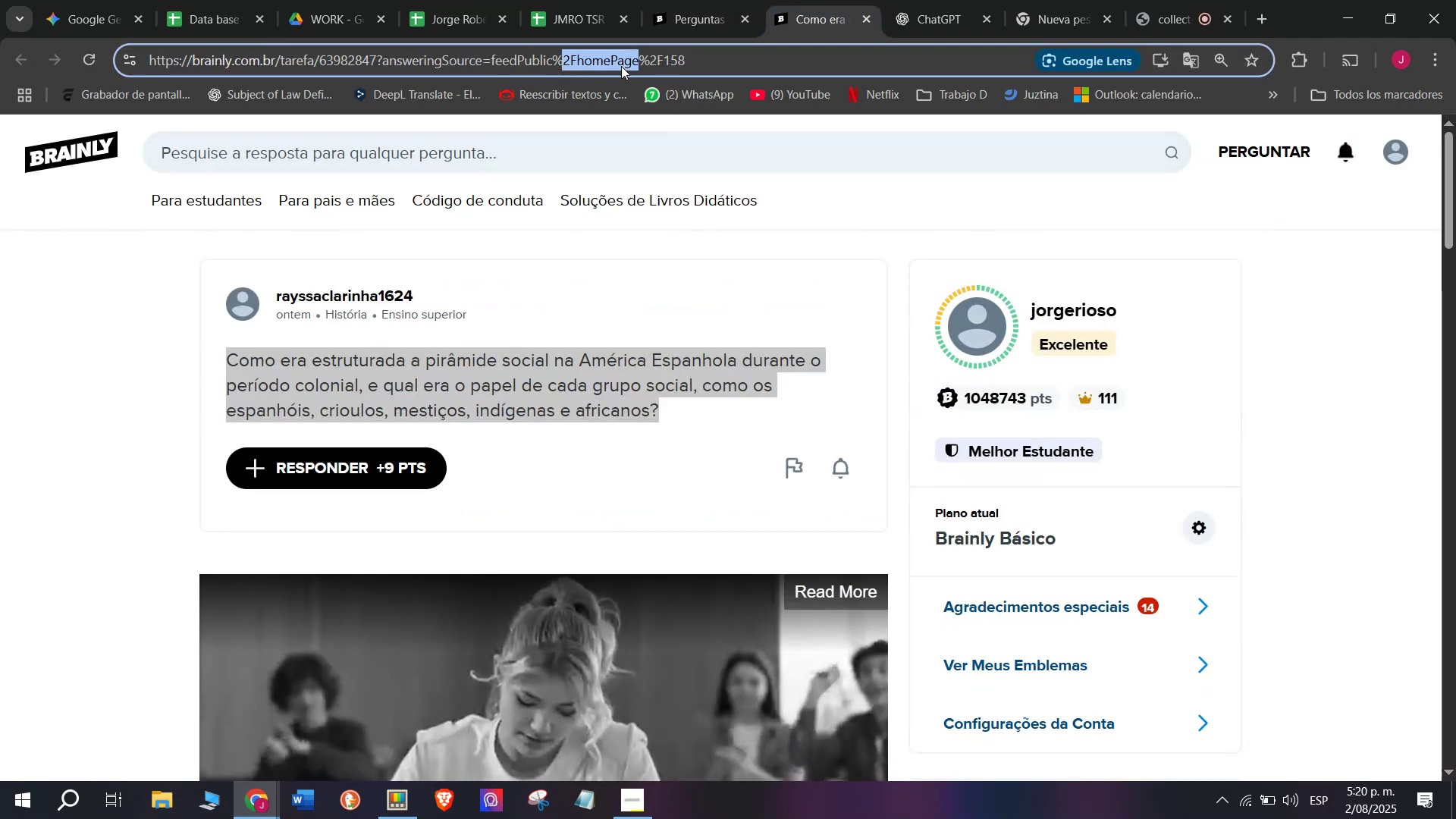 
triple_click([621, 66])
 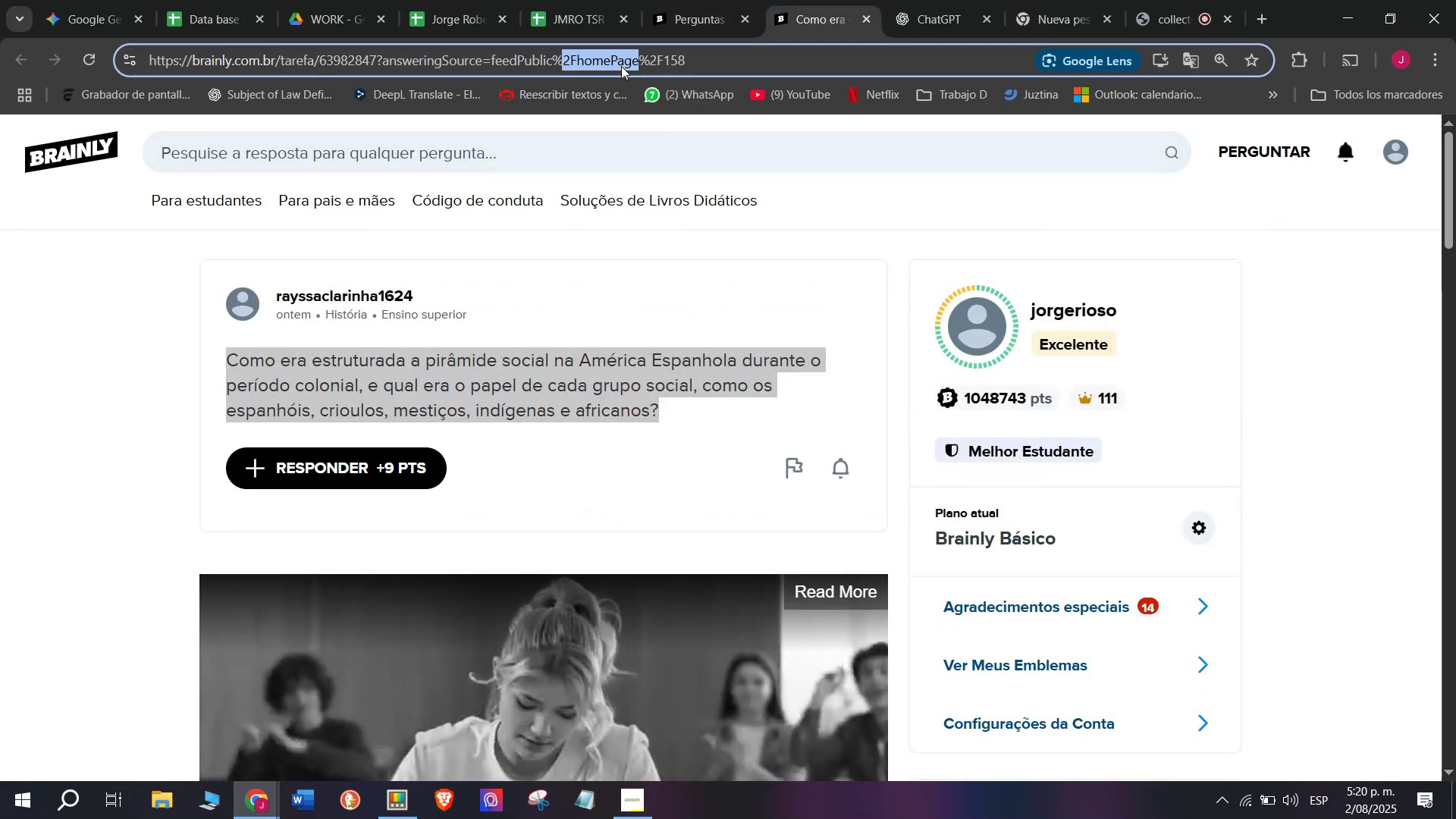 
triple_click([621, 66])
 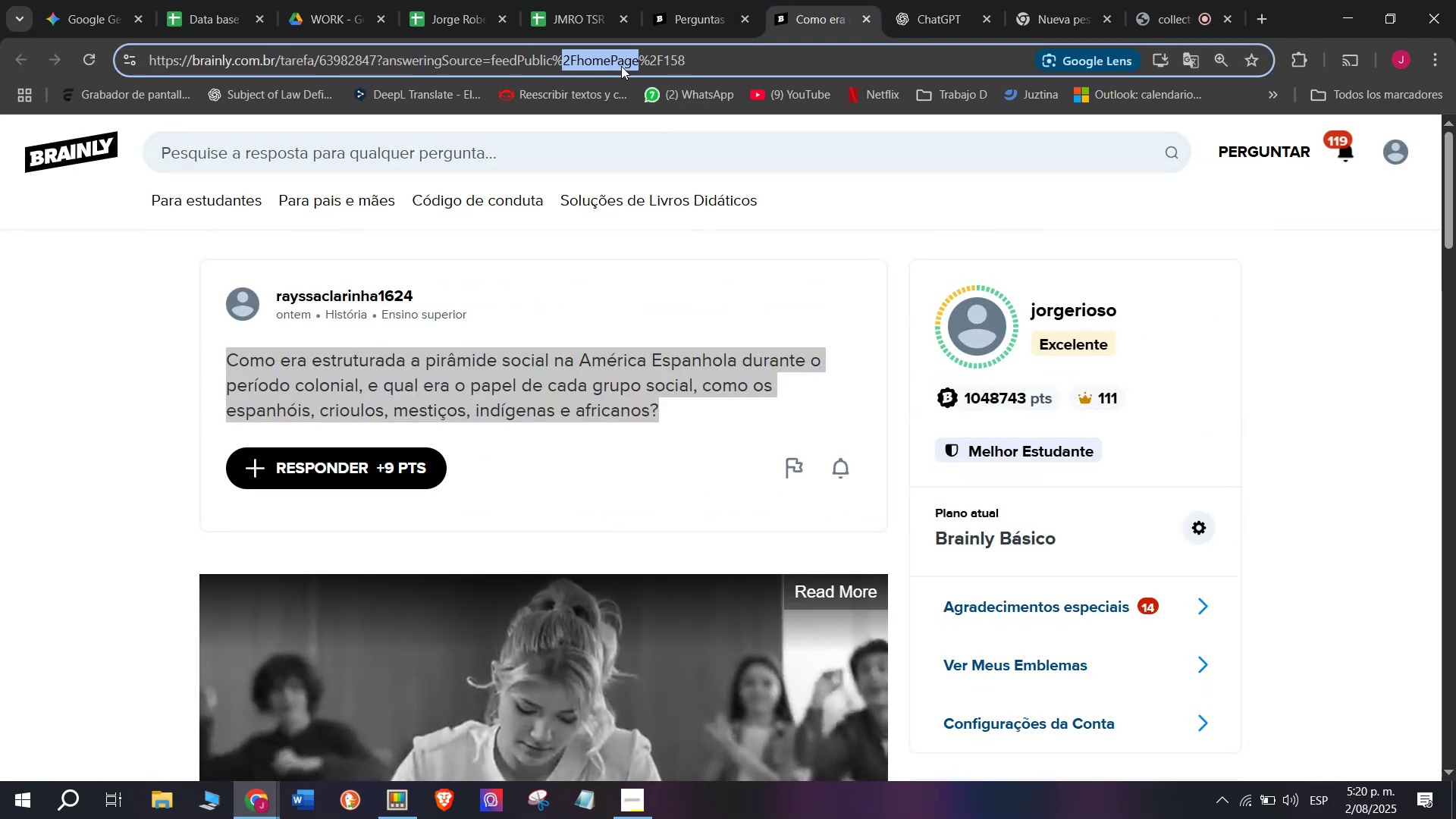 
triple_click([621, 66])
 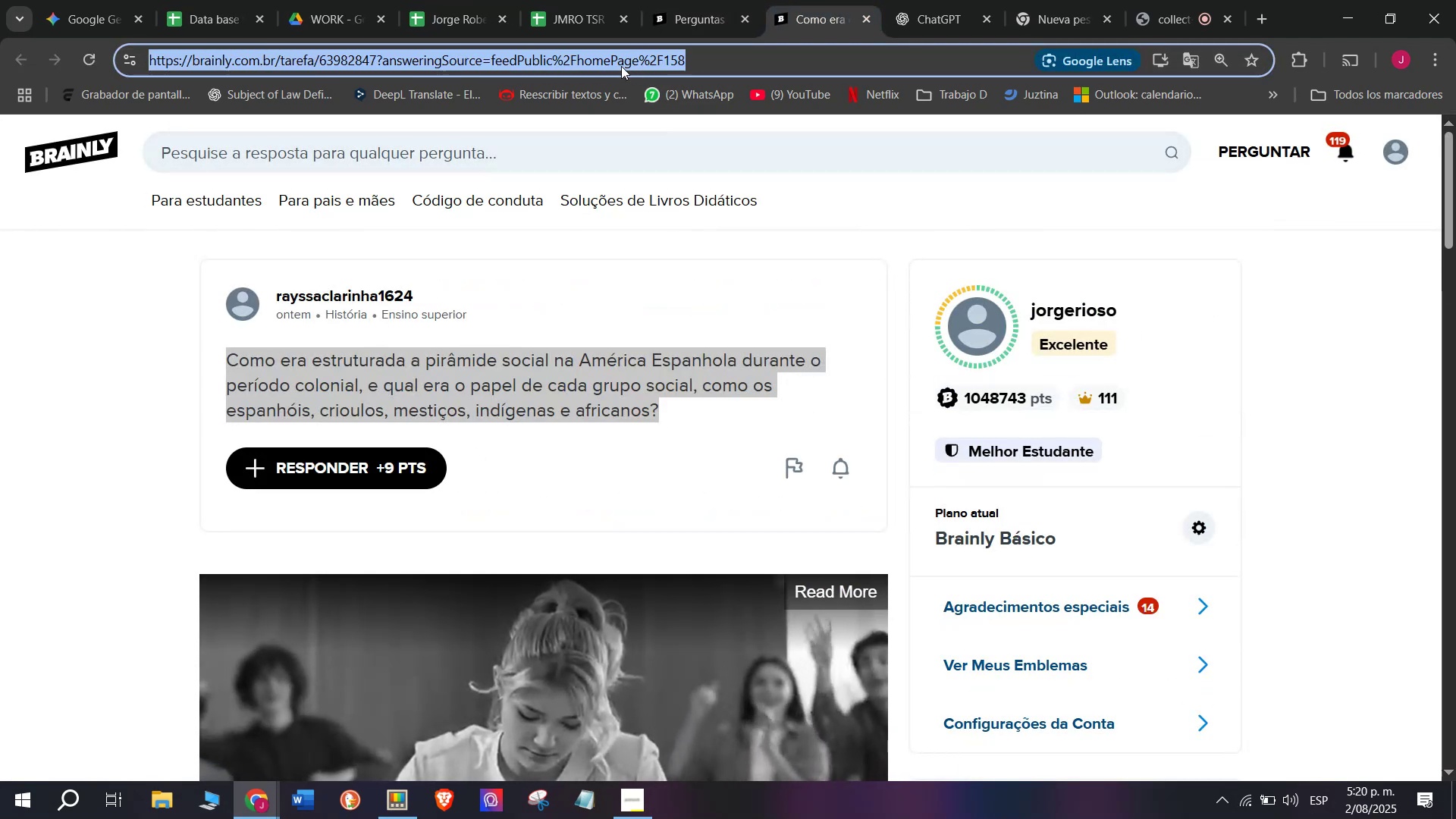 
key(Control+C)
 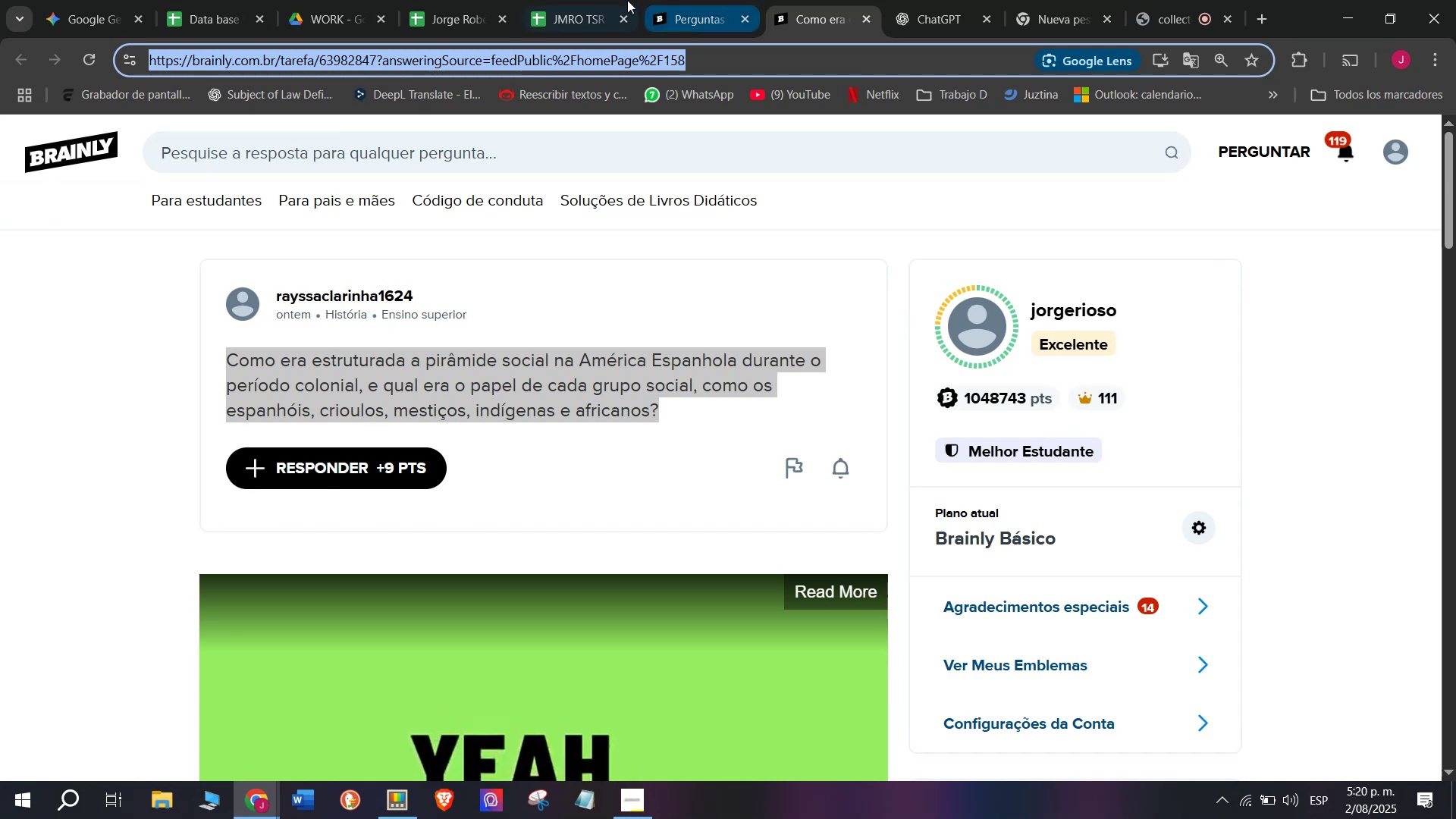 
left_click([579, 0])
 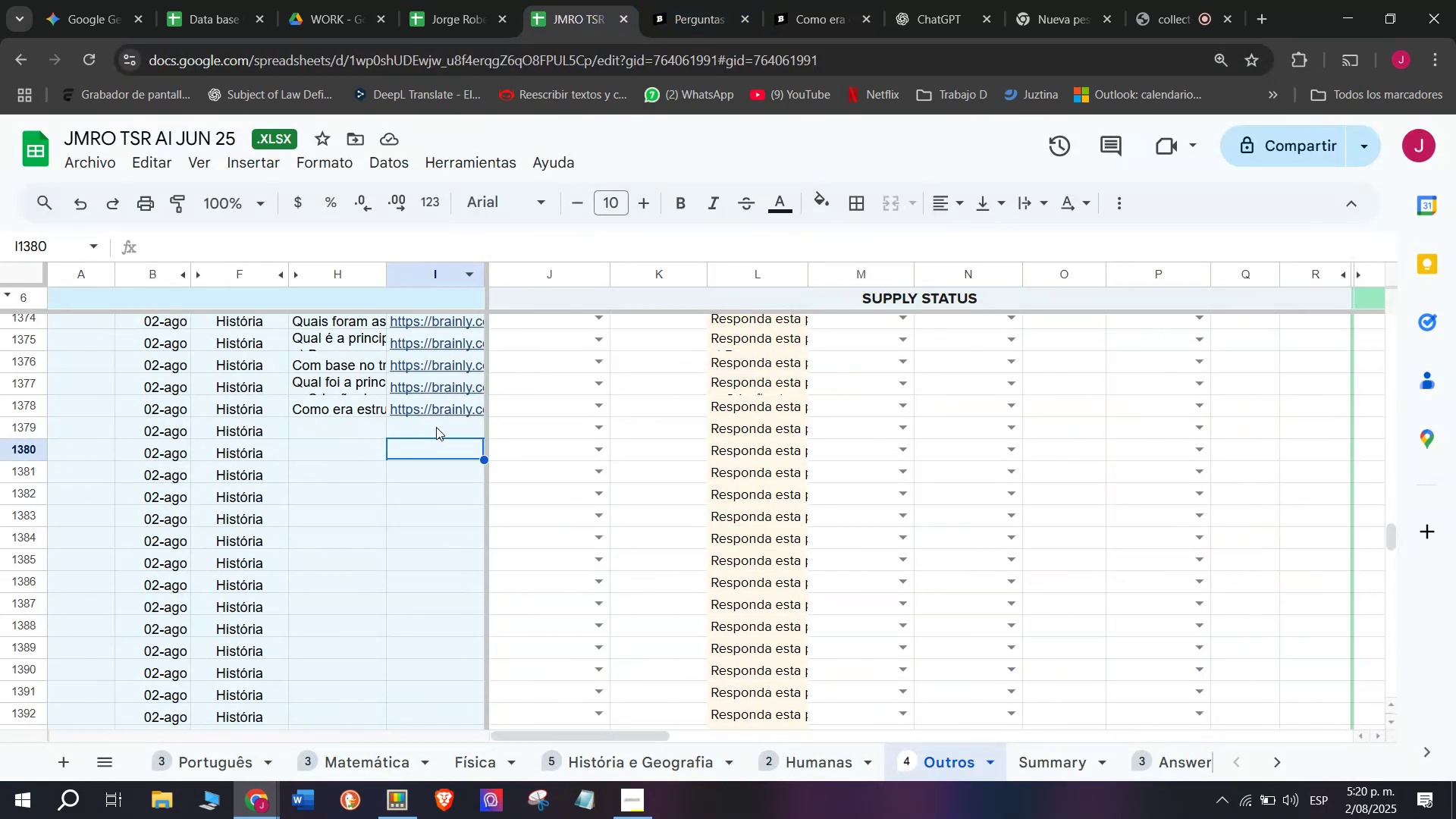 
double_click([436, 427])
 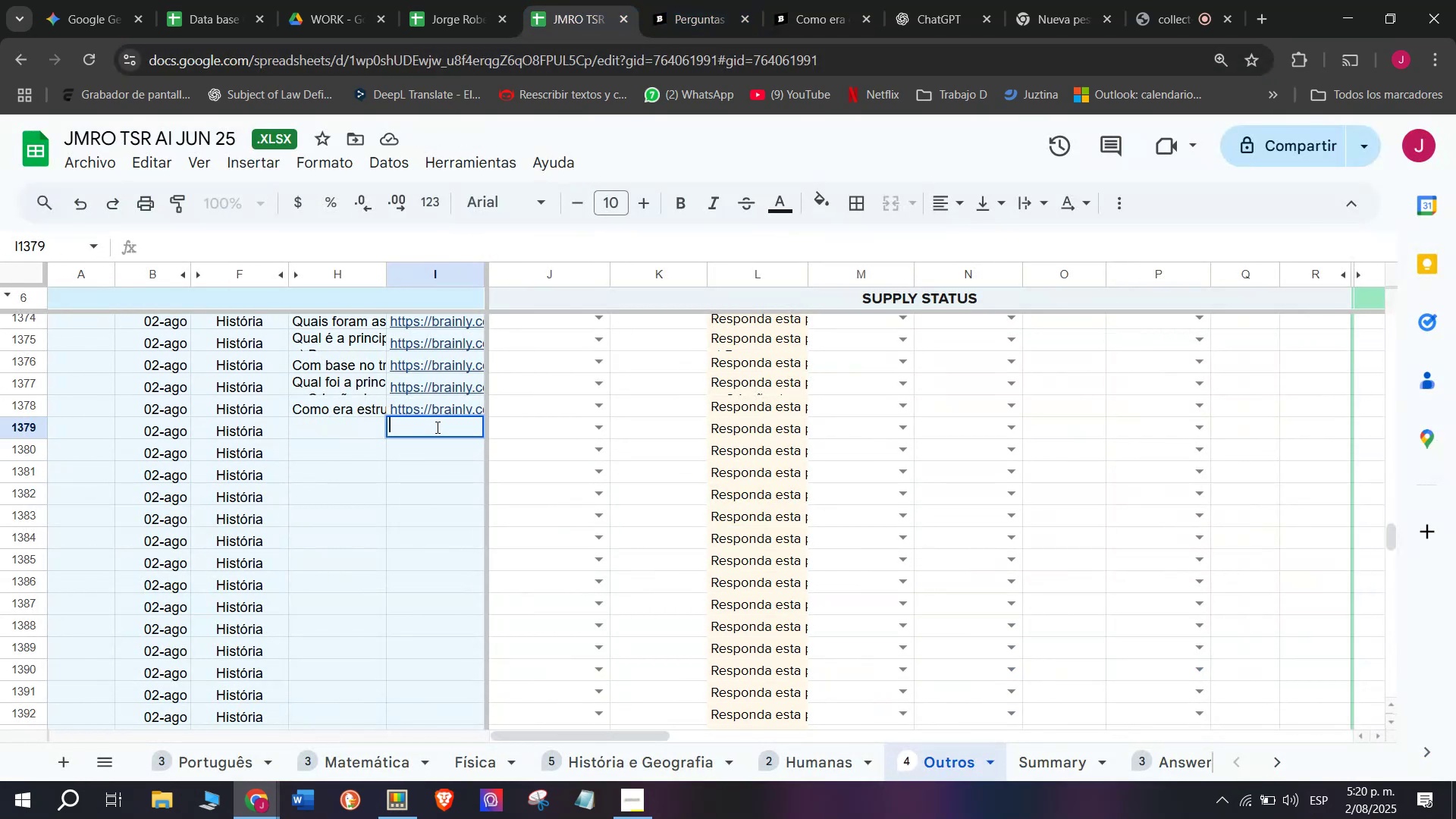 
key(Control+V)
 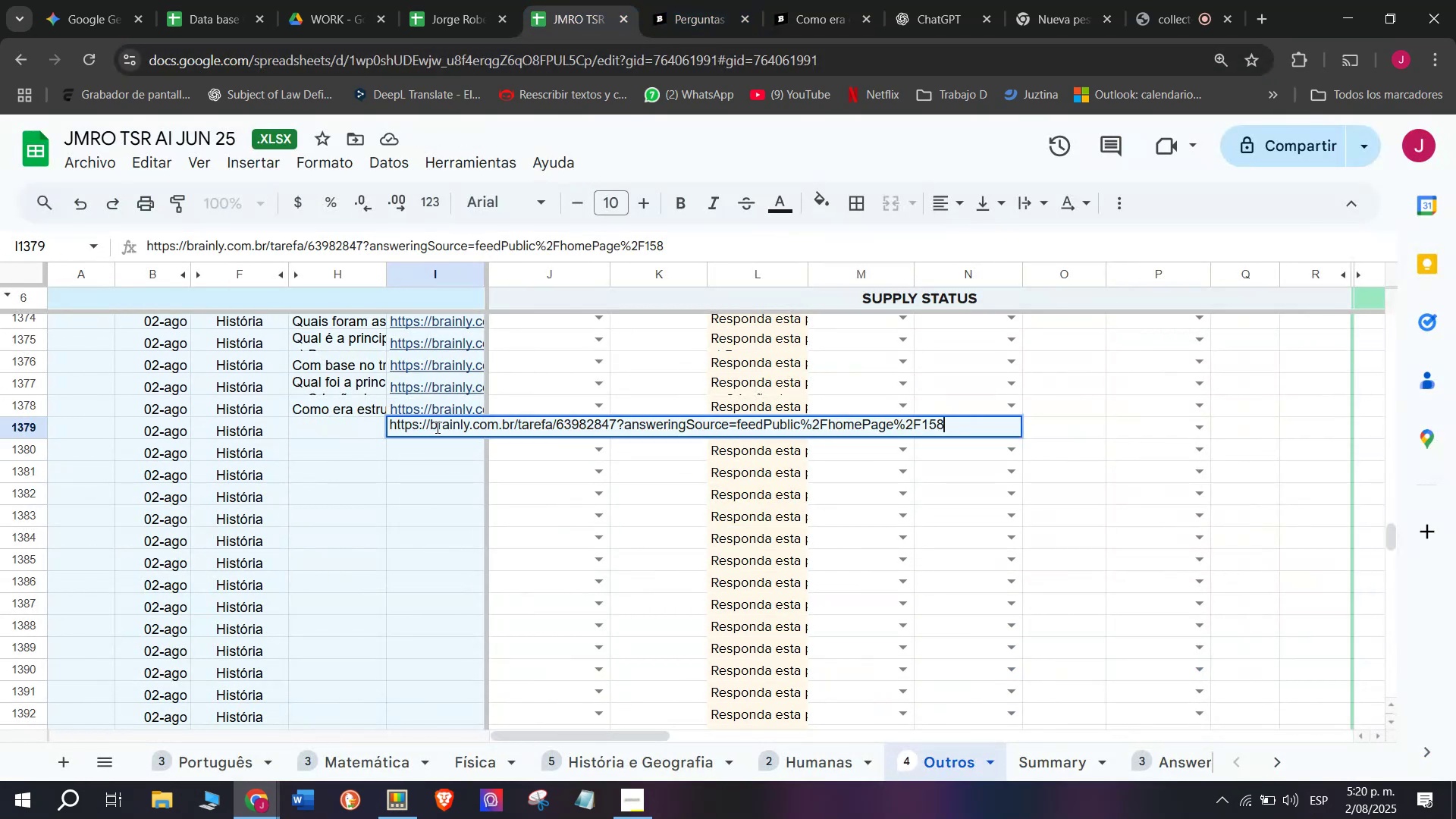 
key(Enter)
 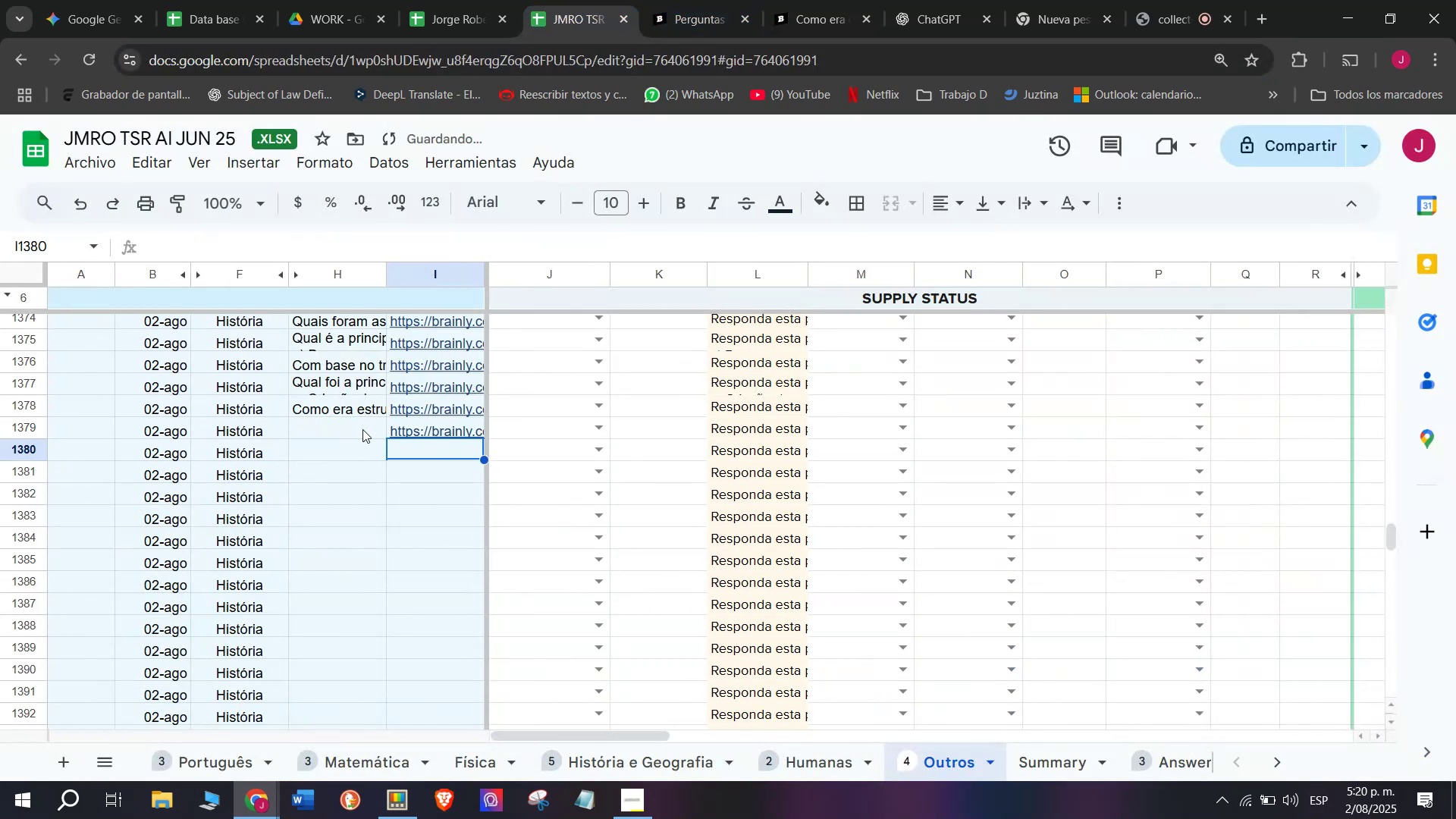 
double_click([362, 429])
 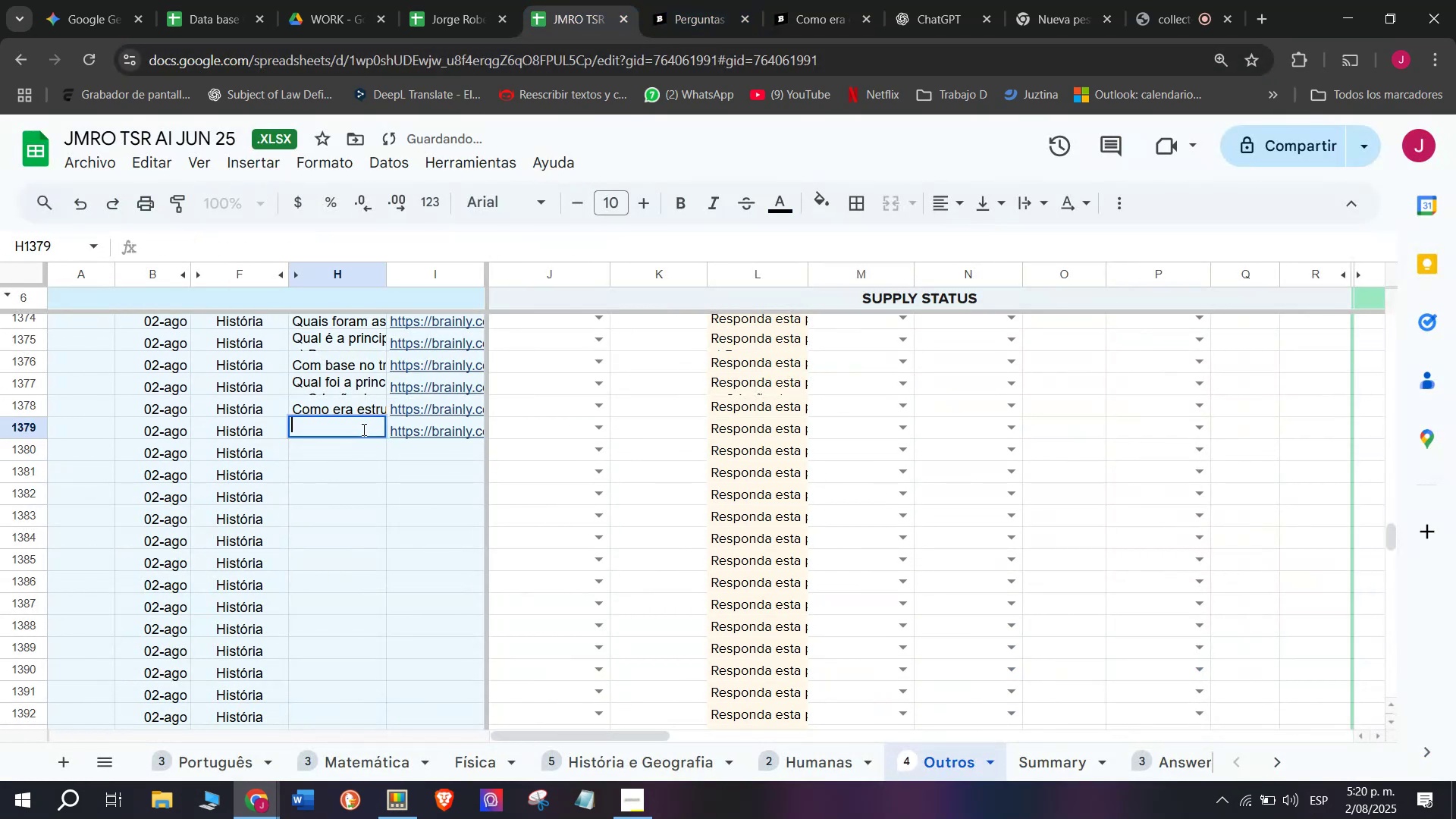 
key(Meta+V)
 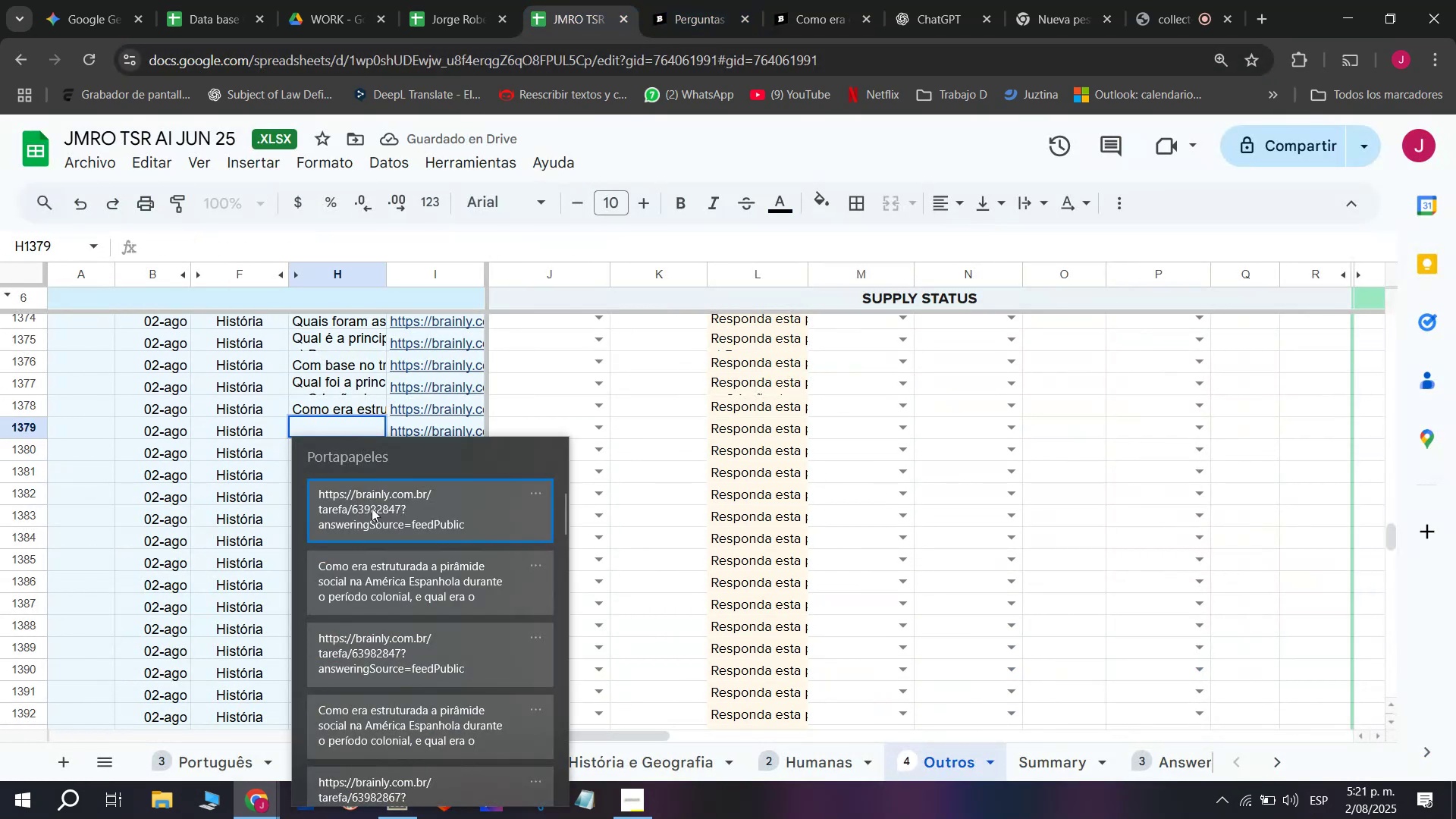 
left_click([378, 574])
 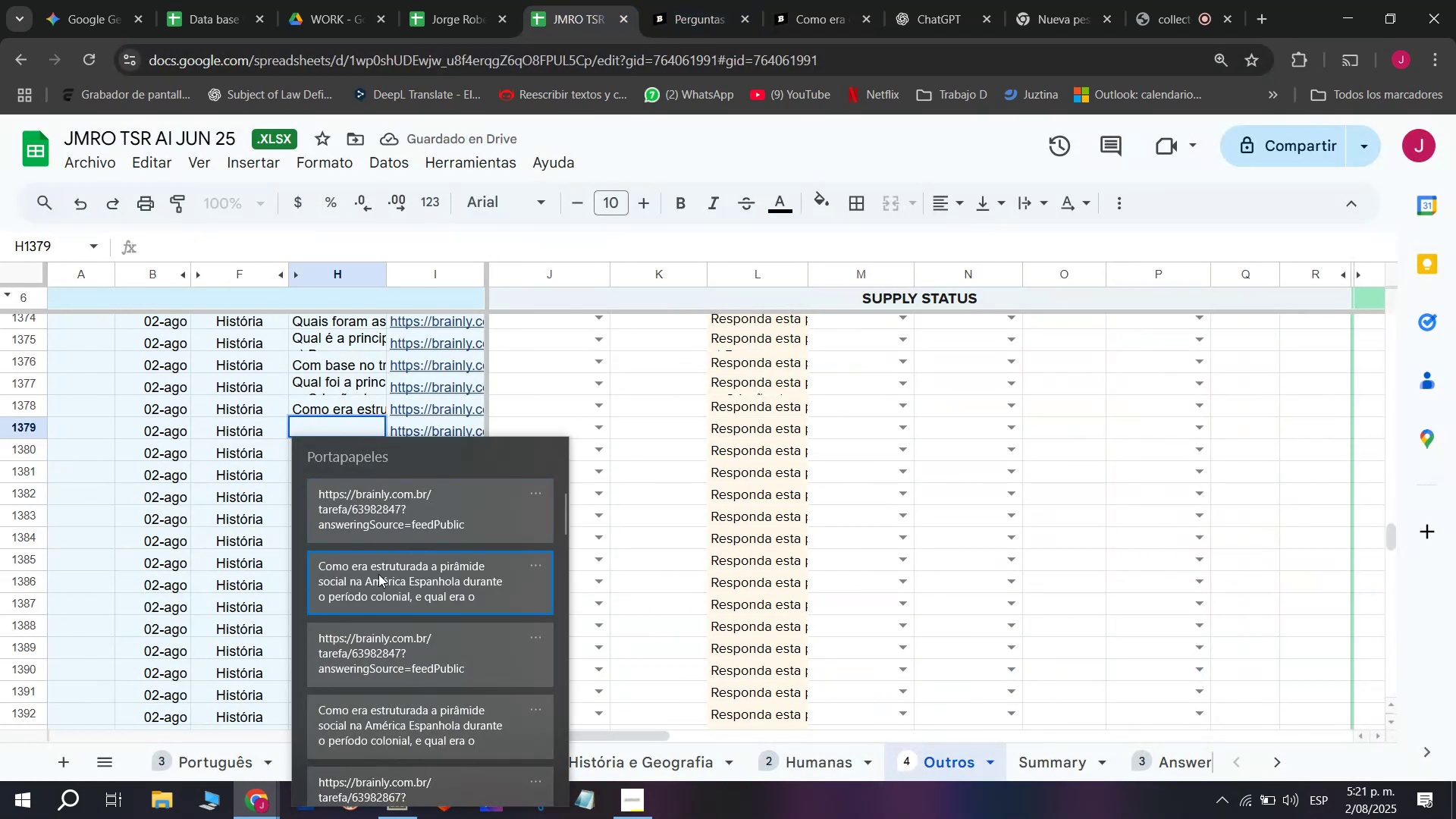 
key(Control+ControlLeft)
 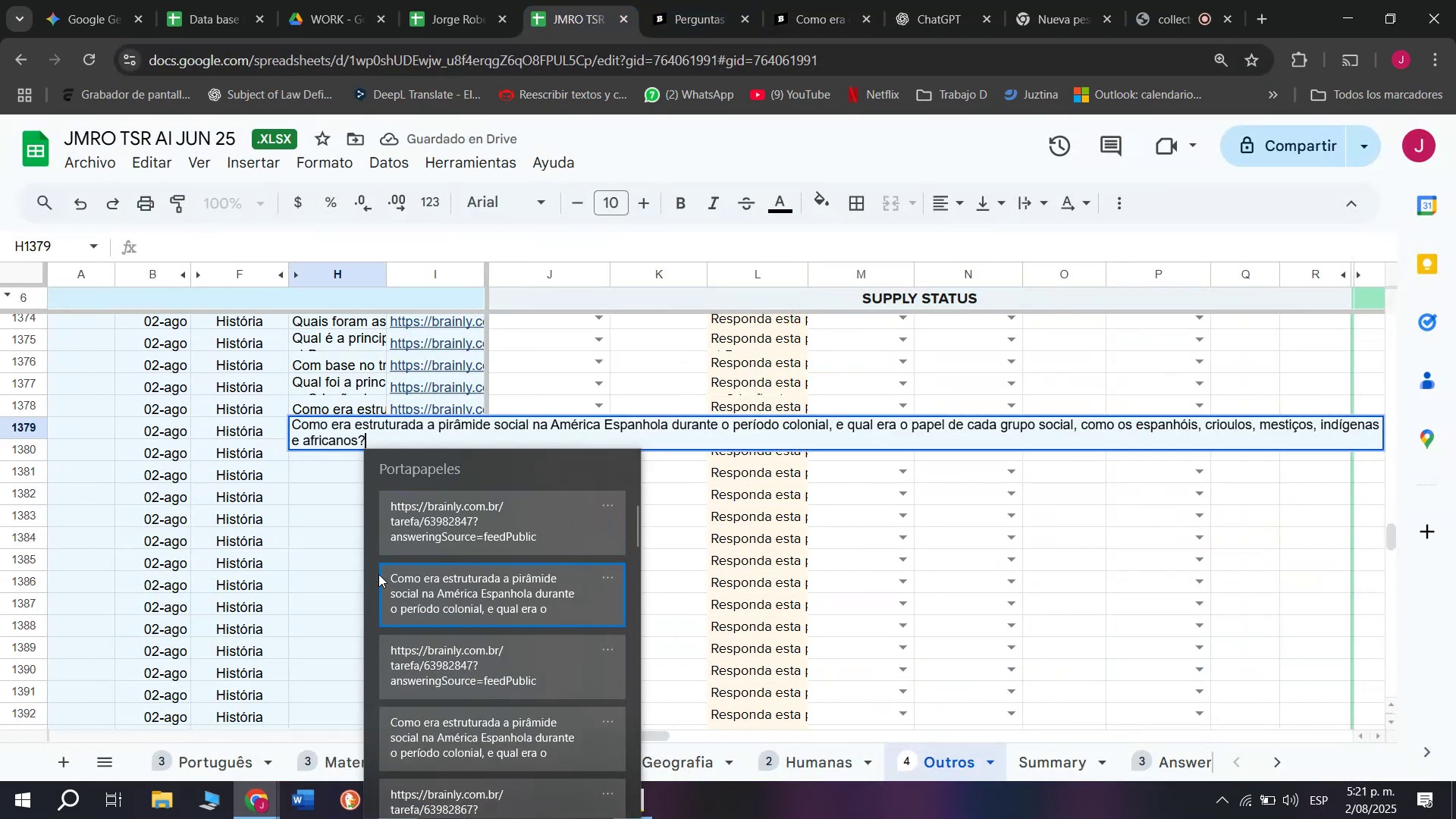 
key(Control+V)
 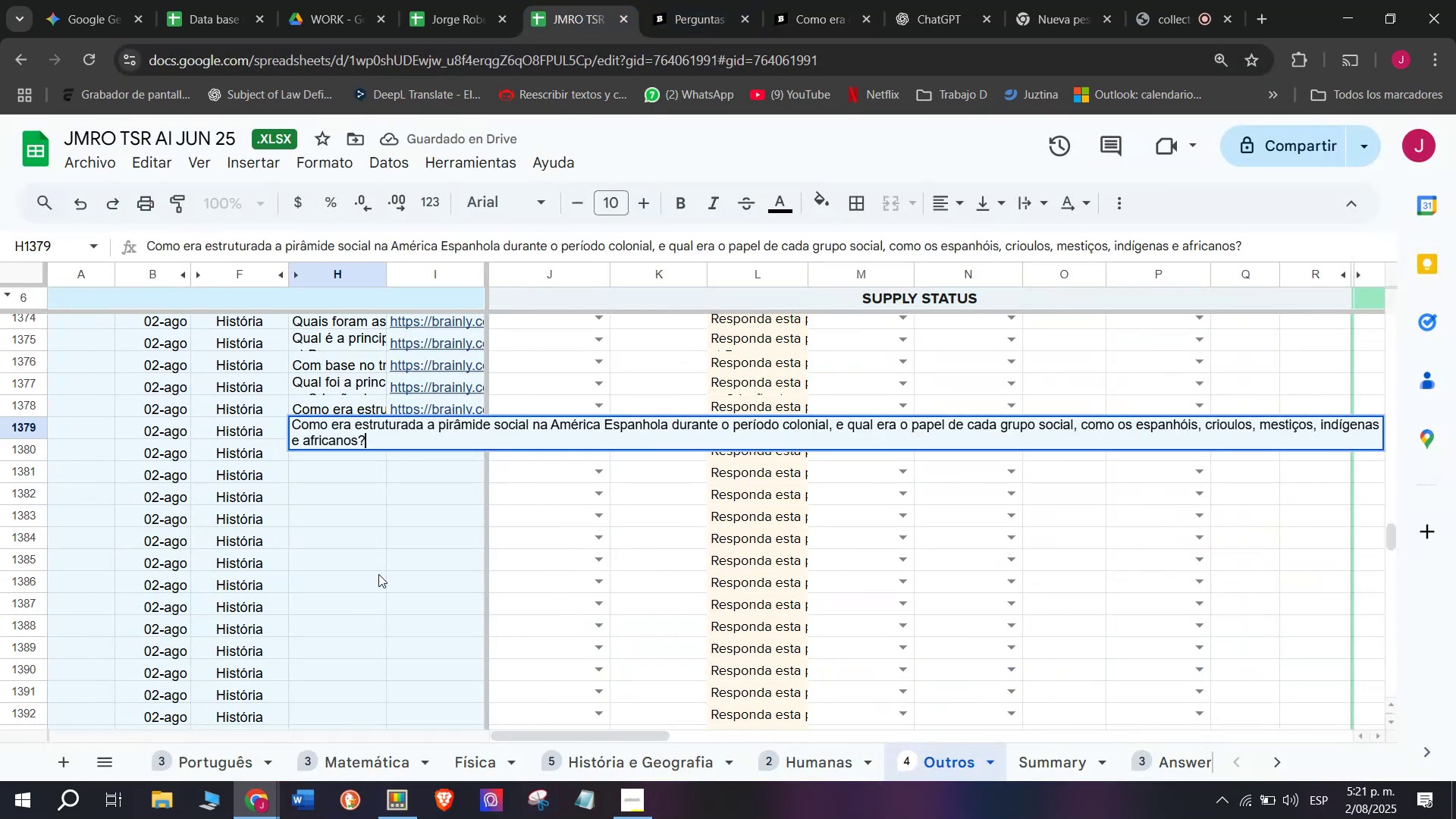 
key(Enter)
 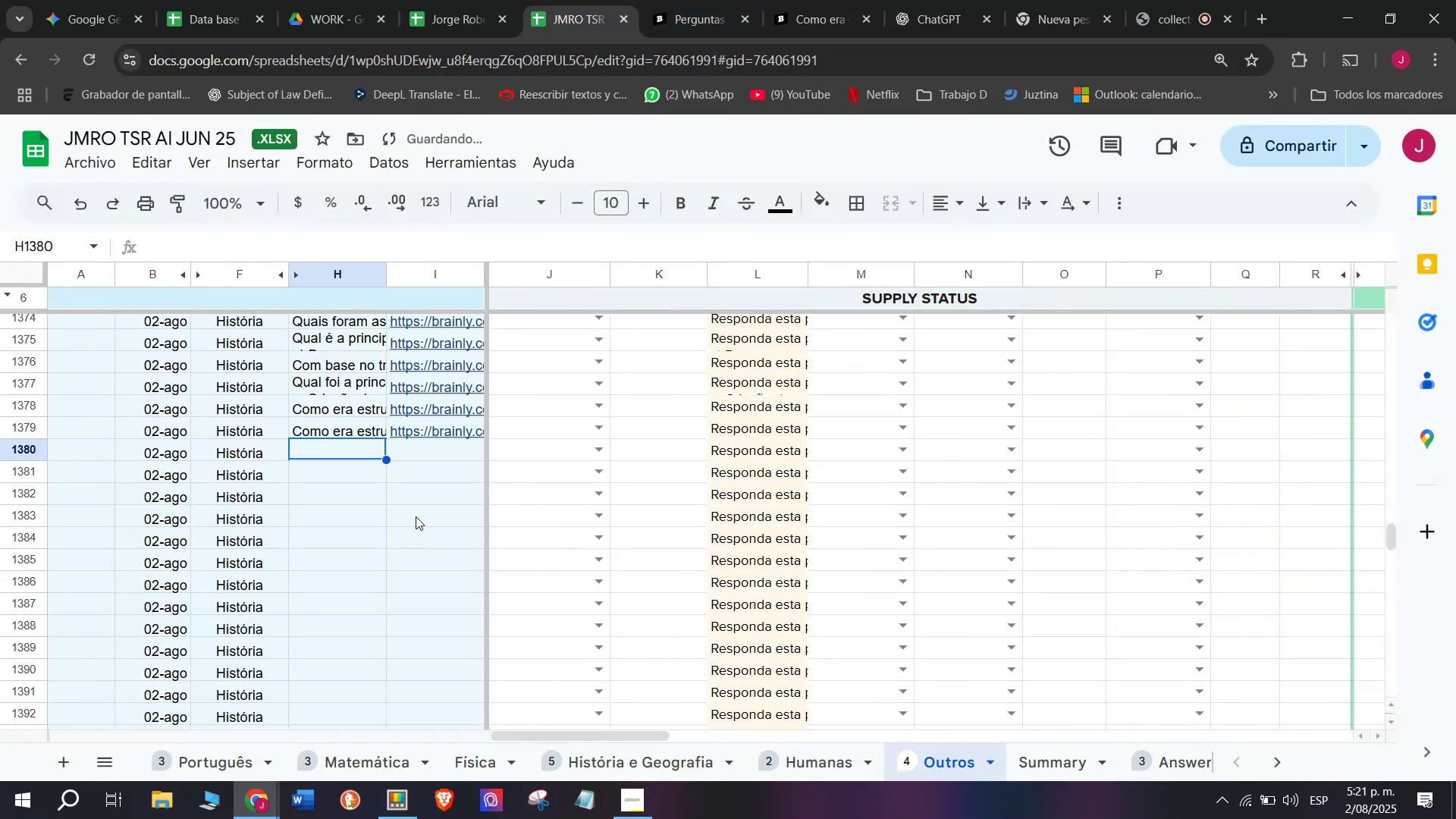 
left_click([439, 429])
 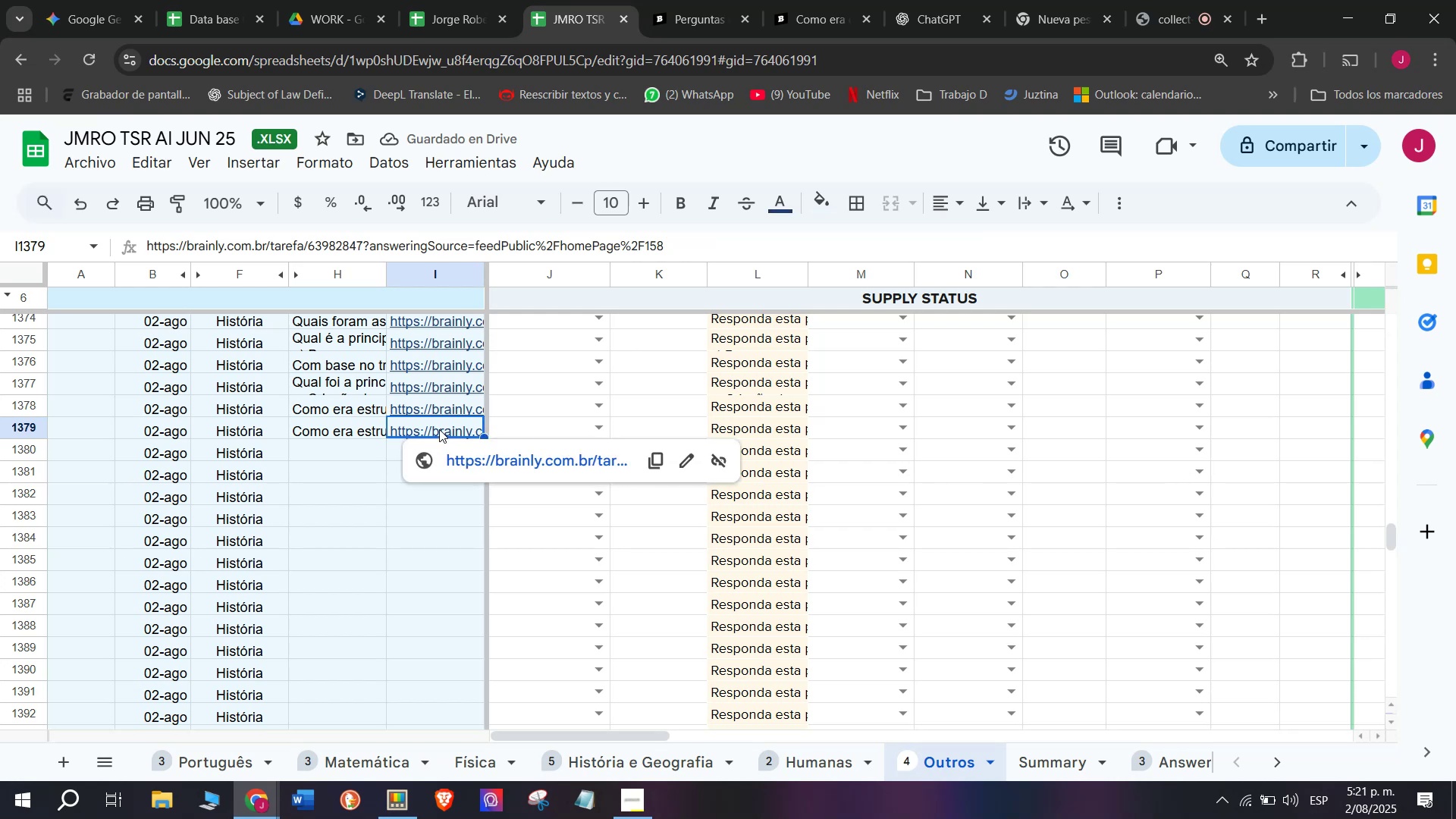 
key(Backspace)
 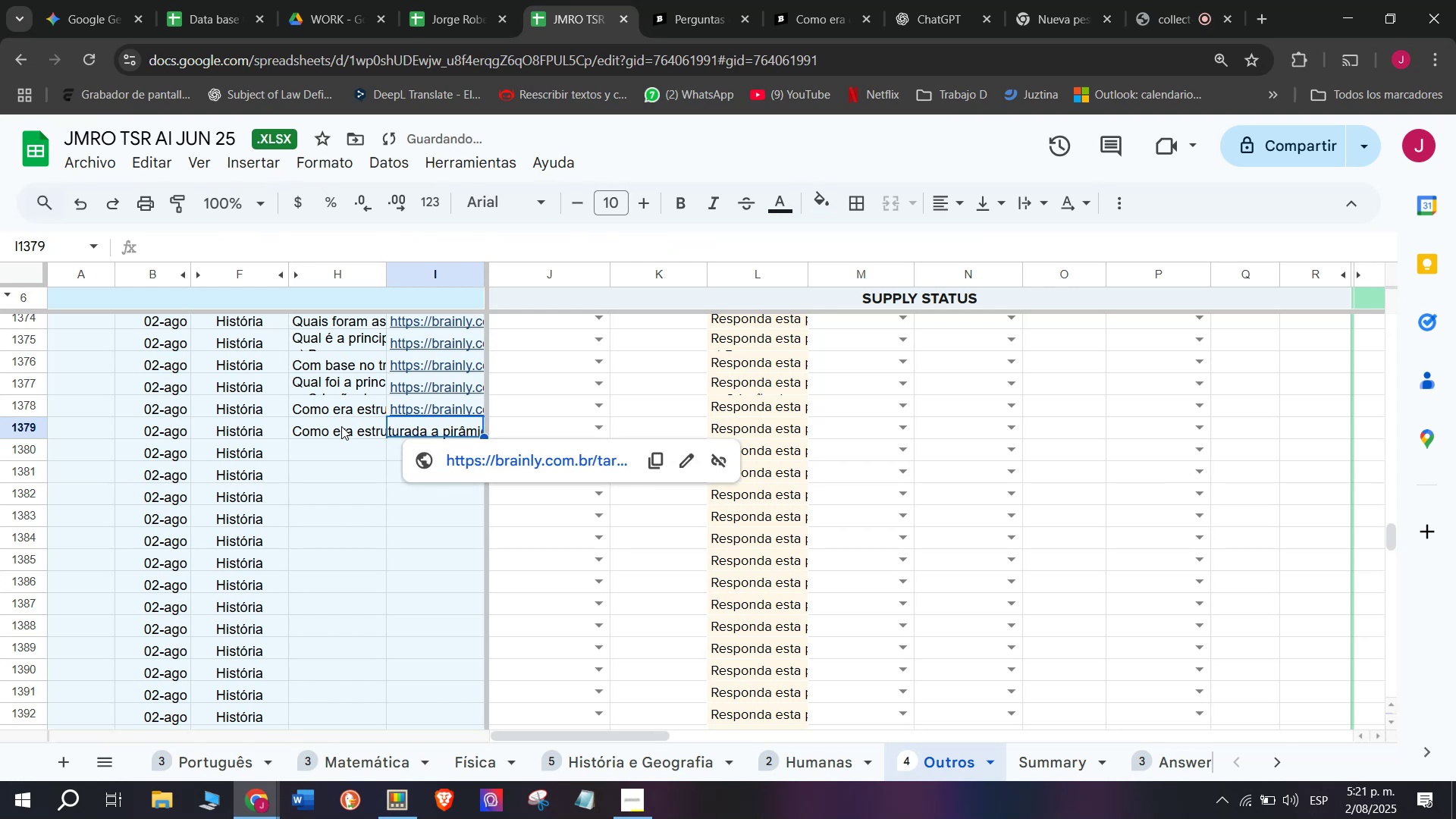 
left_click([341, 426])
 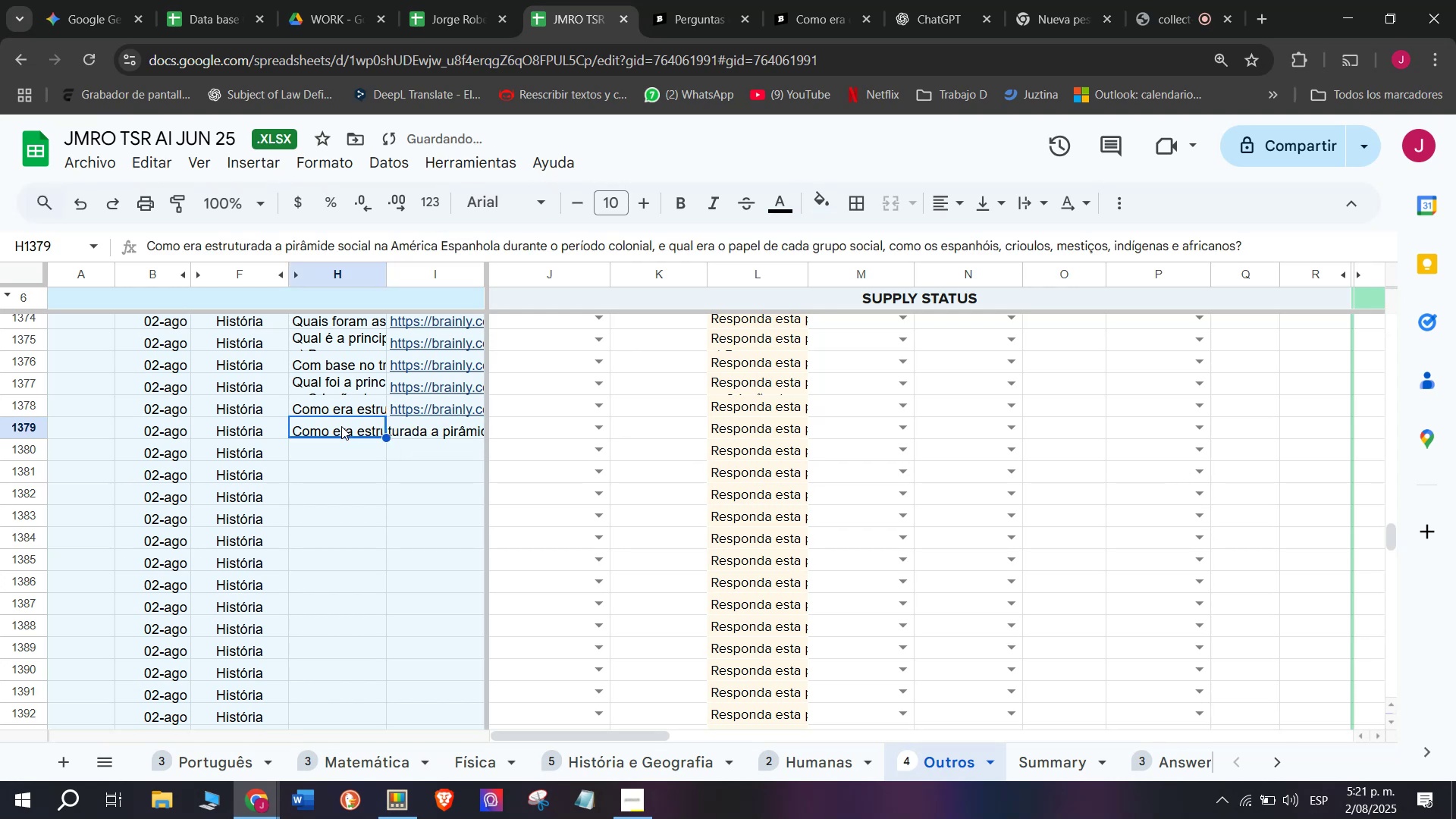 
key(Backspace)
 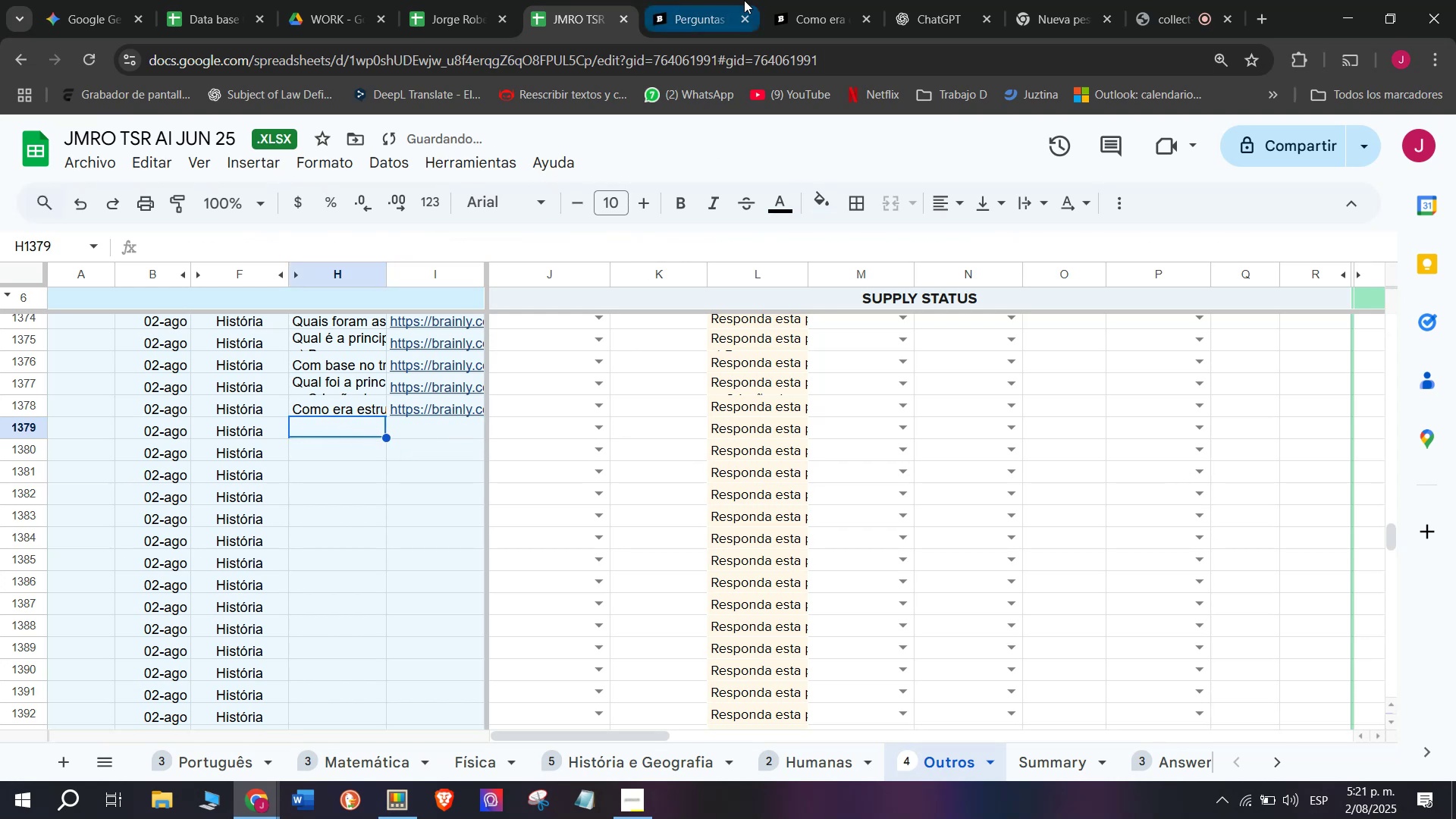 
left_click([808, 0])
 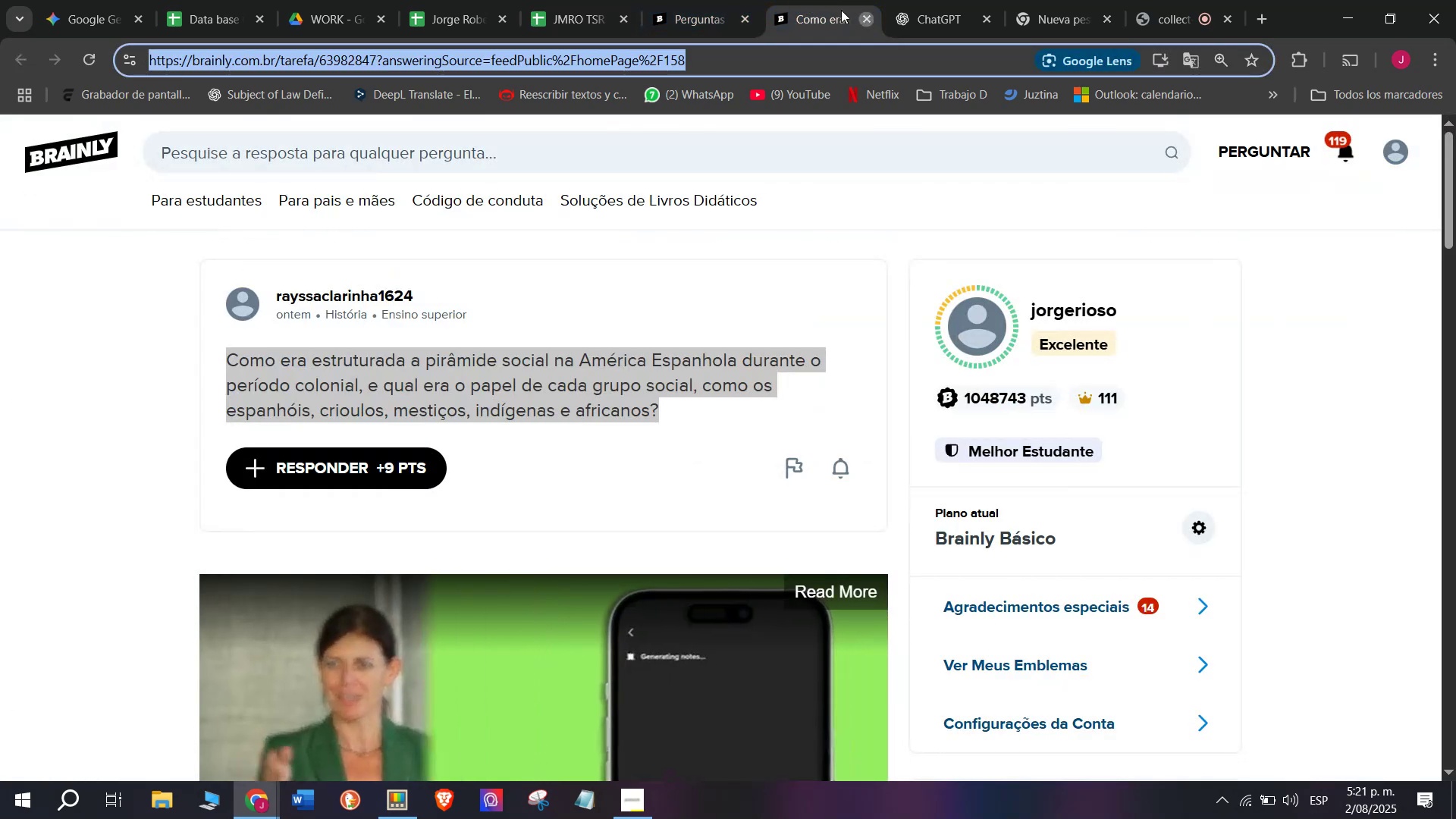 
double_click([699, 0])
 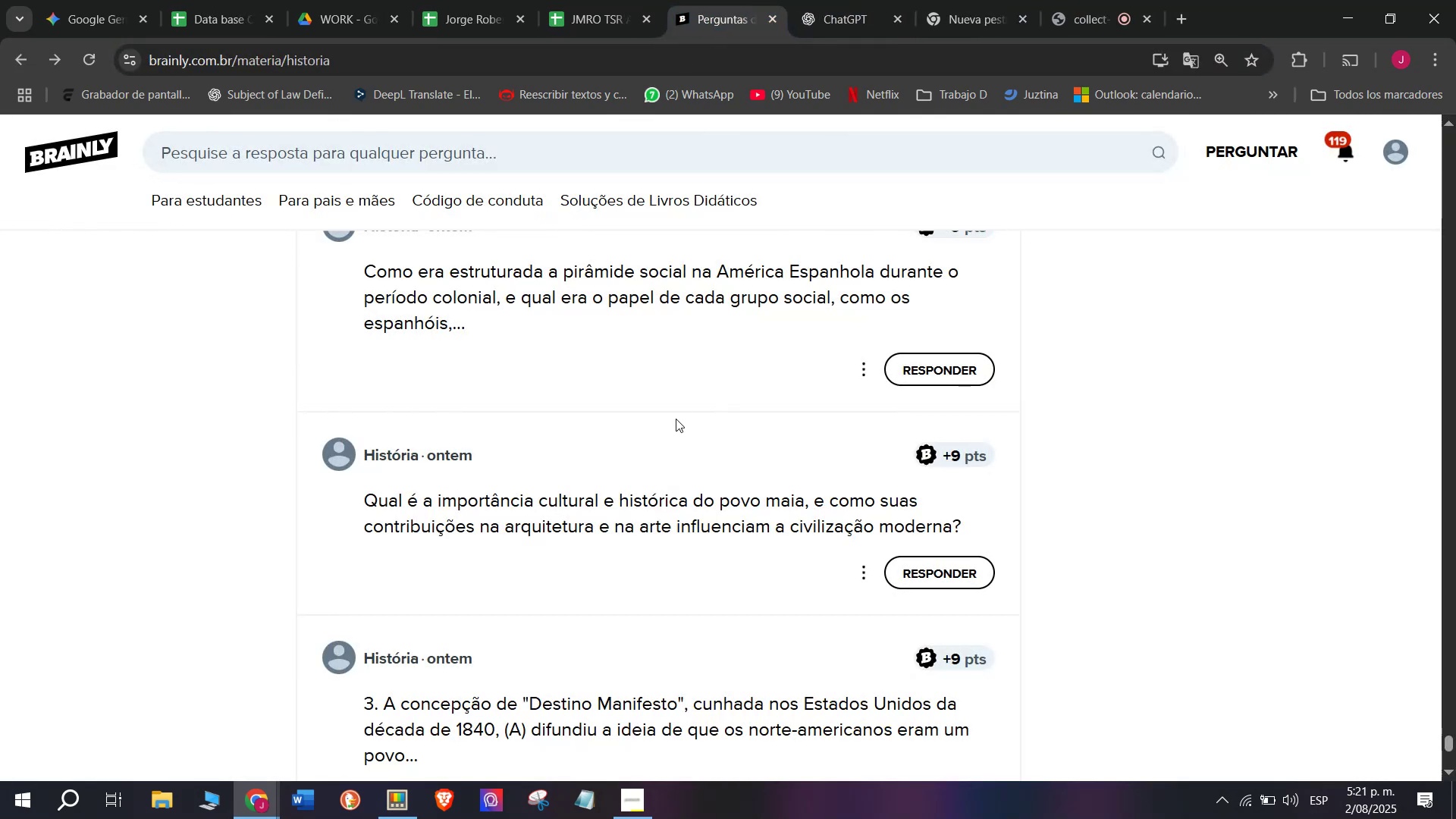 
scroll: coordinate [678, 426], scroll_direction: down, amount: 1.0
 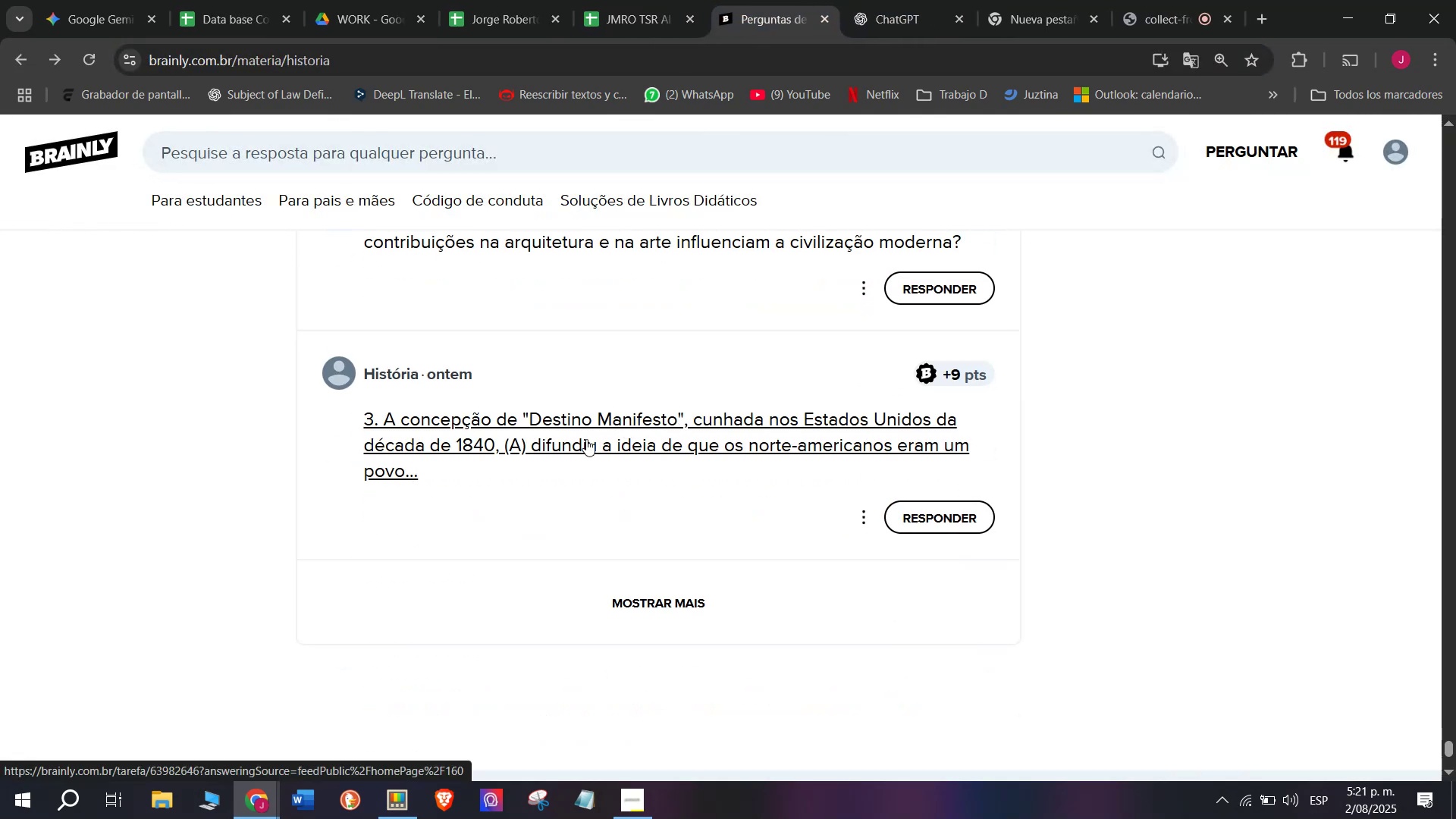 
right_click([586, 439])
 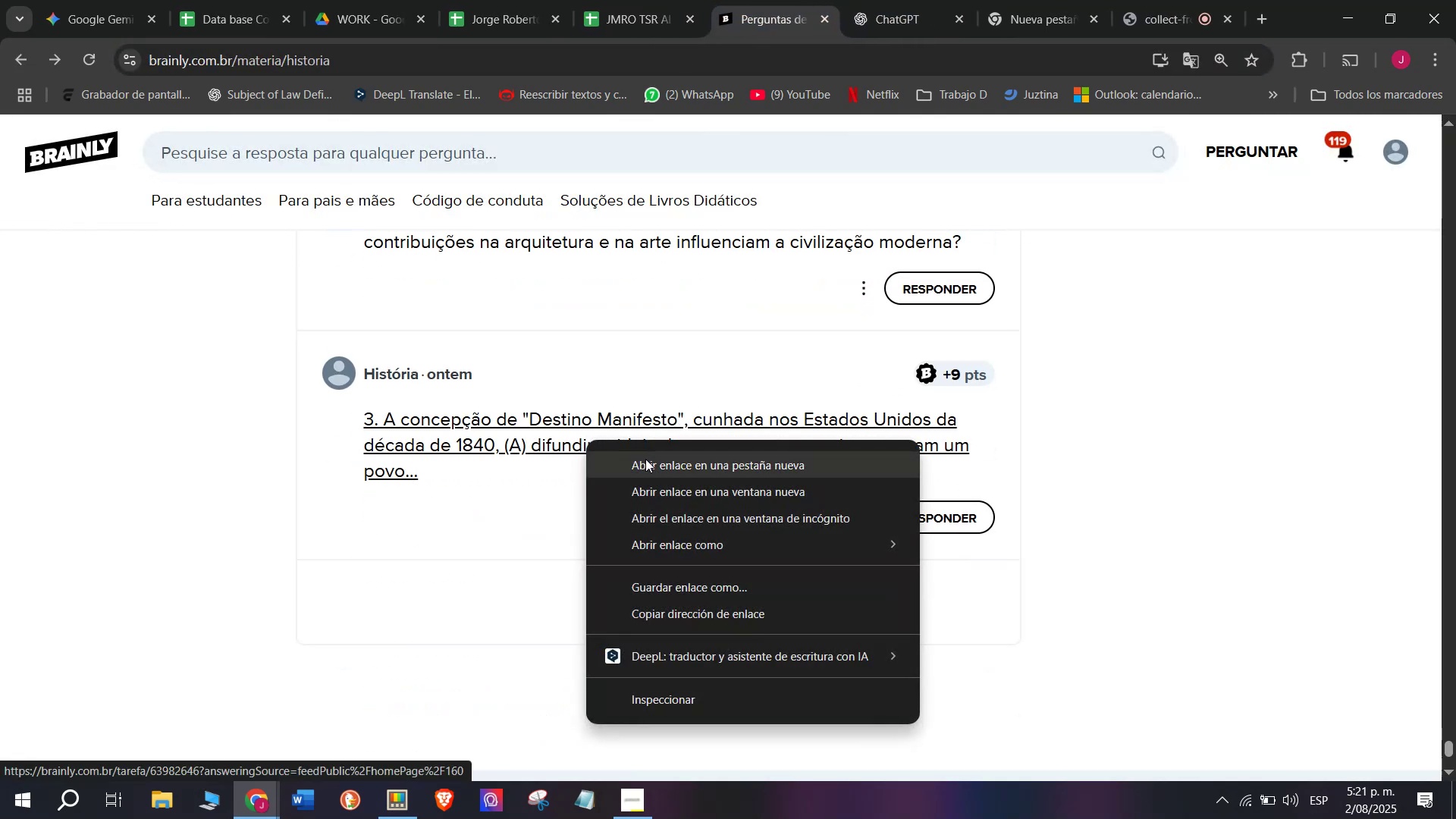 
left_click([645, 459])
 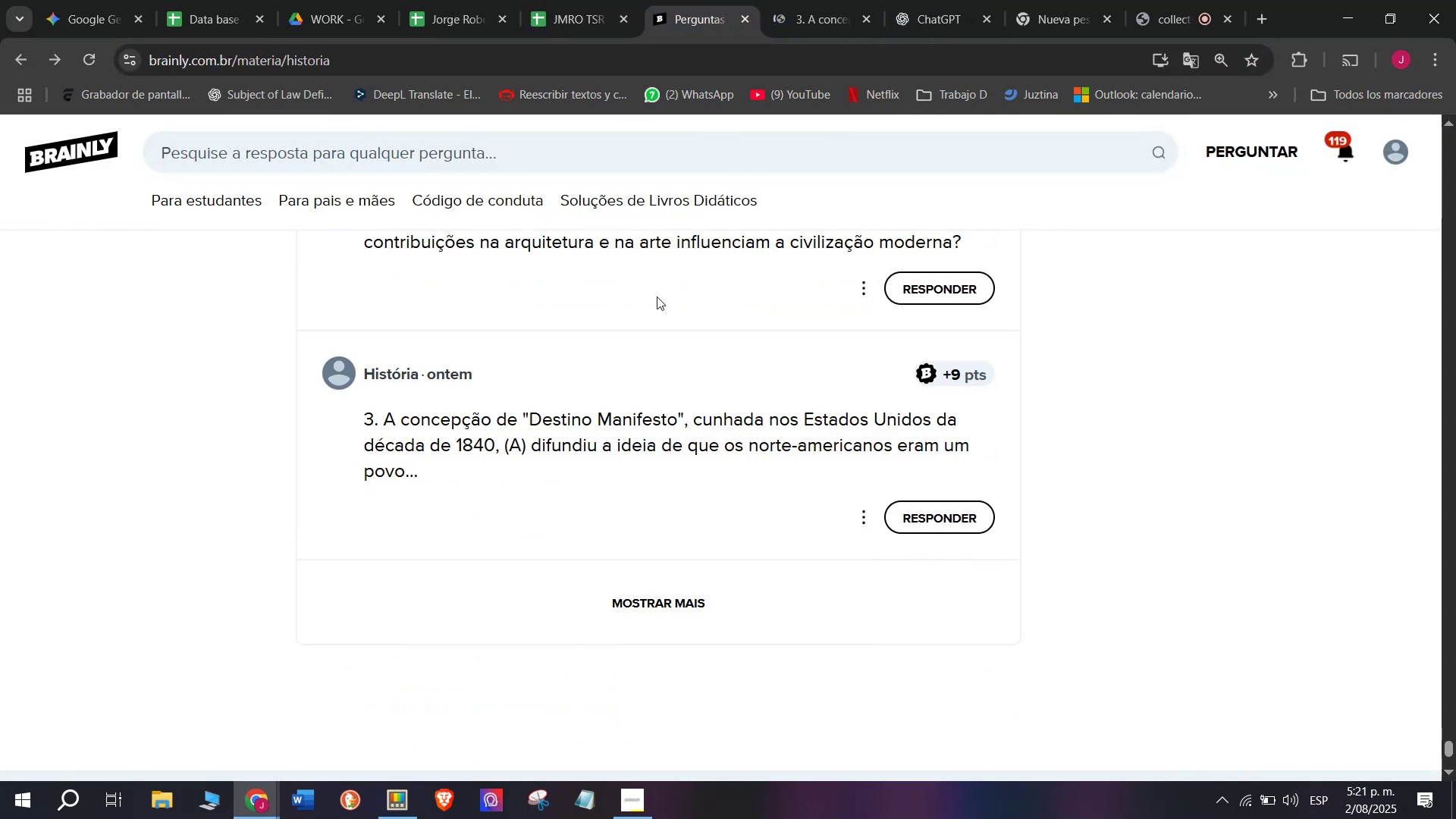 
left_click([833, 0])
 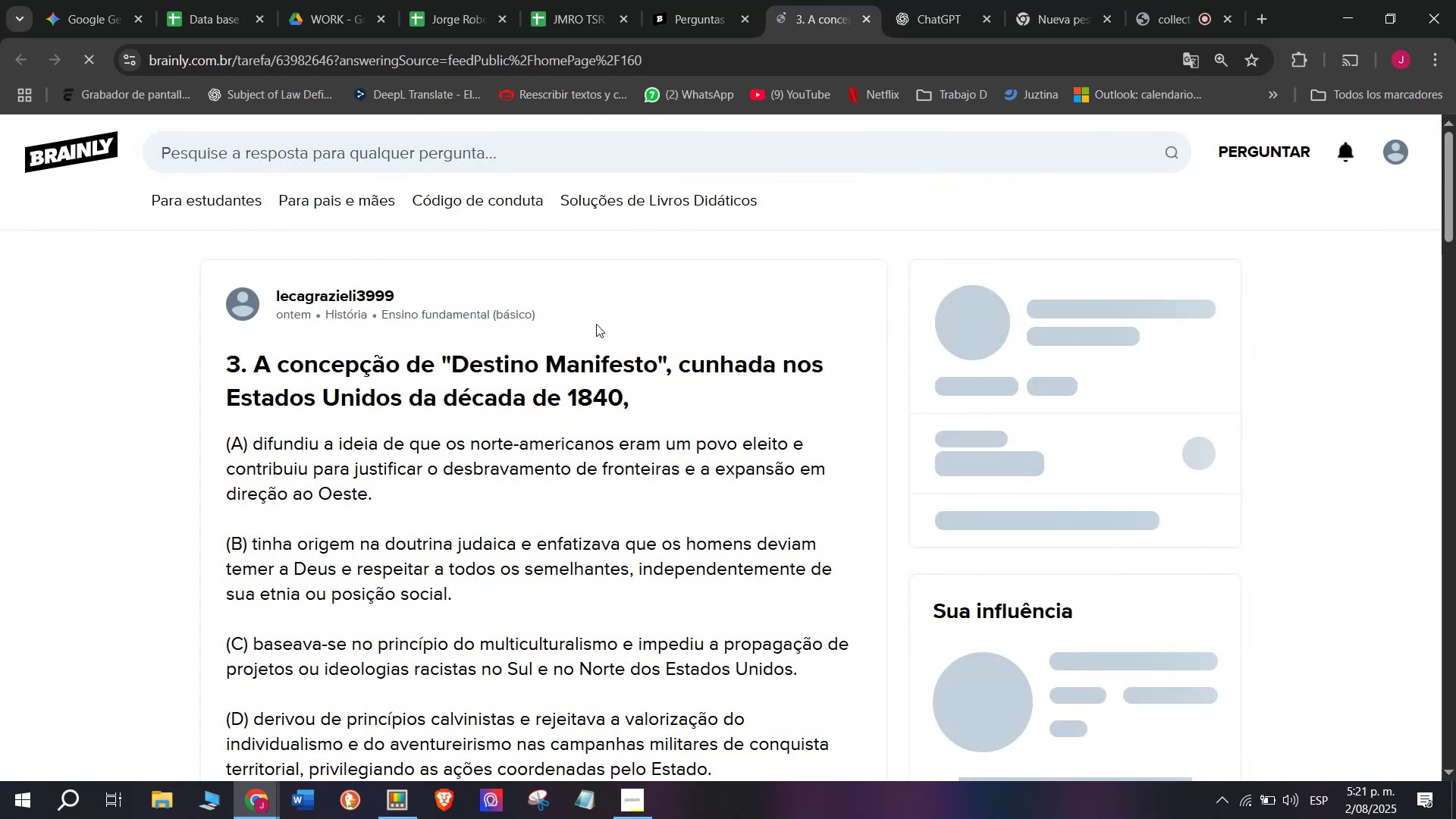 
scroll: coordinate [449, 596], scroll_direction: down, amount: 3.0
 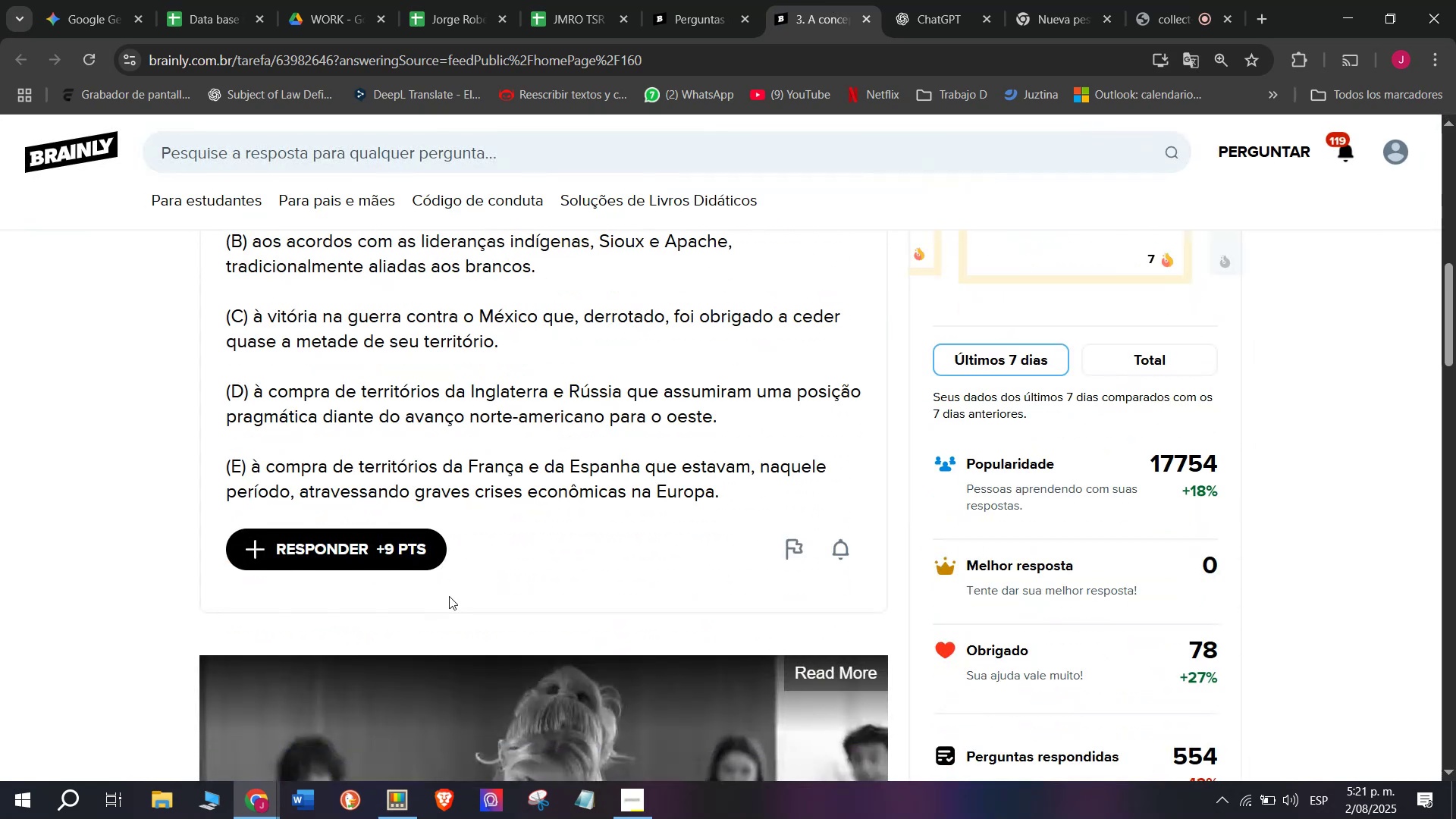 
scroll: coordinate [449, 596], scroll_direction: up, amount: 1.0
 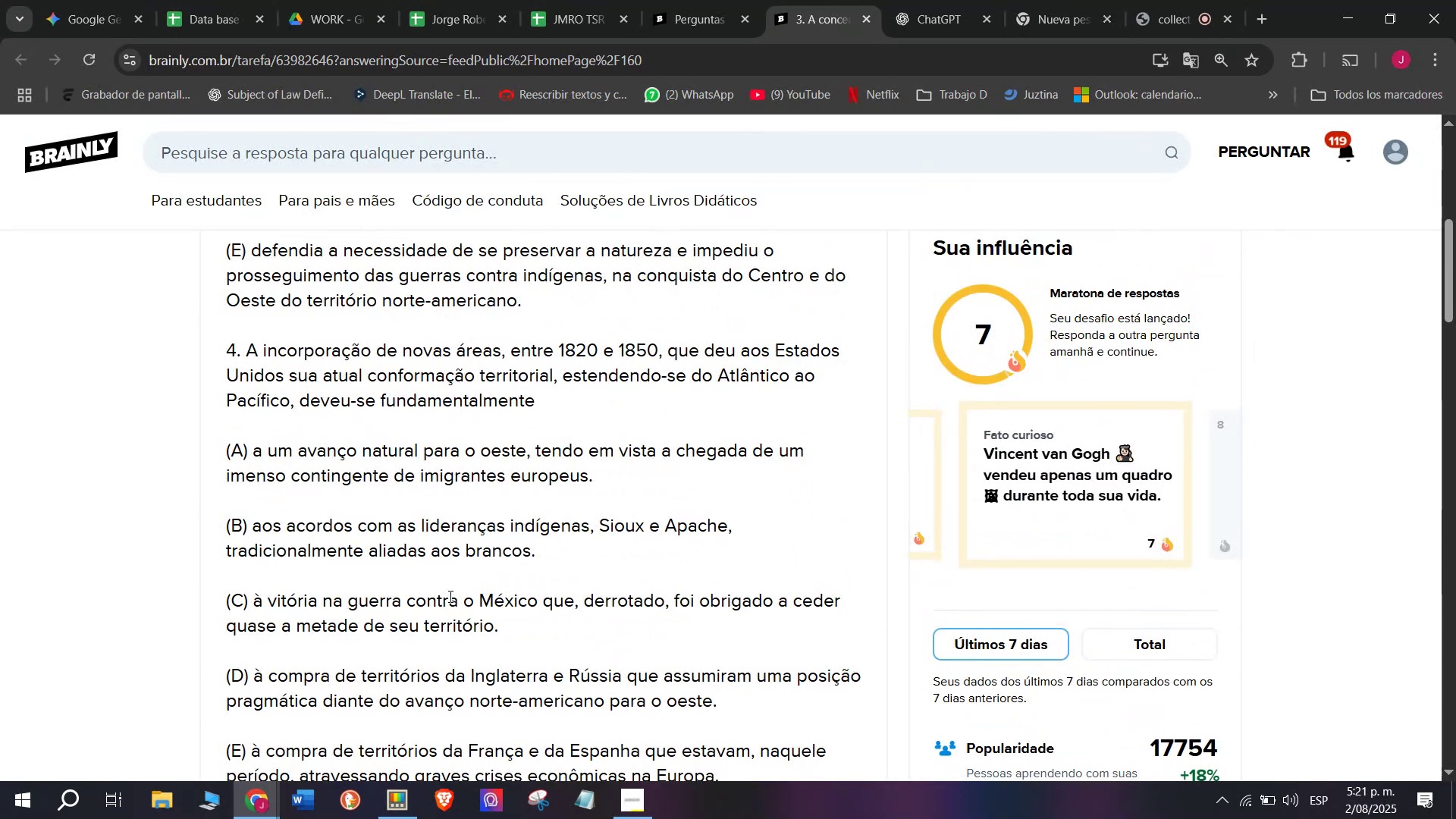 
scroll: coordinate [449, 596], scroll_direction: down, amount: 1.0
 